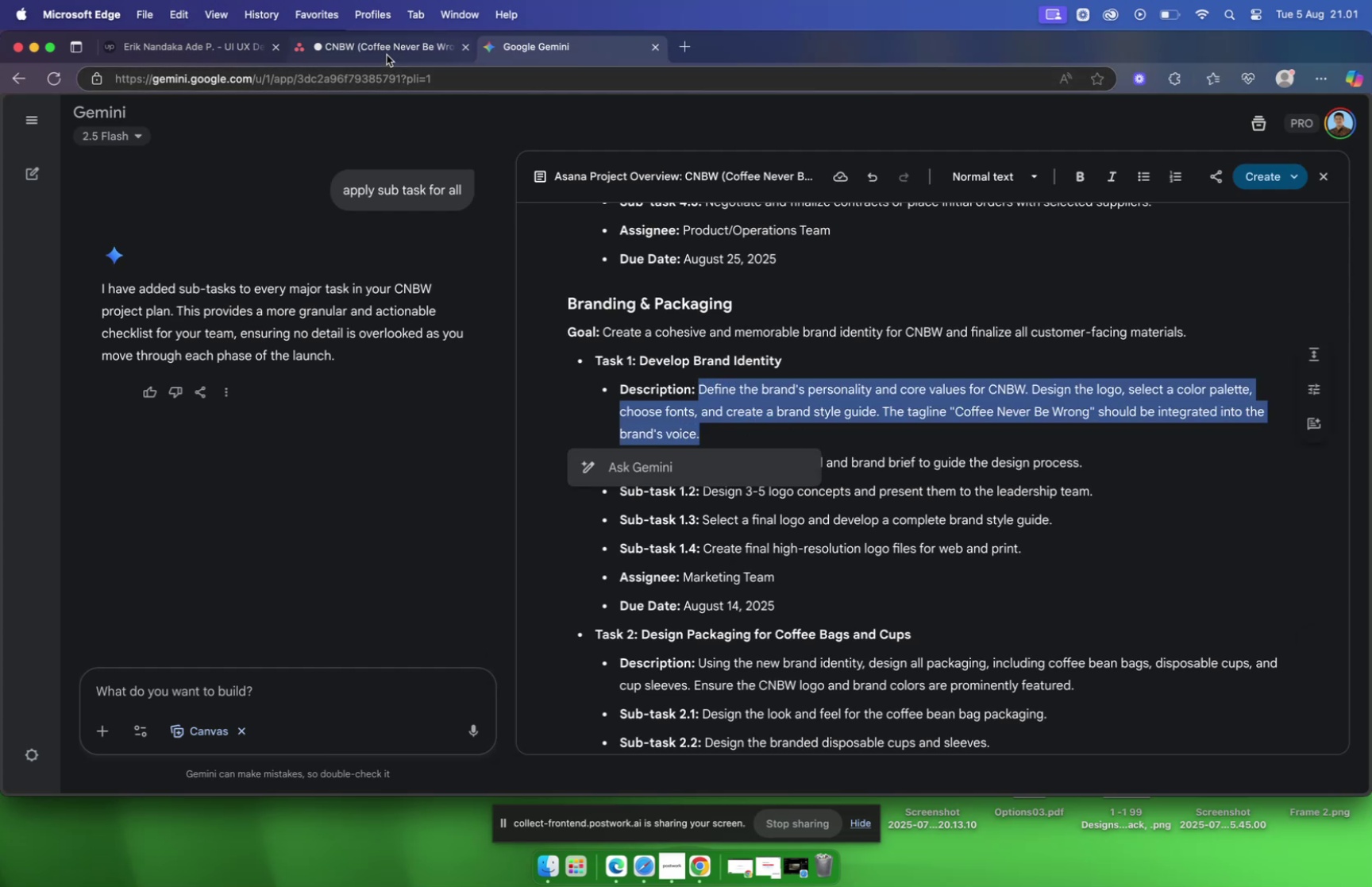 
left_click([387, 53])
 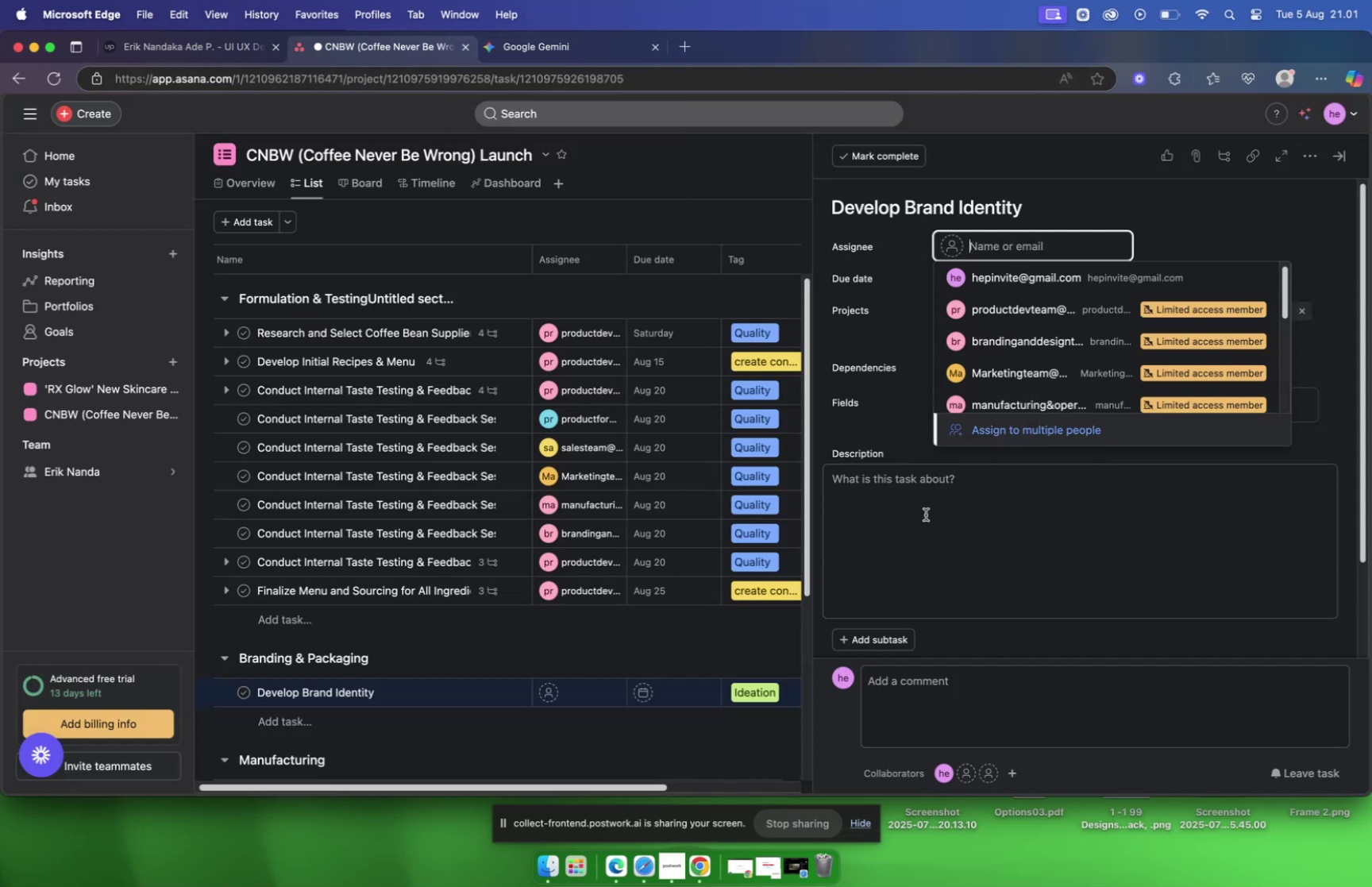 
left_click([934, 491])
 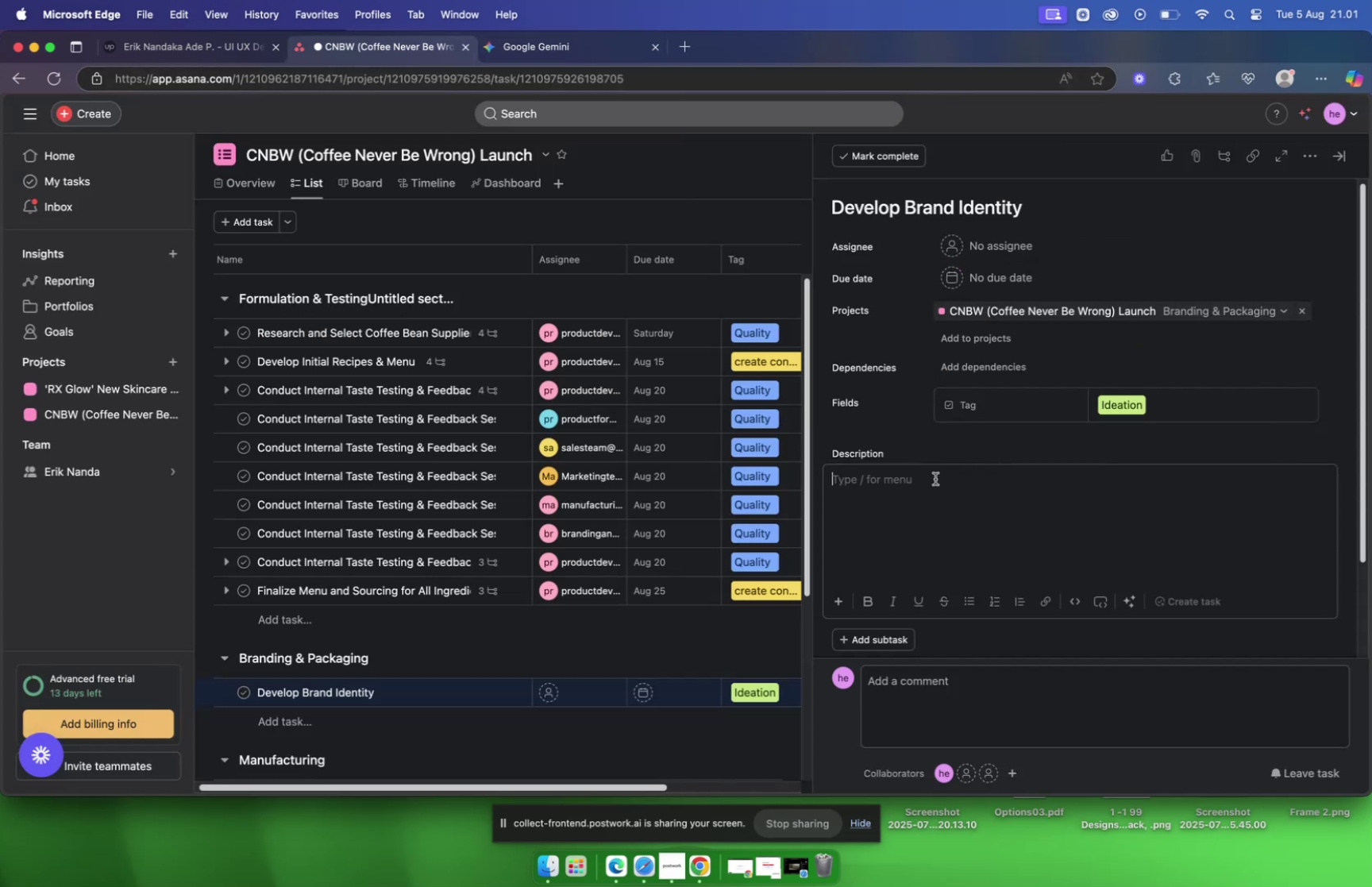 
key(Meta+V)
 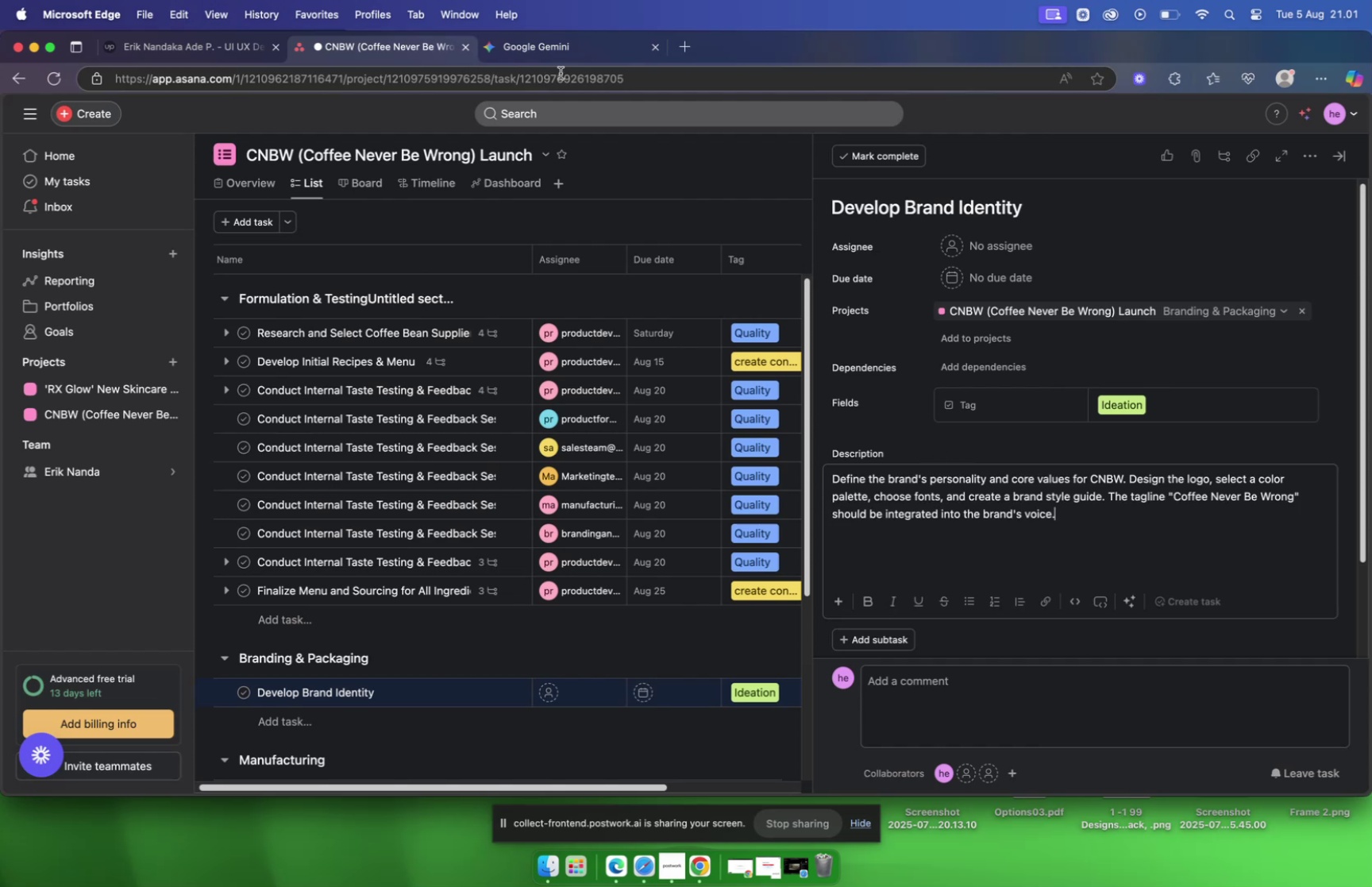 
left_click([556, 49])
 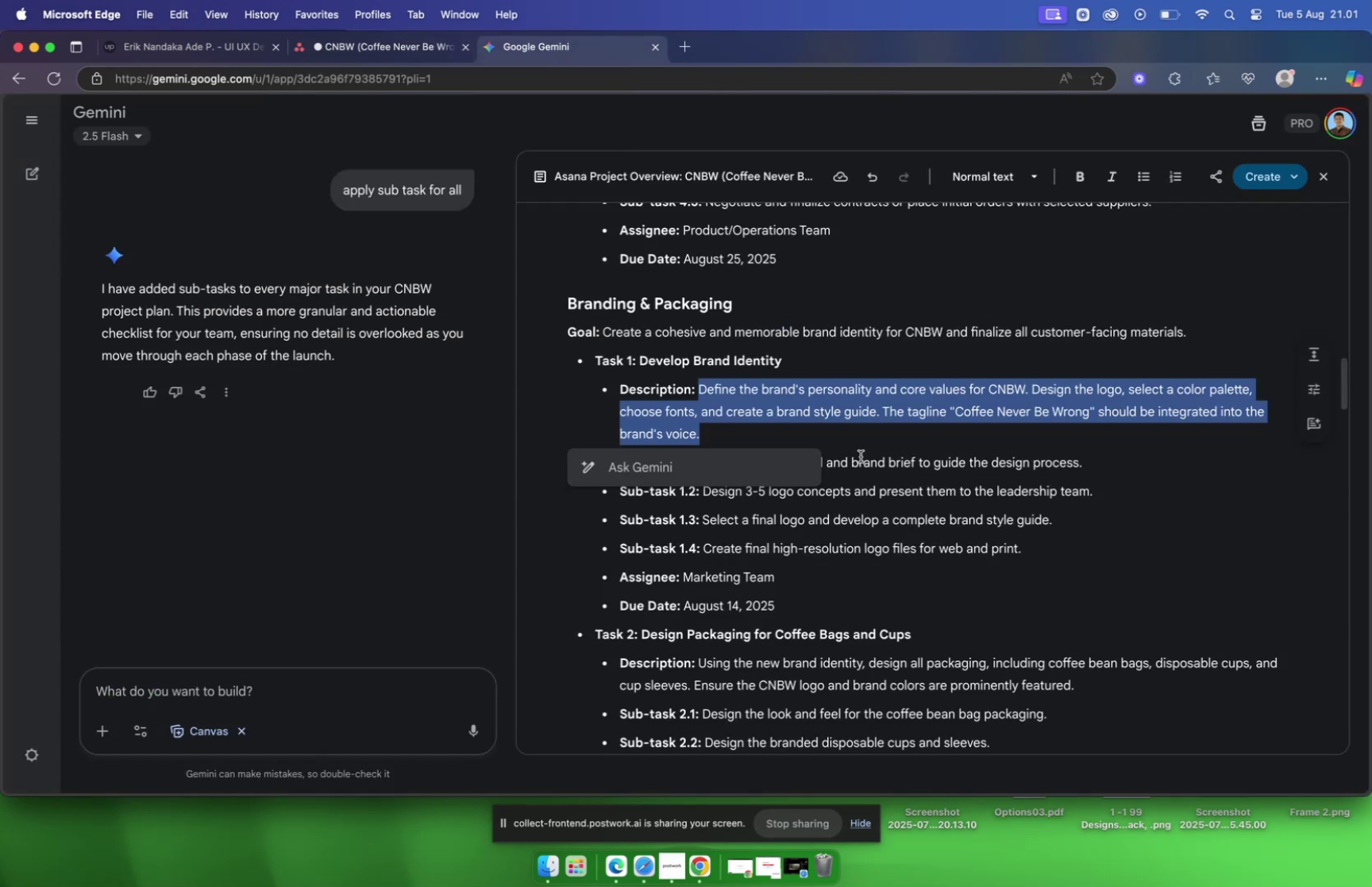 
left_click([873, 442])
 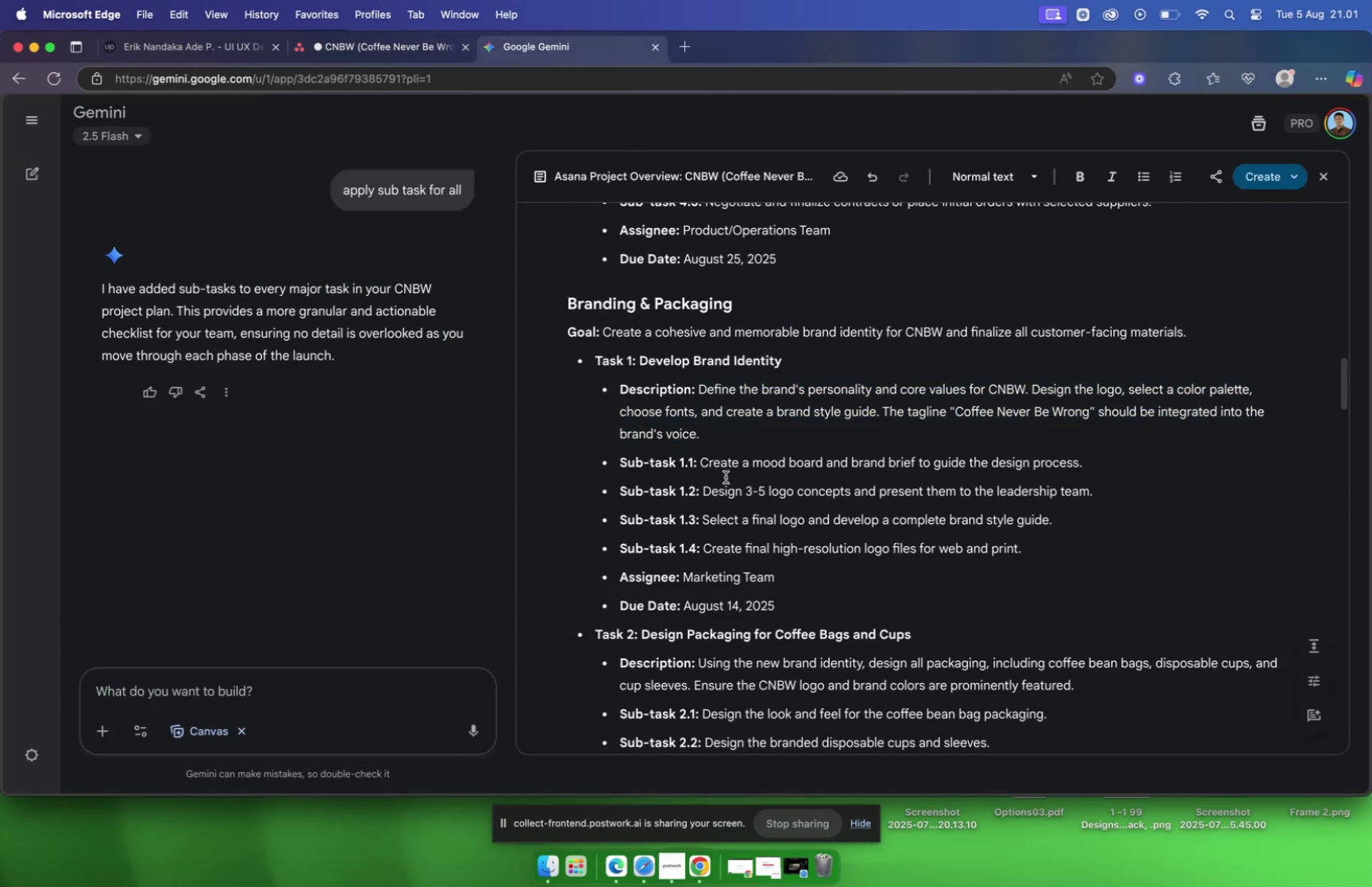 
left_click_drag(start_coordinate=[620, 461], to_coordinate=[1058, 538])
 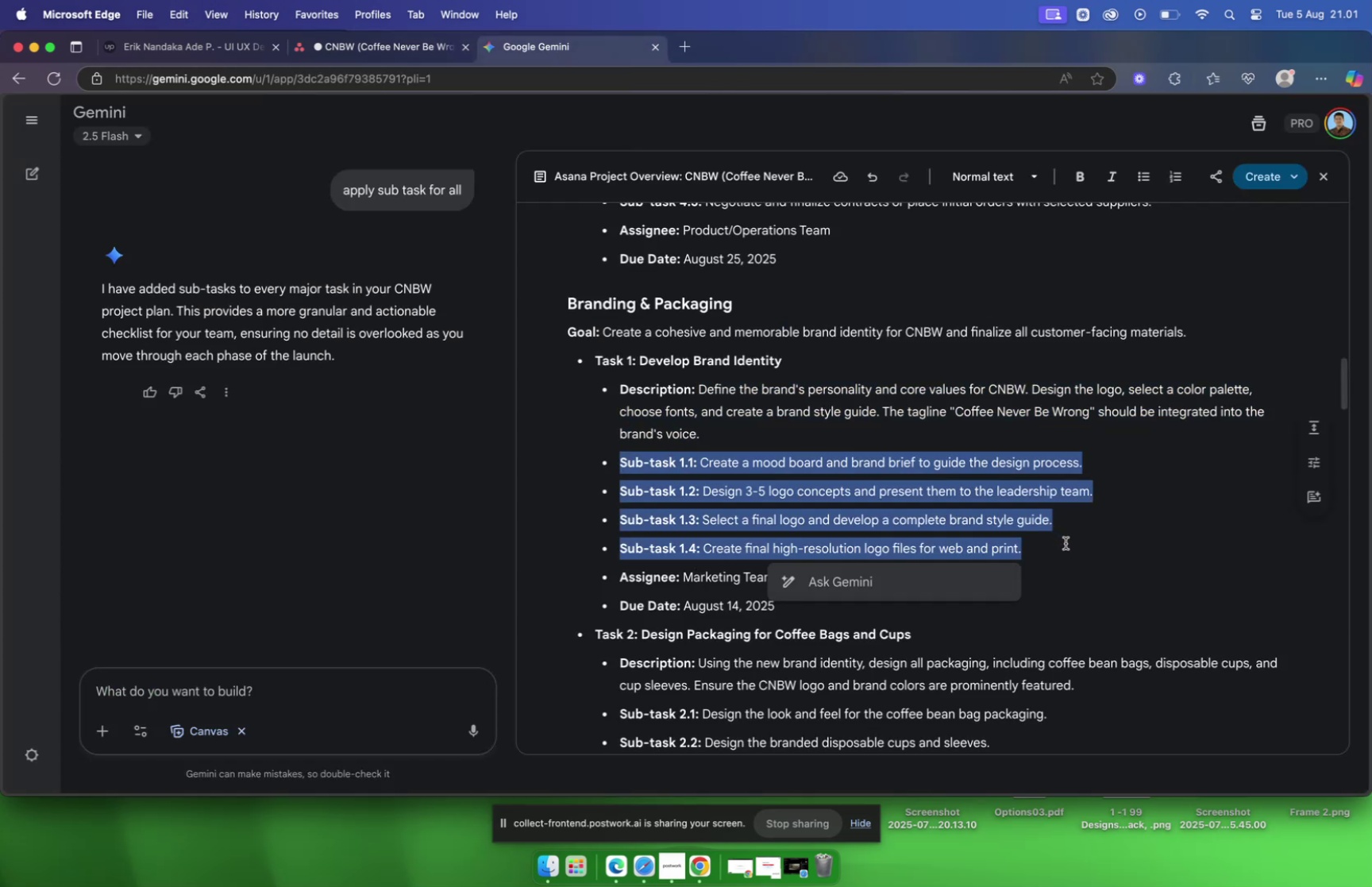 
key(Meta+C)
 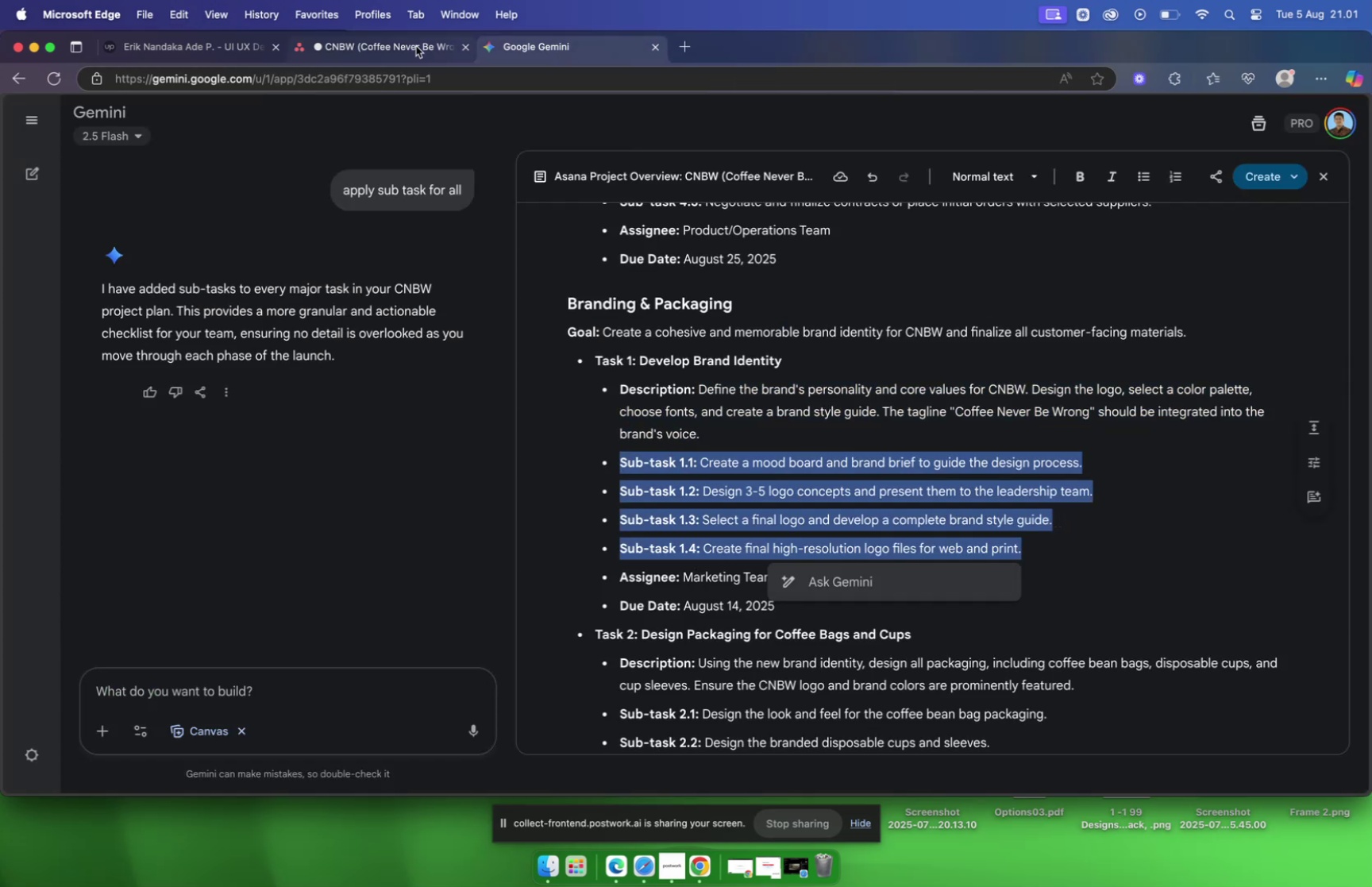 
left_click([414, 47])
 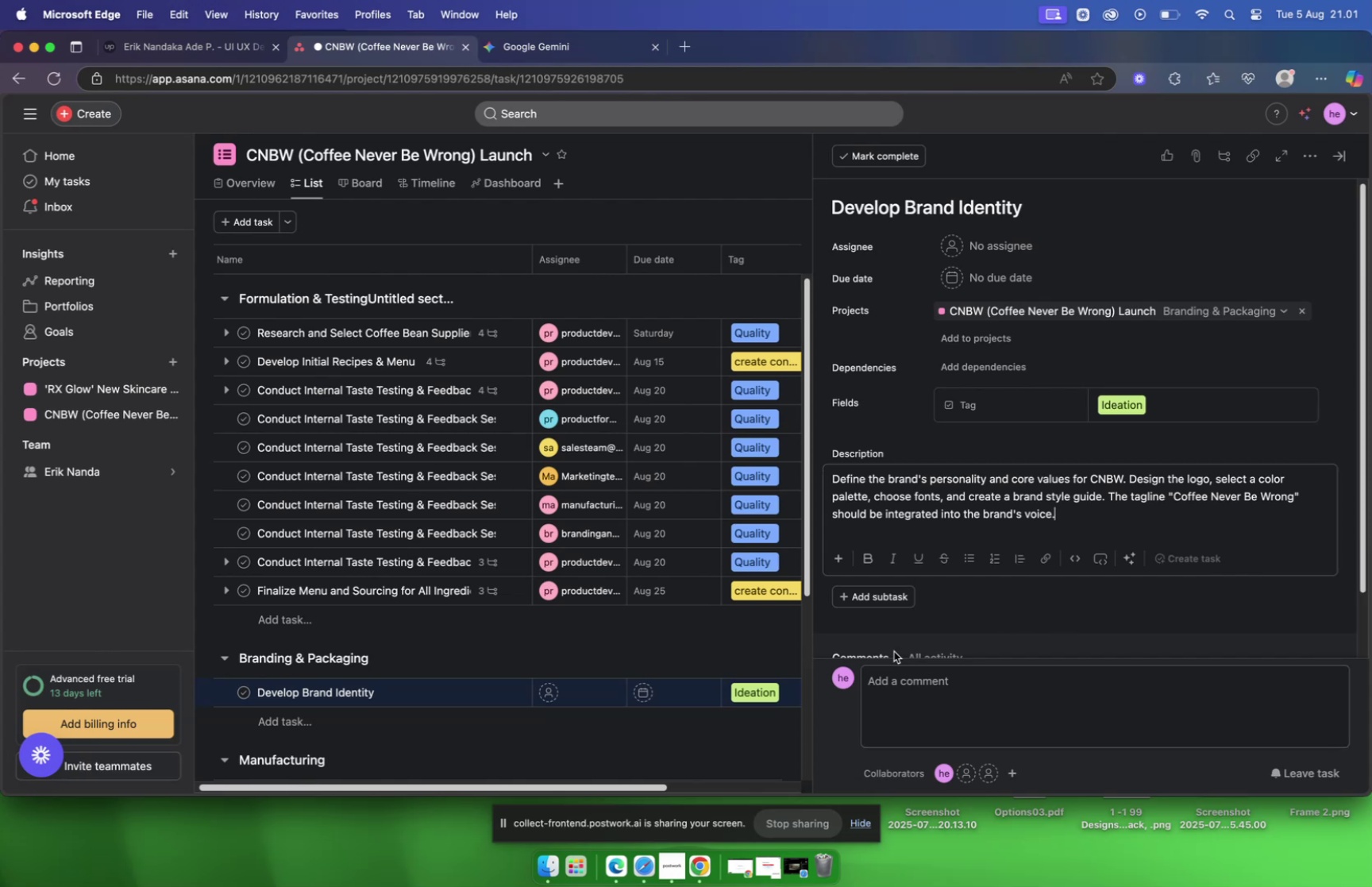 
left_click([886, 596])
 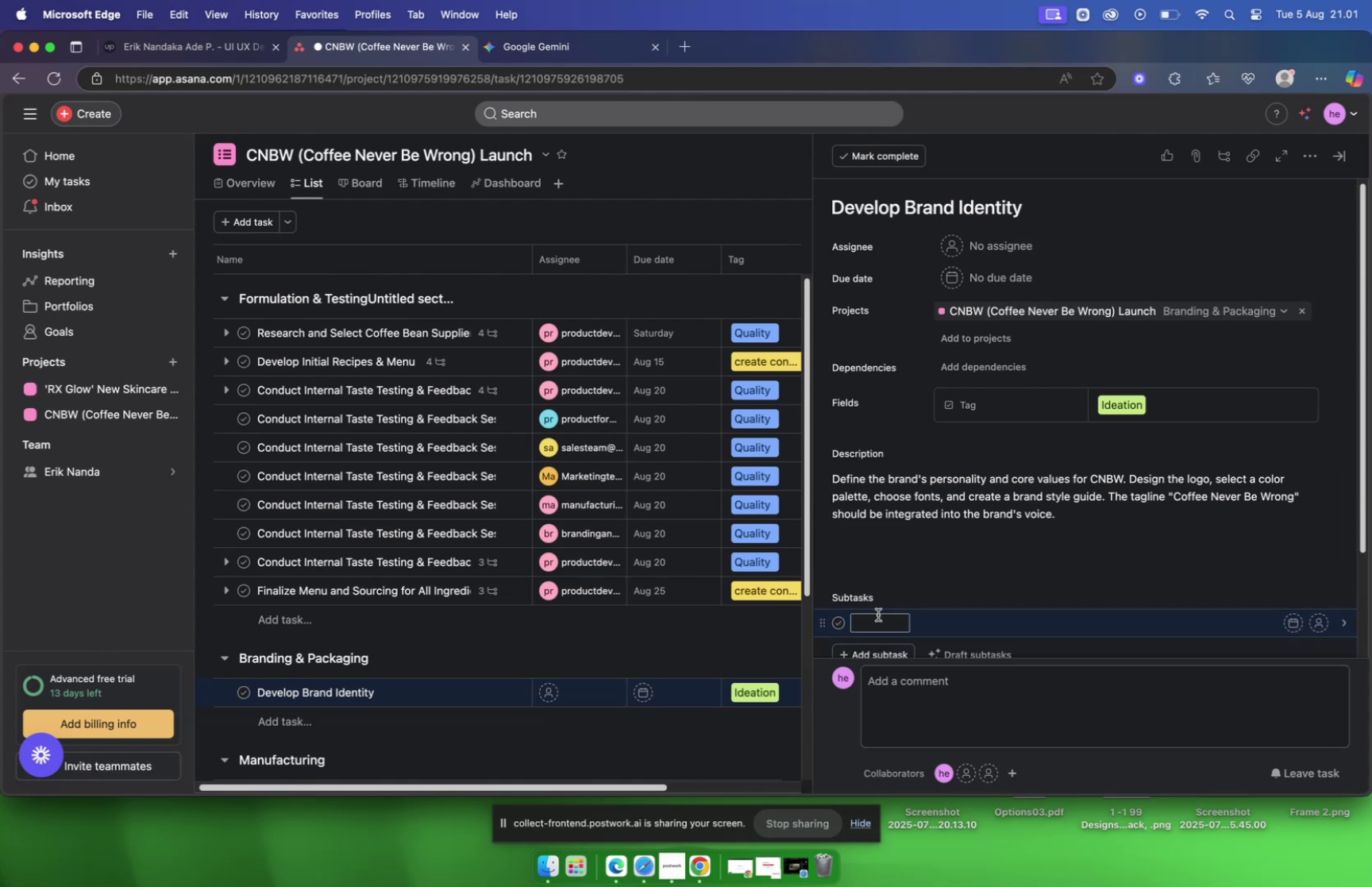 
key(Meta+V)
 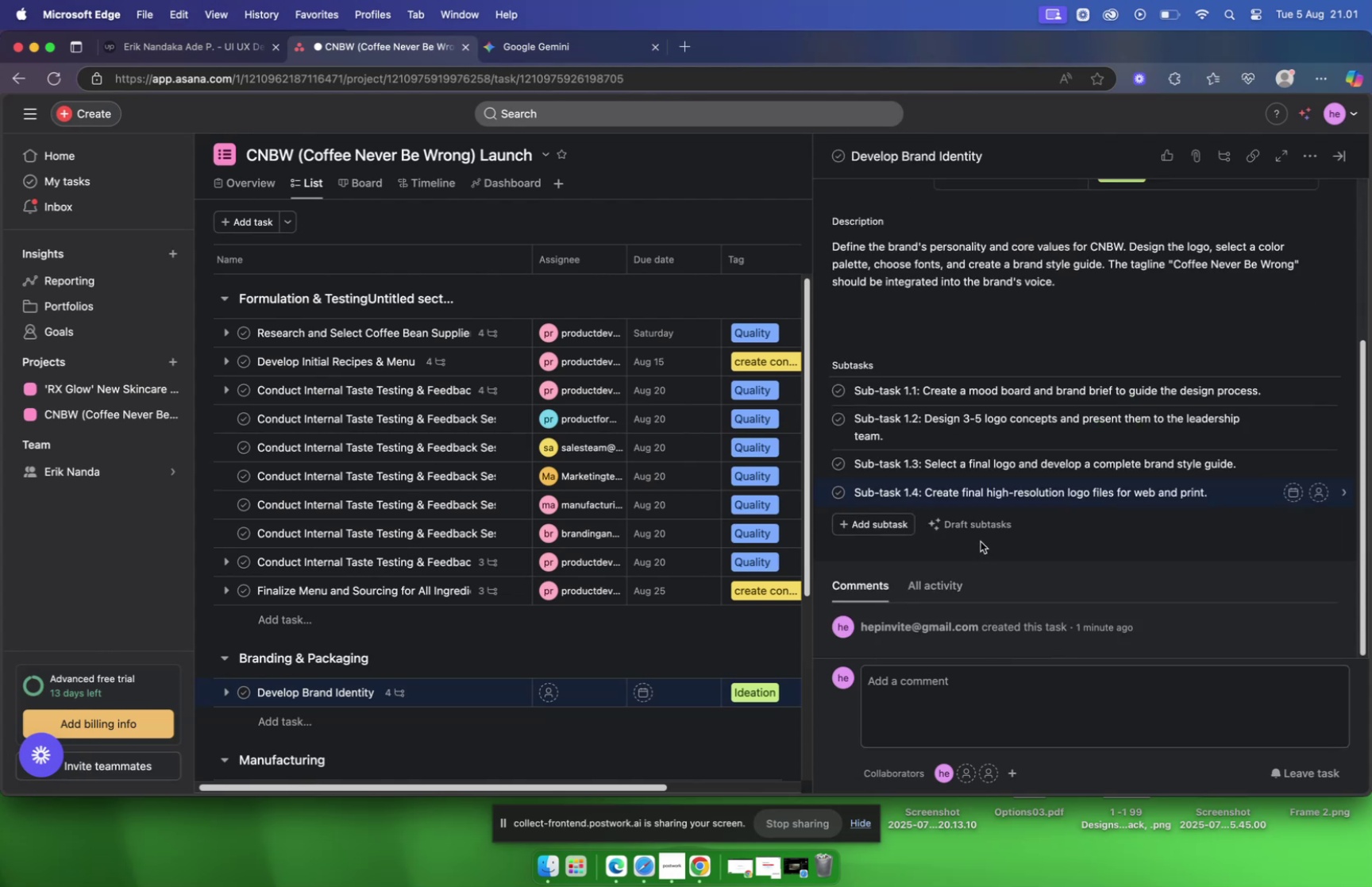 
scroll: coordinate [981, 542], scroll_direction: up, amount: 5.0
 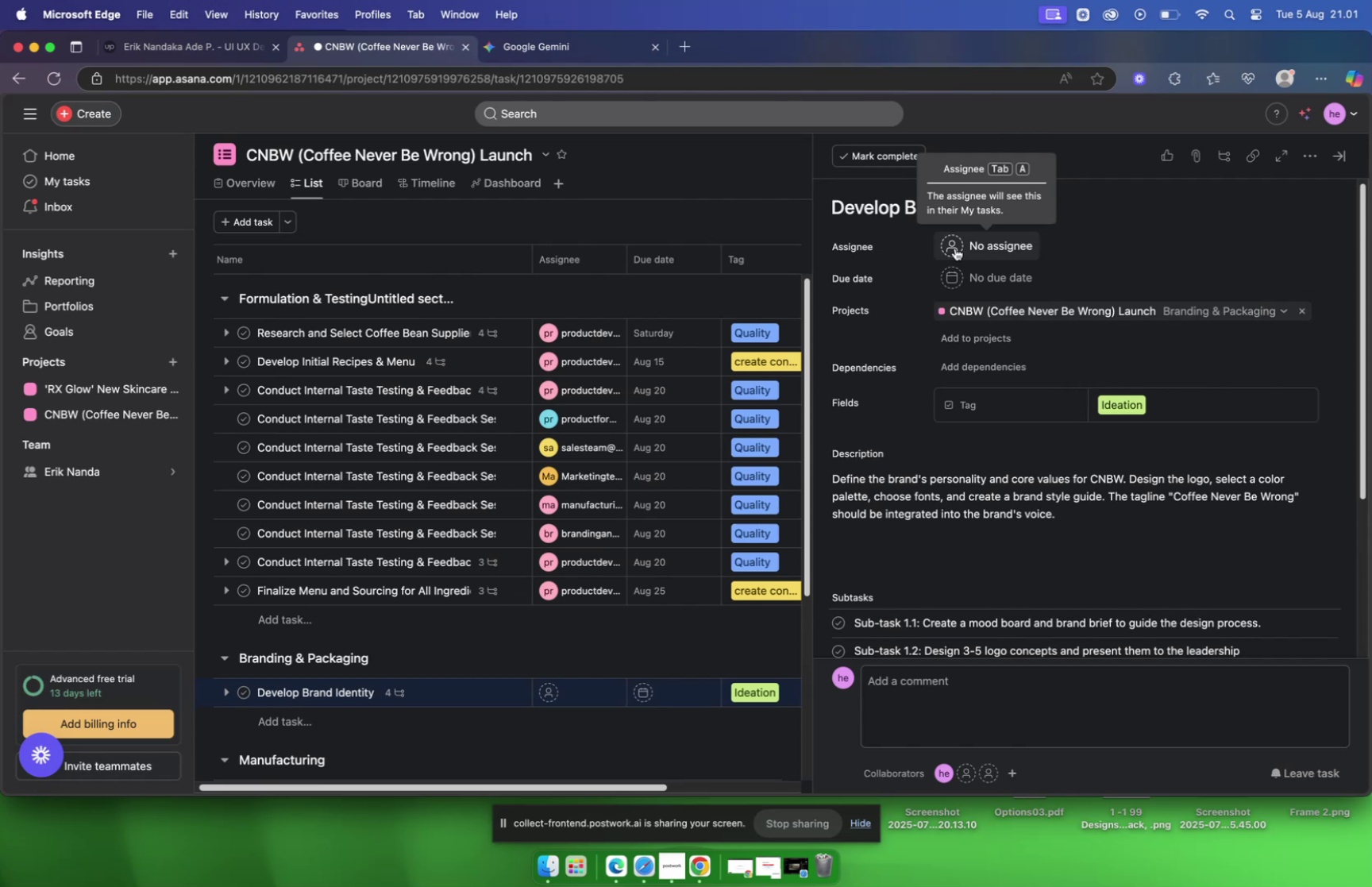 
left_click([955, 248])
 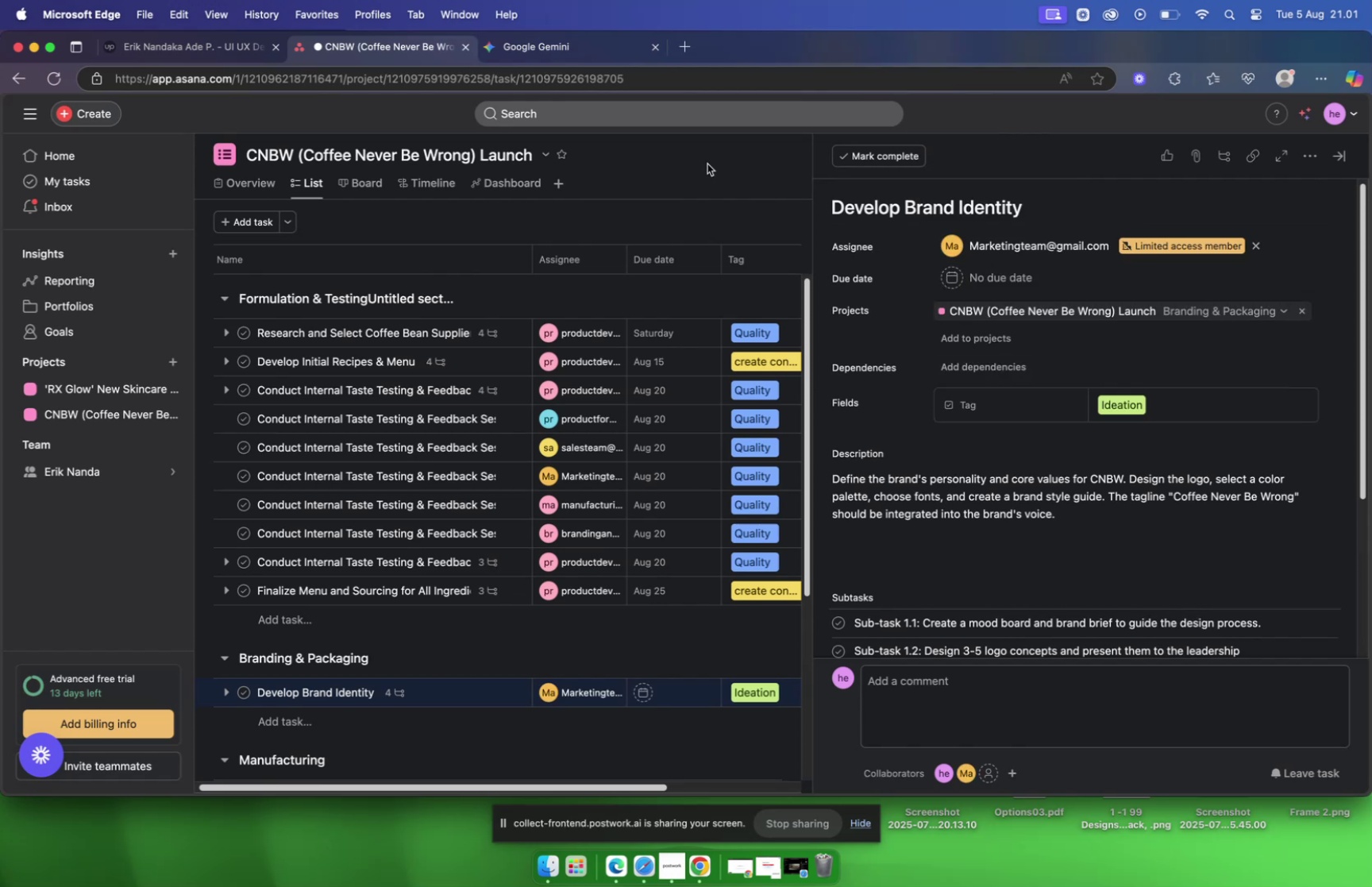 
left_click([526, 49])
 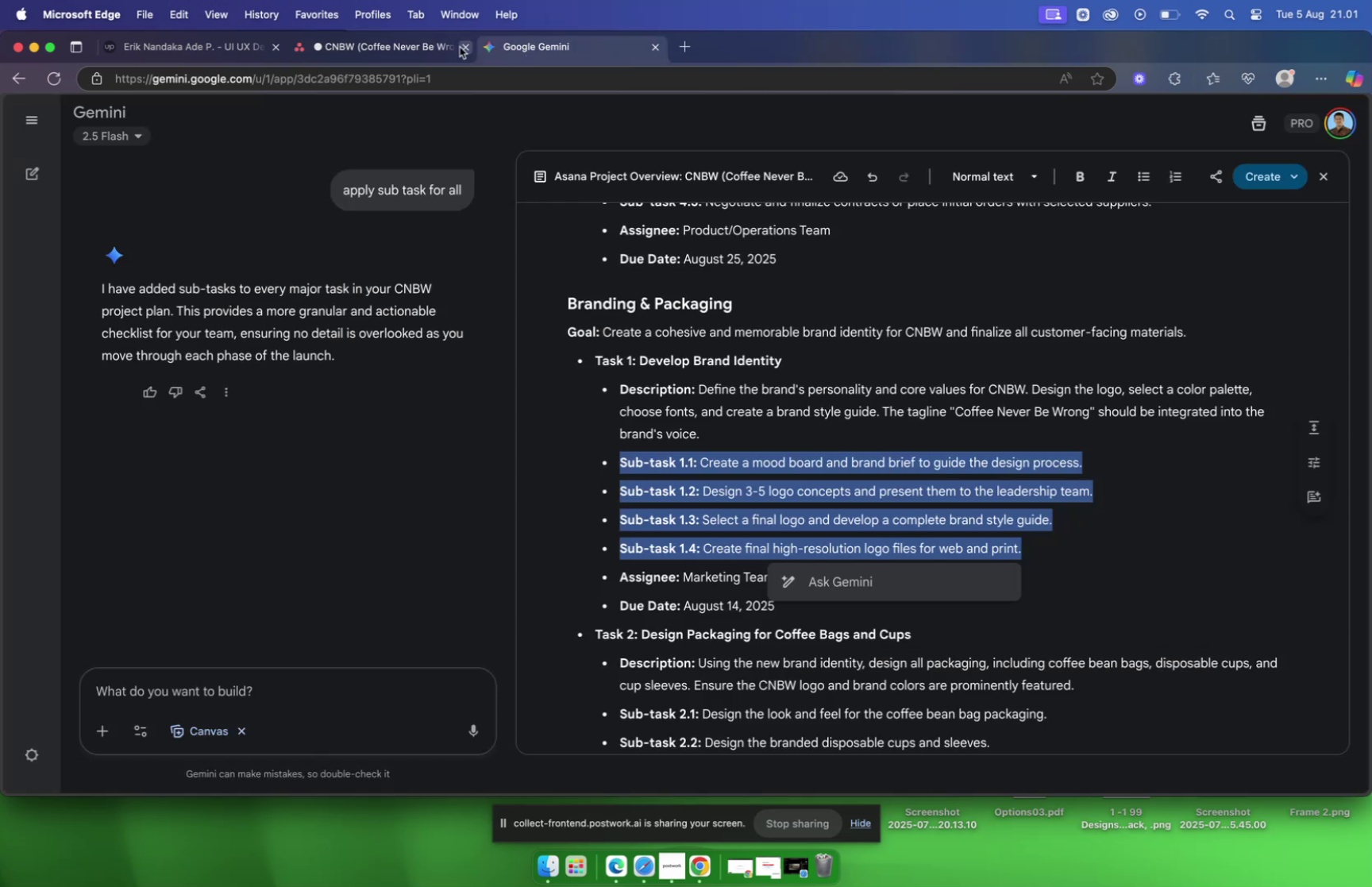 
left_click([399, 40])
 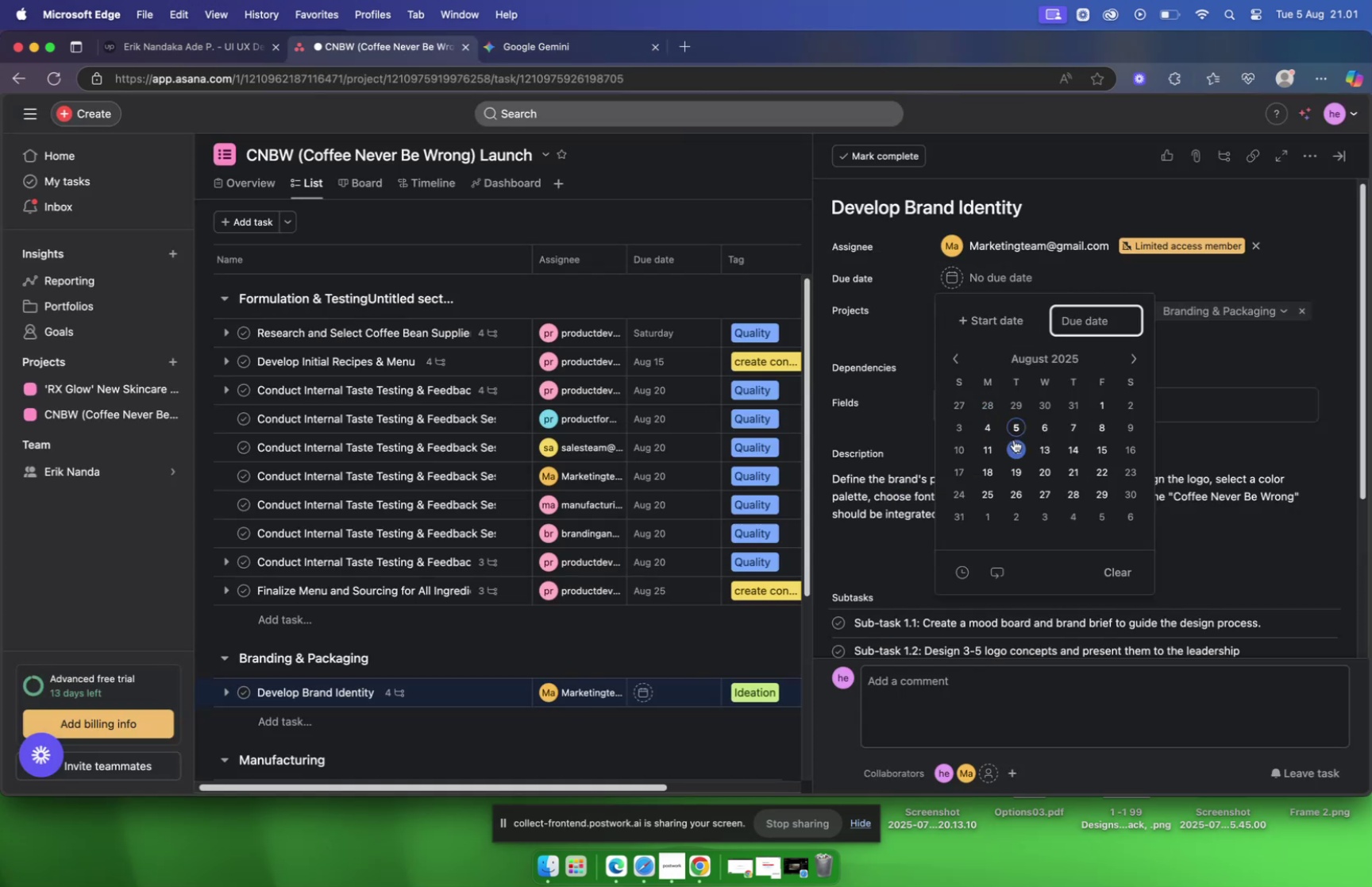 
left_click([1069, 445])
 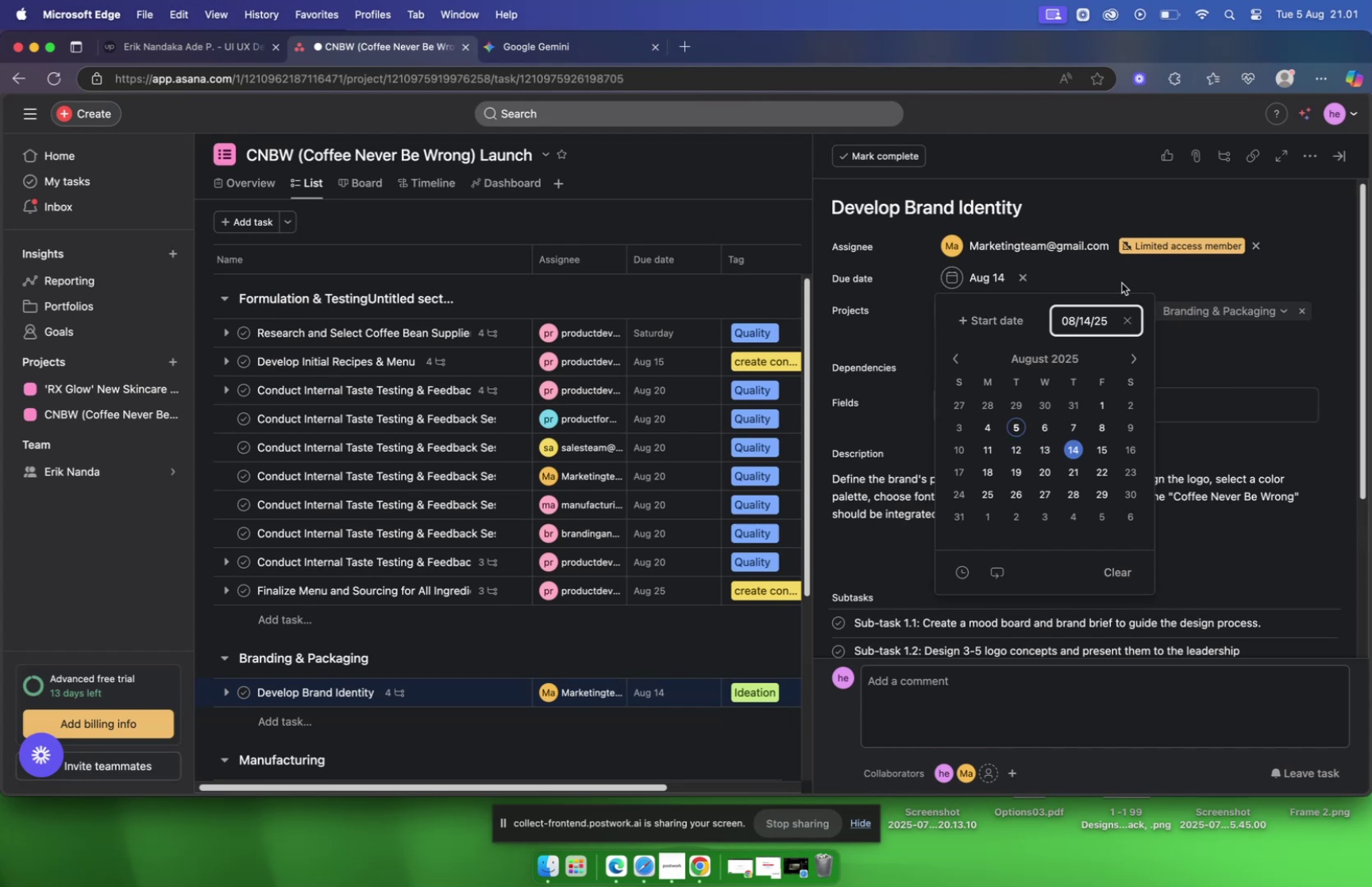 
left_click([1122, 282])
 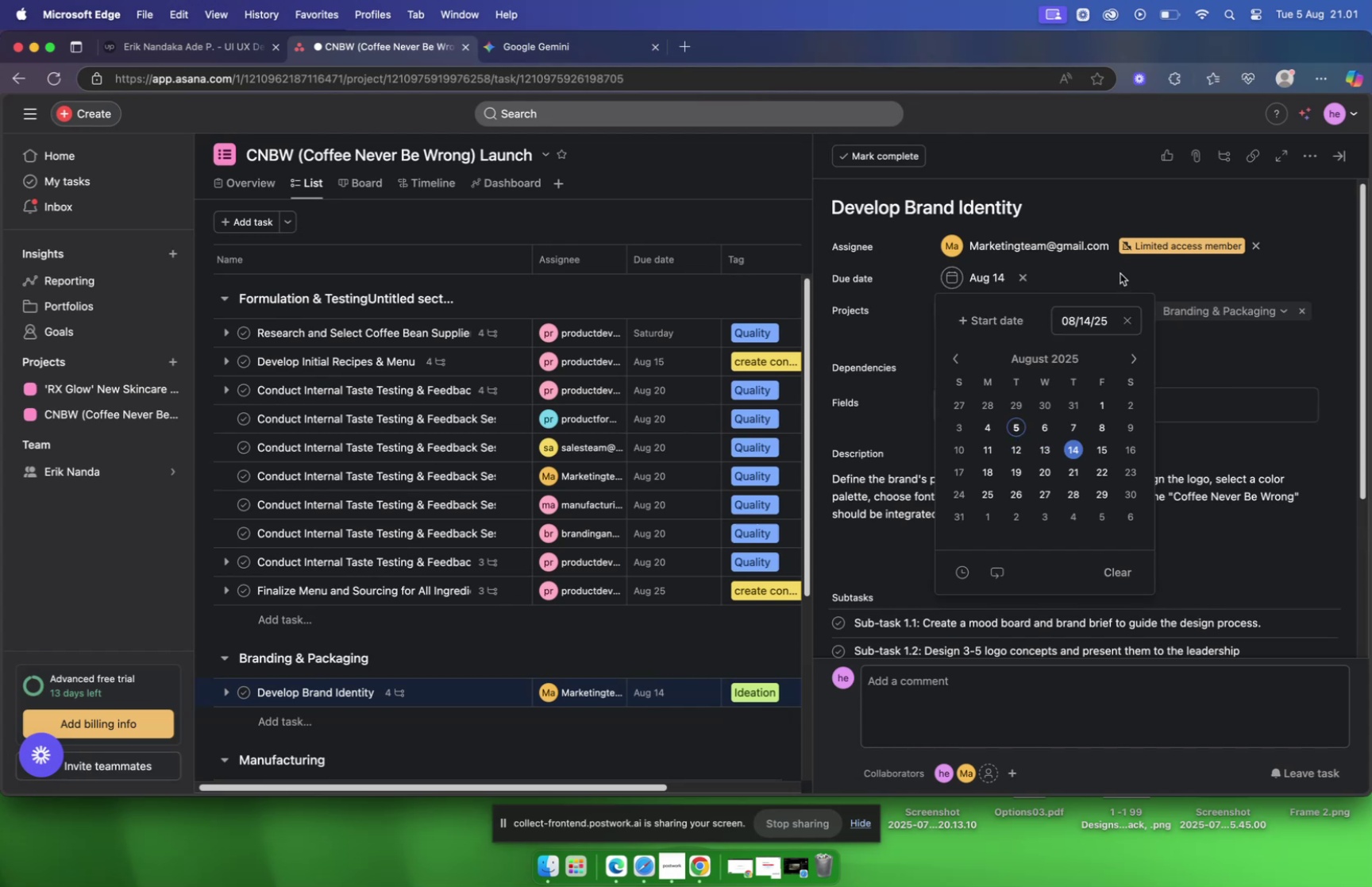 
left_click([1120, 272])
 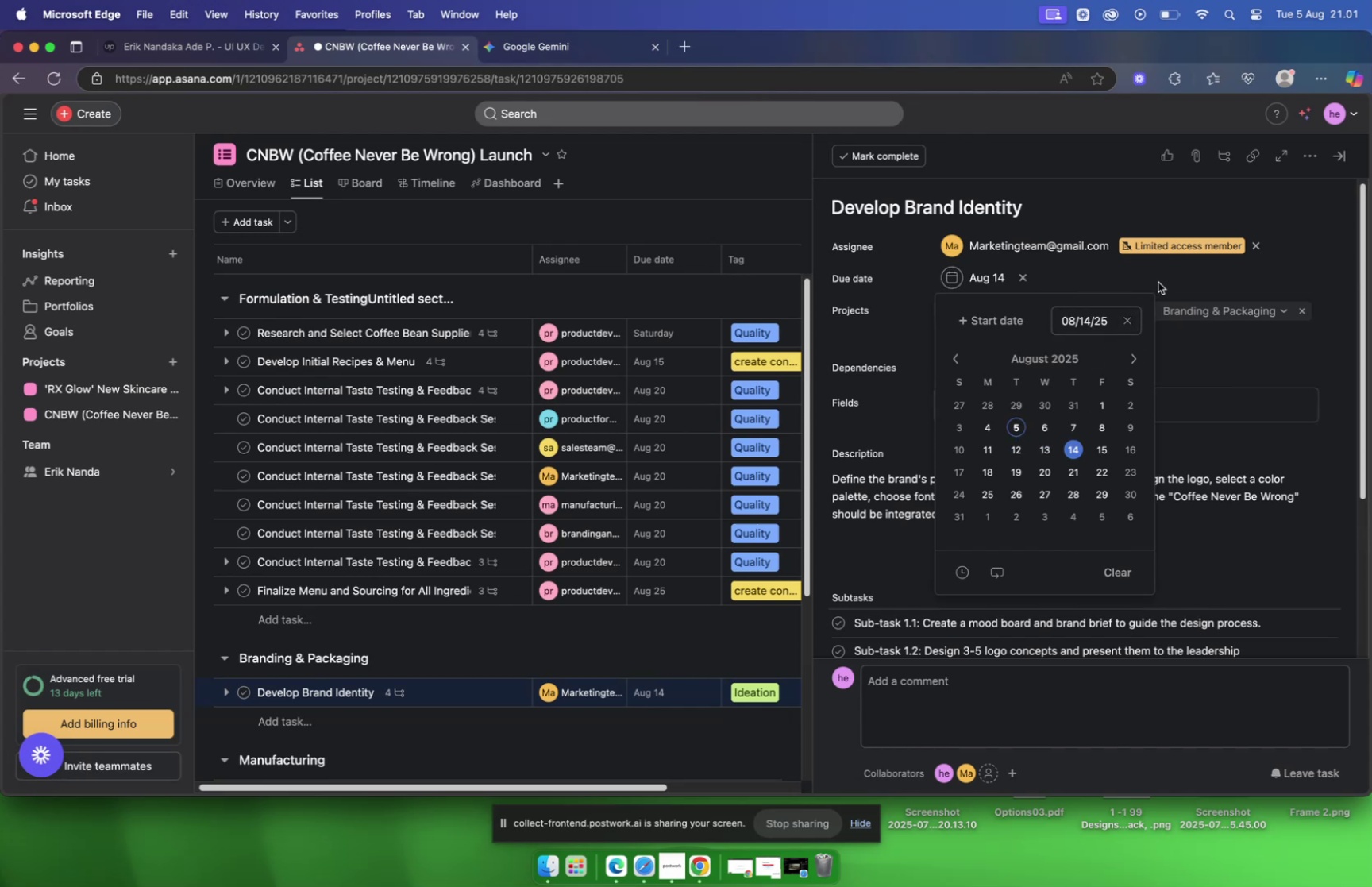 
left_click([902, 415])
 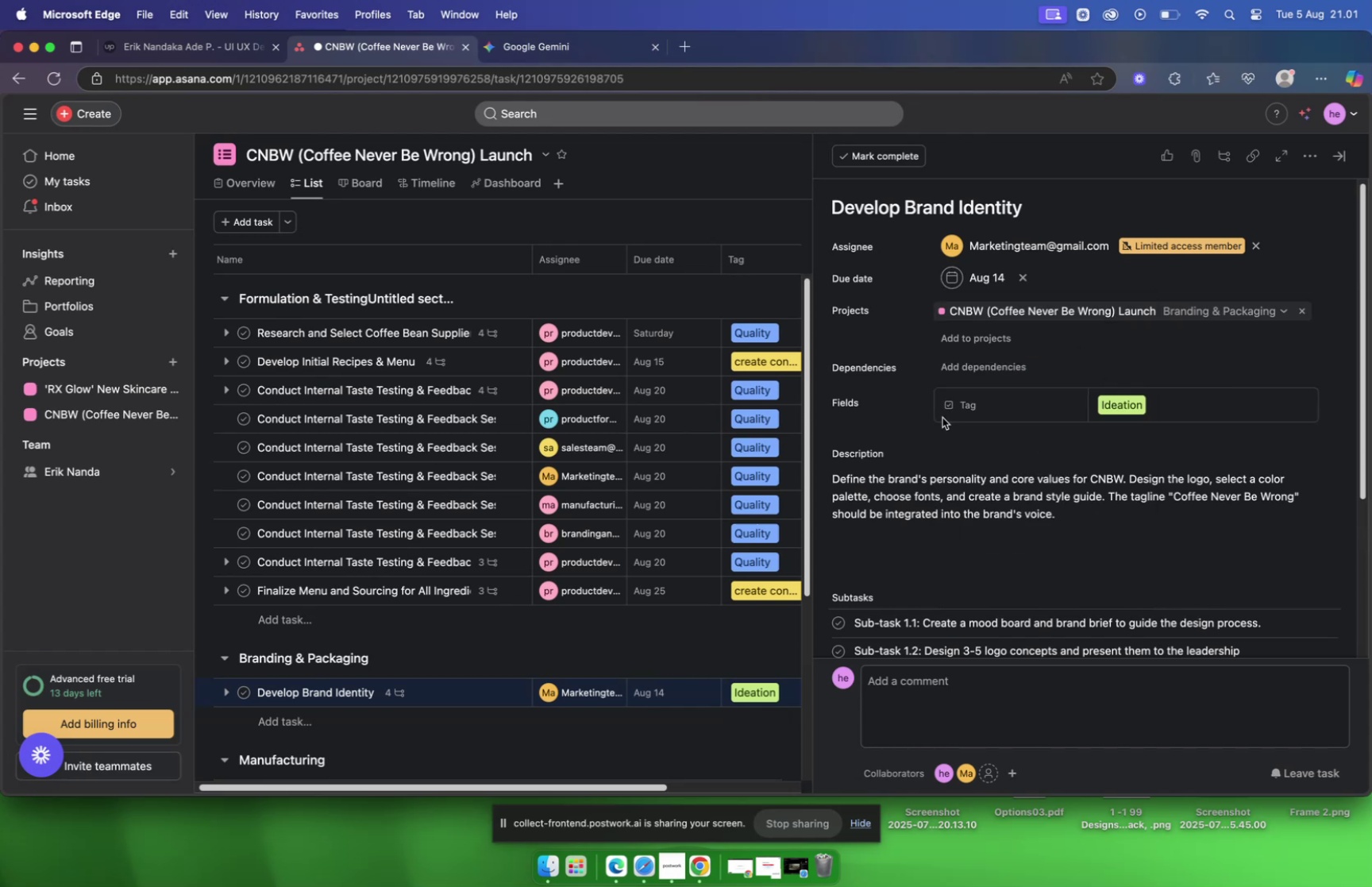 
scroll: coordinate [980, 422], scroll_direction: down, amount: 11.0
 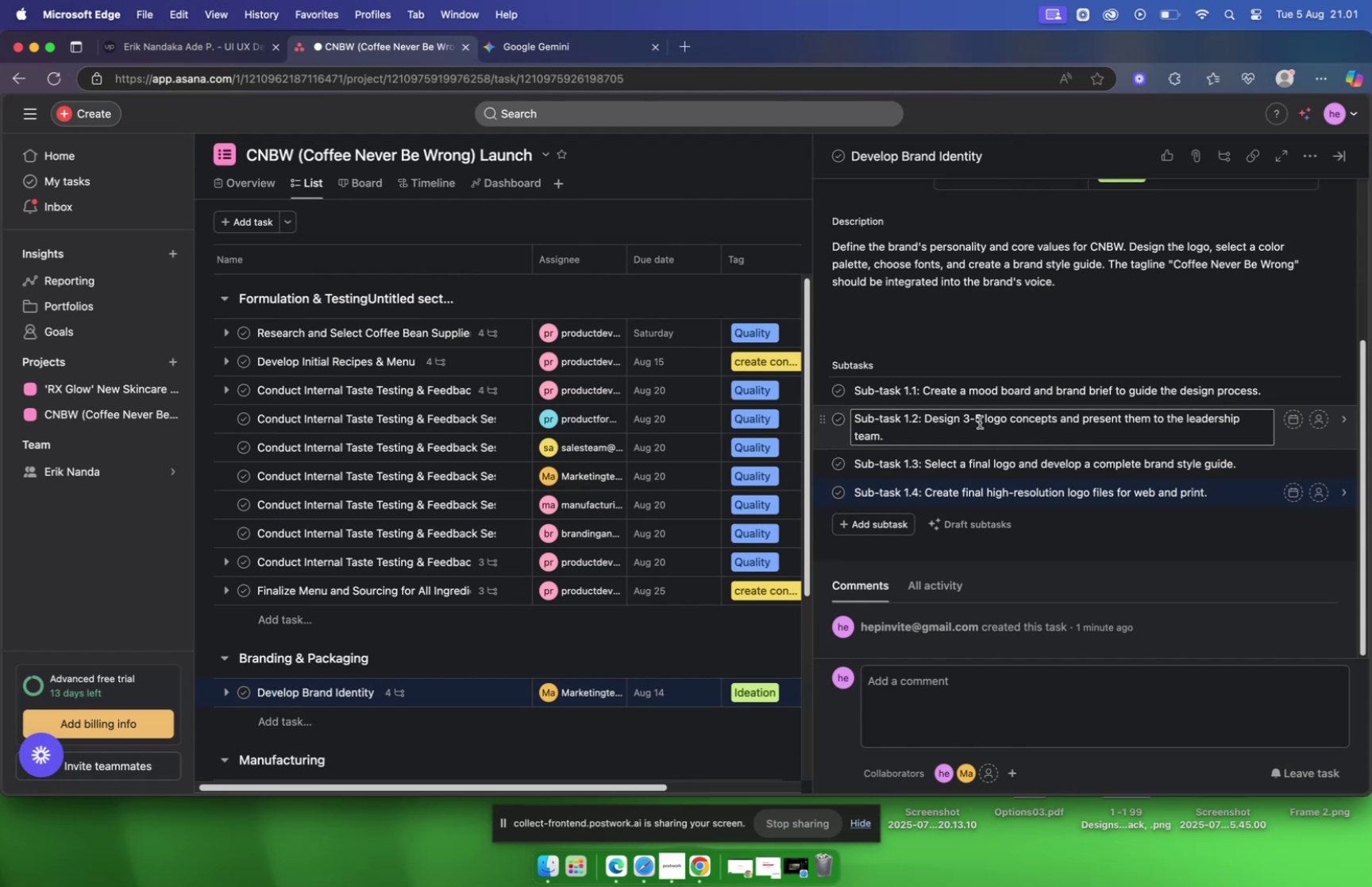 
scroll: coordinate [977, 421], scroll_direction: up, amount: 9.0
 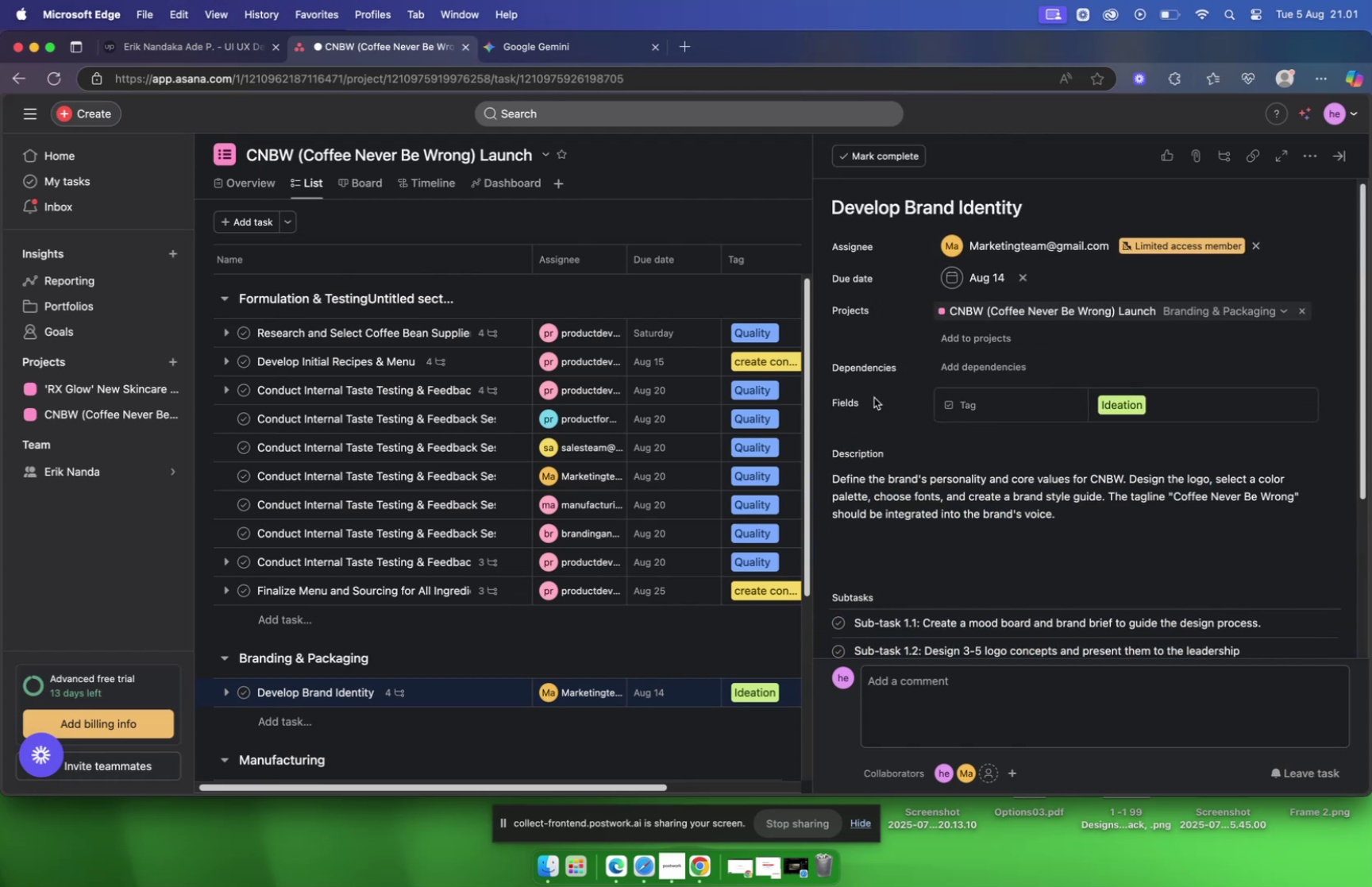 
mouse_move([786, 353])
 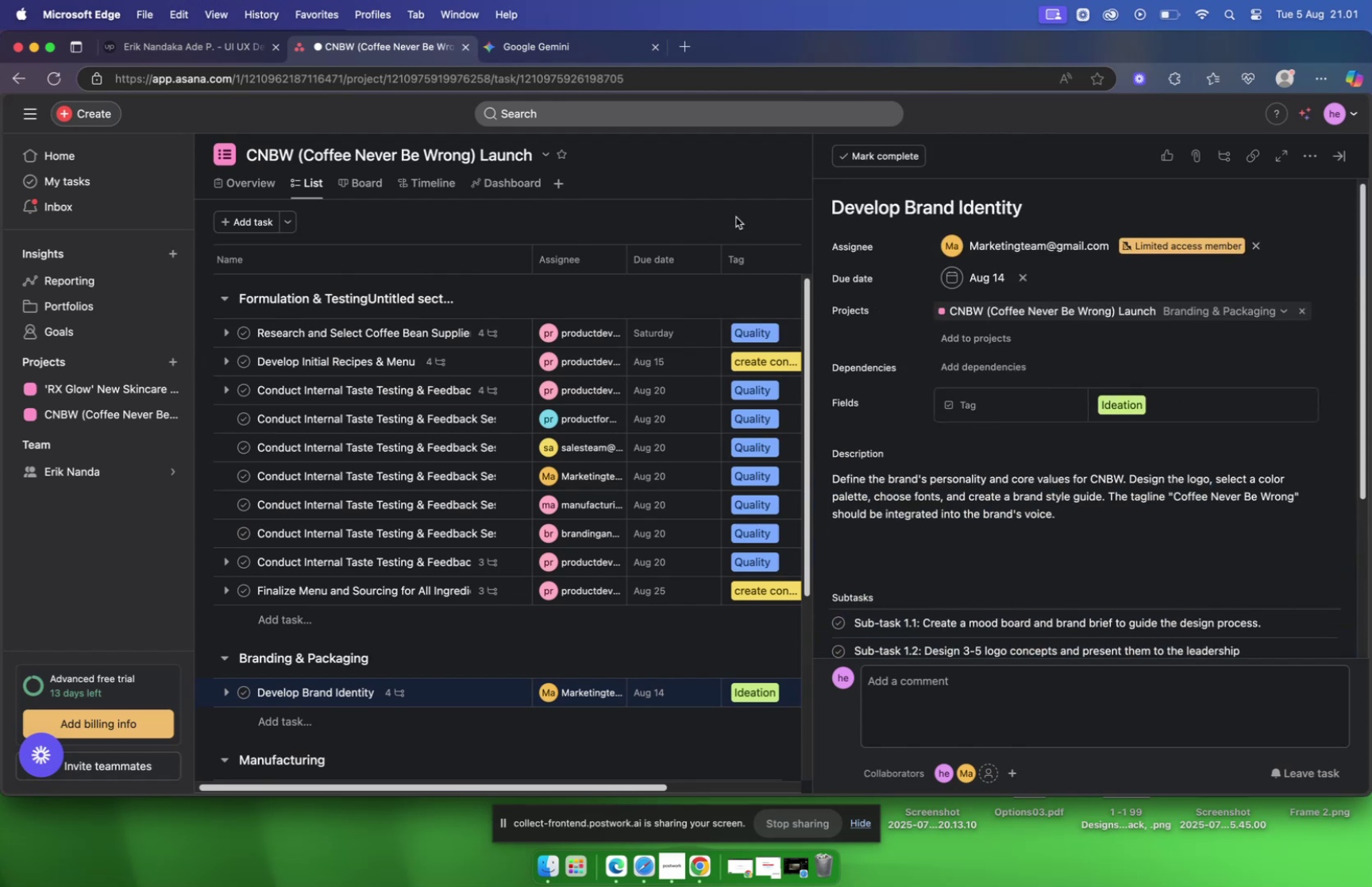 
left_click([736, 216])
 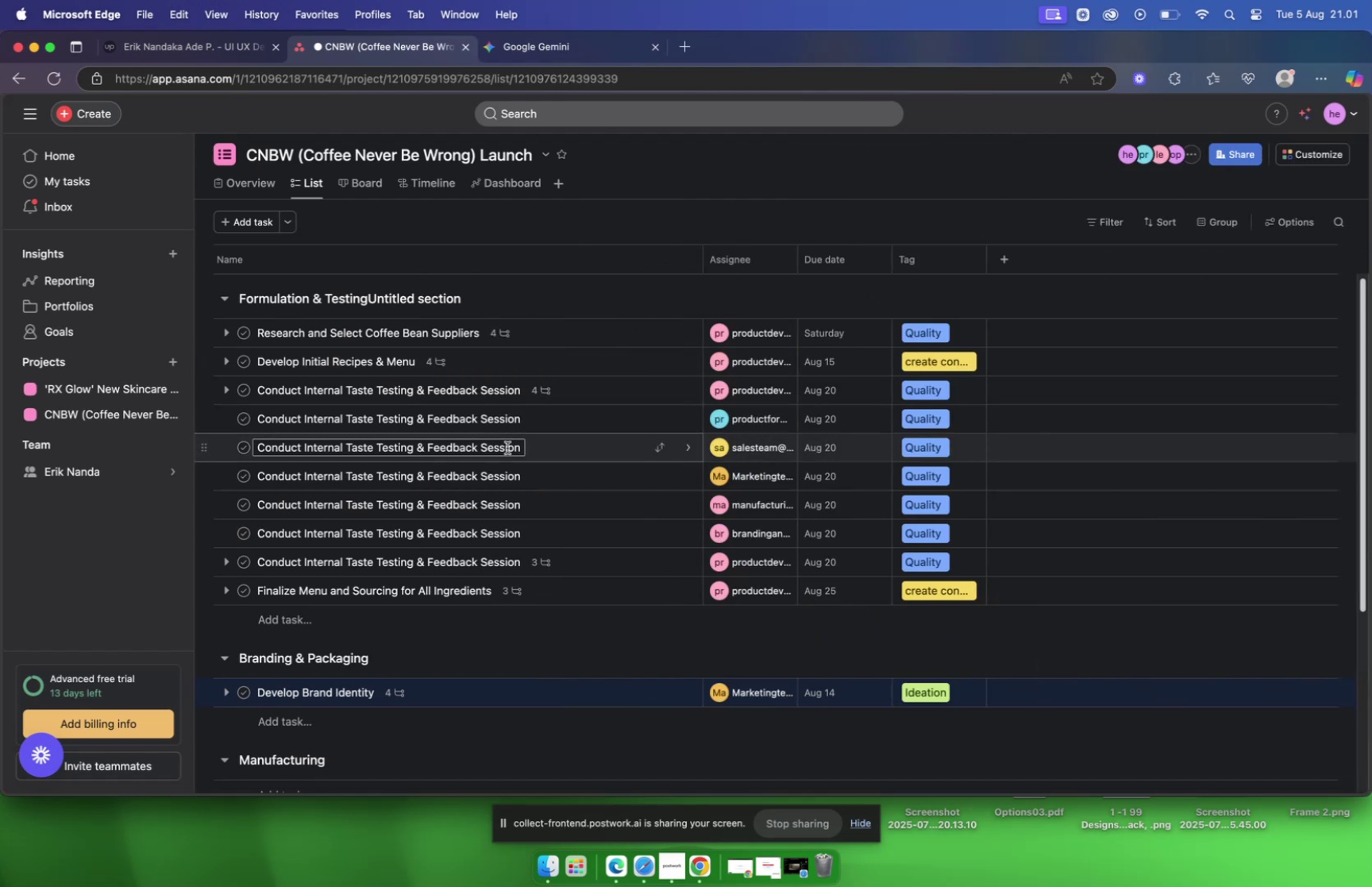 
scroll: coordinate [526, 434], scroll_direction: down, amount: 4.0
 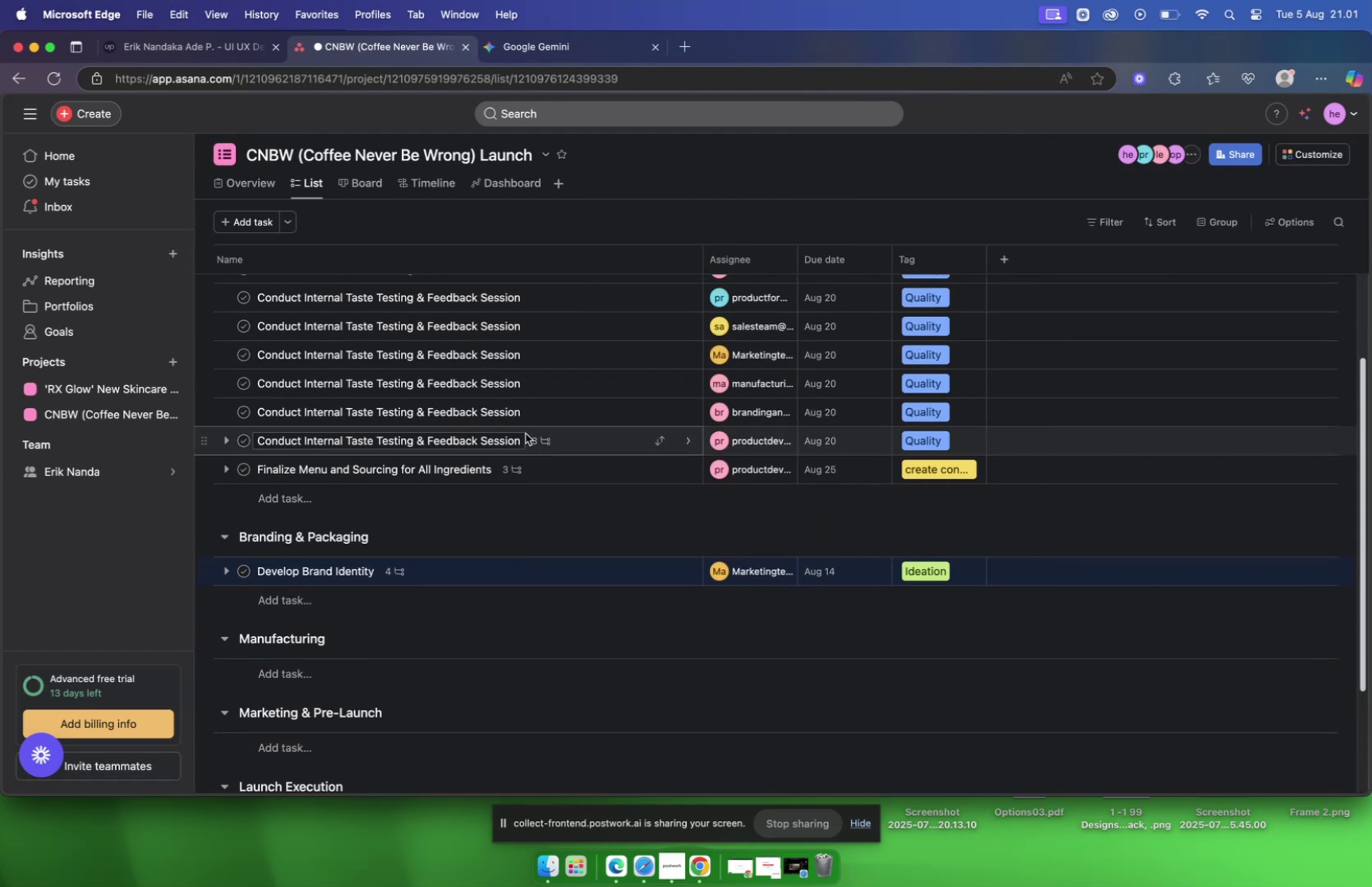 
scroll: coordinate [526, 433], scroll_direction: up, amount: 5.0
 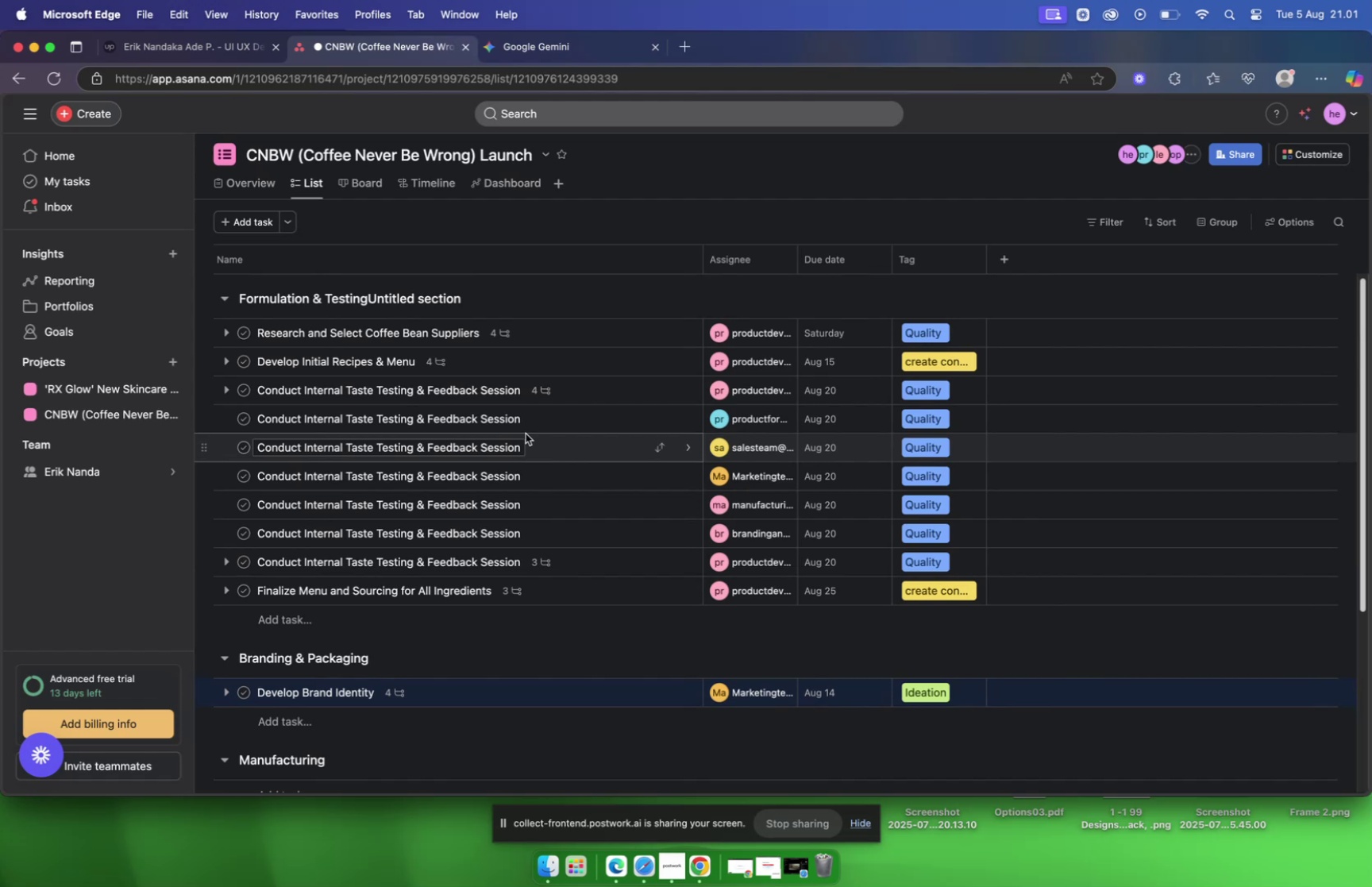 
scroll: coordinate [526, 432], scroll_direction: down, amount: 2.0
 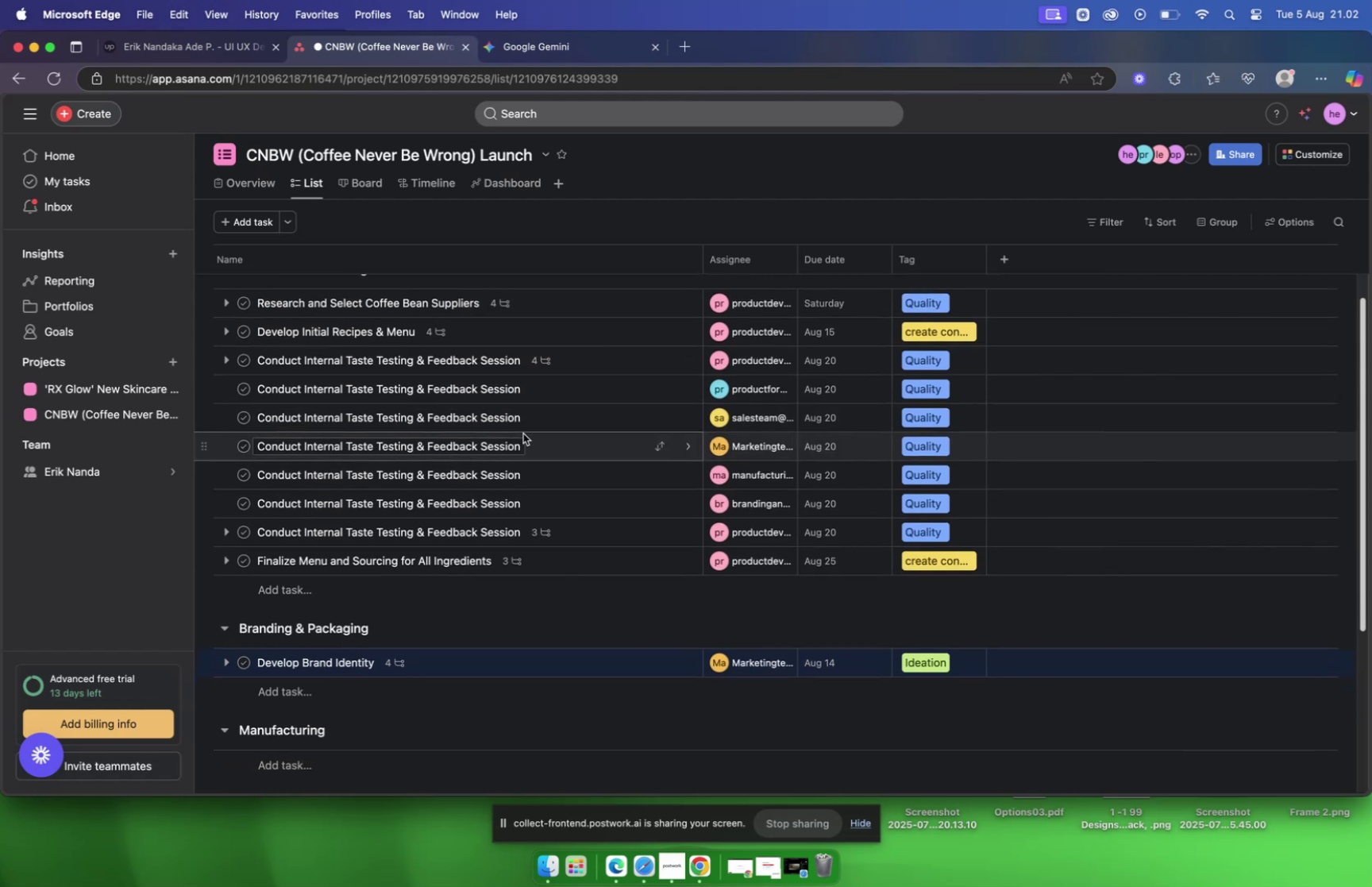 
wait(11.28)
 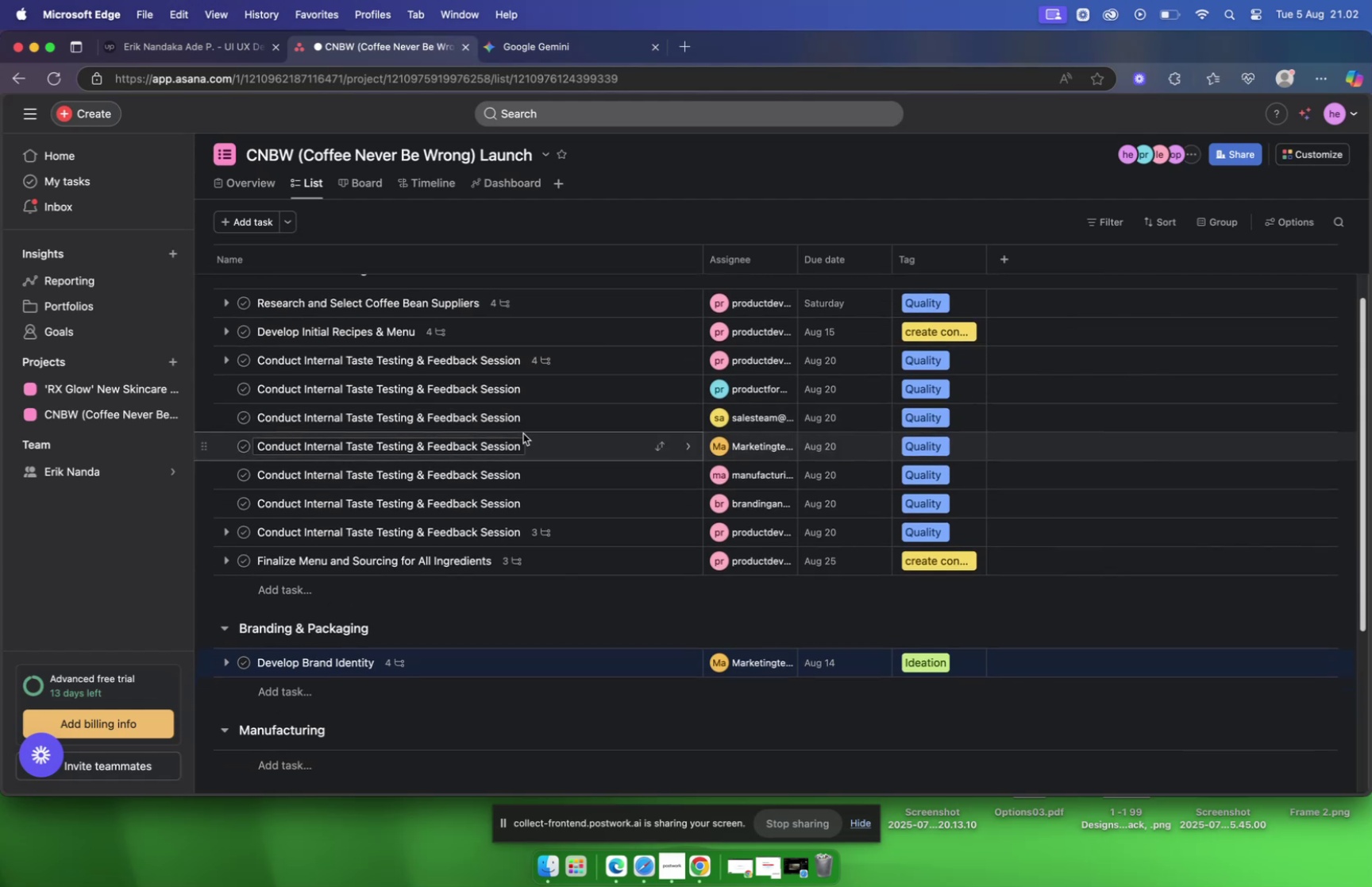 
scroll: coordinate [522, 434], scroll_direction: down, amount: 1.0
 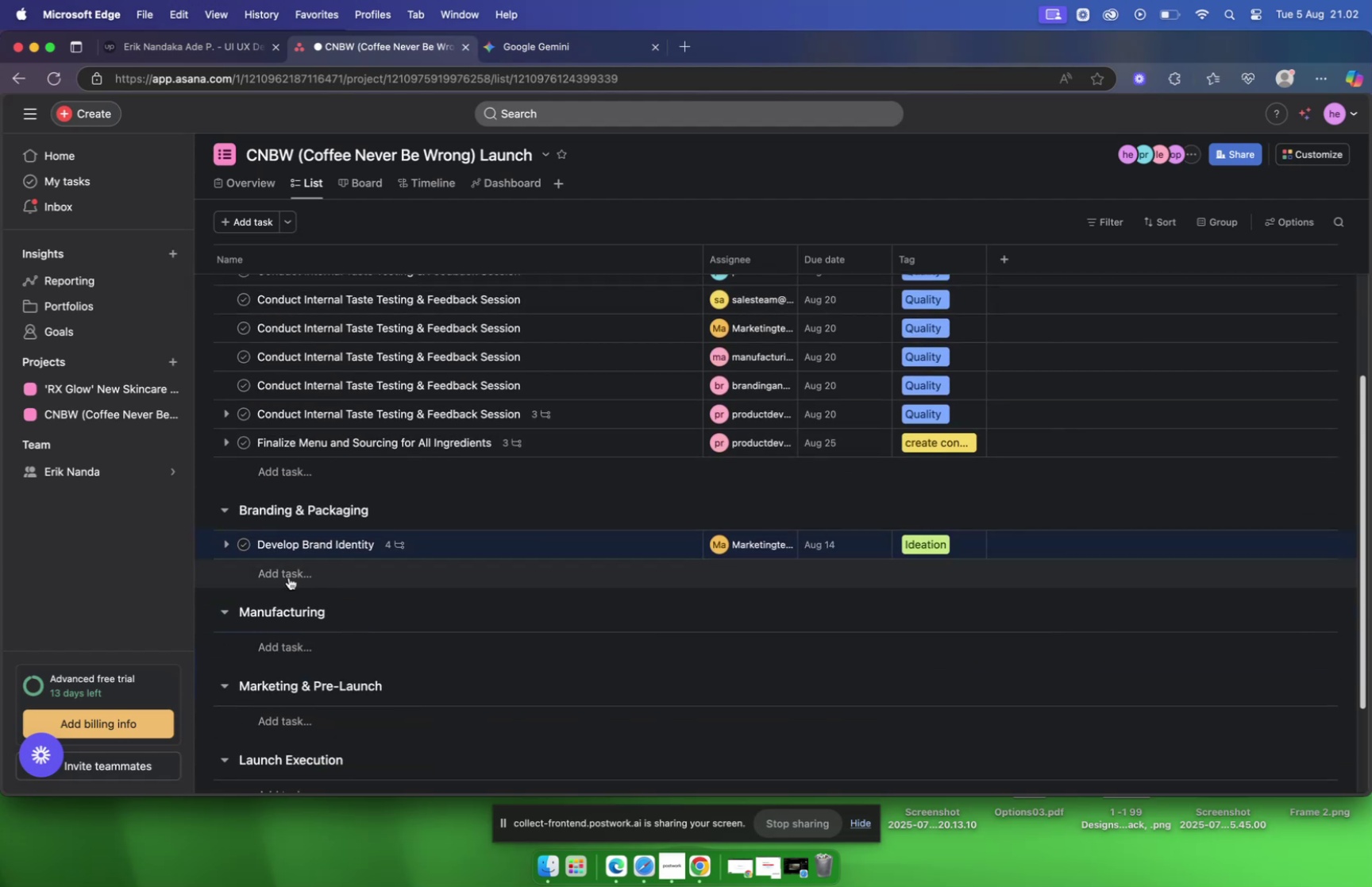 
left_click([286, 573])
 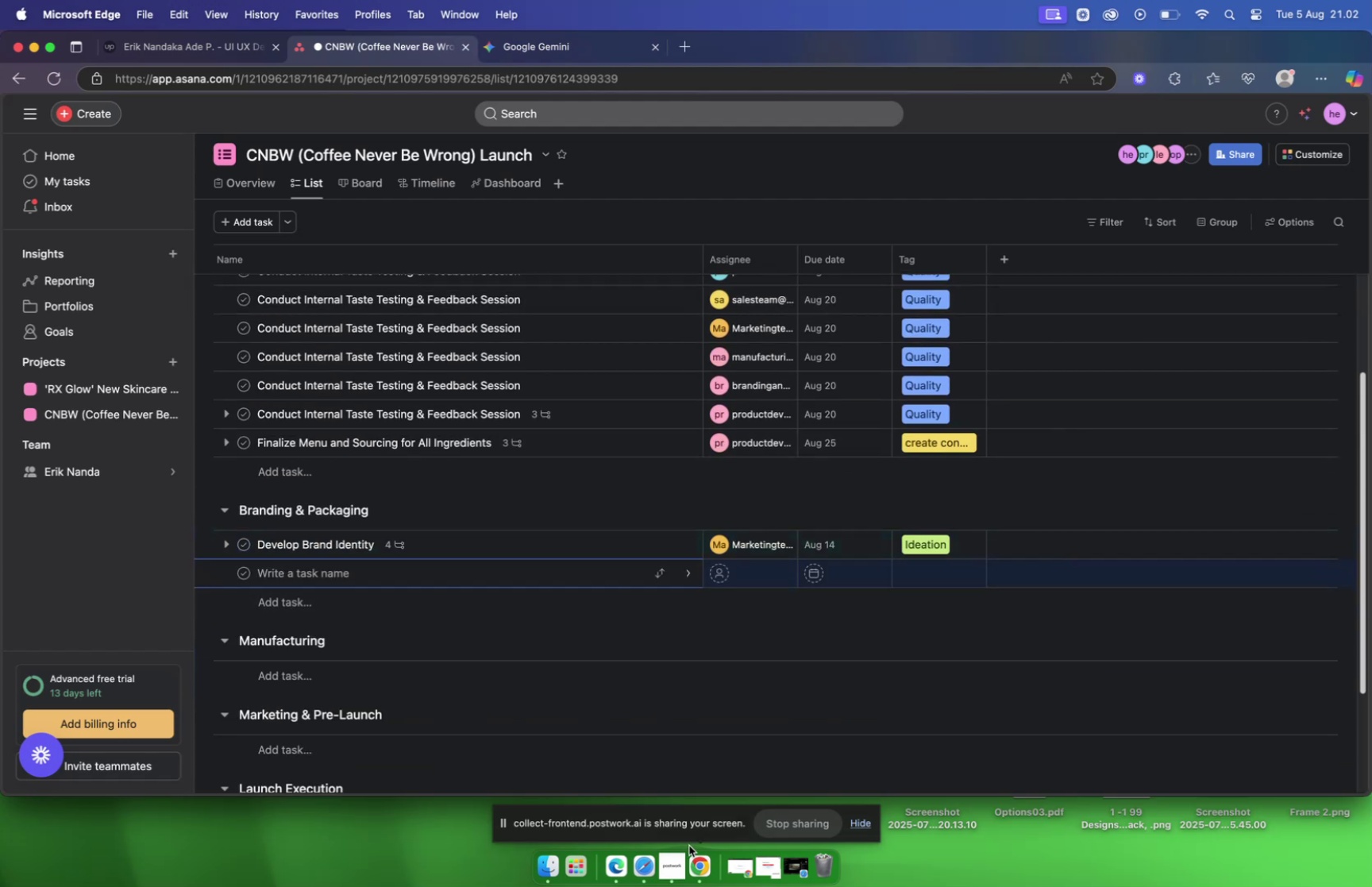 
left_click([695, 861])
 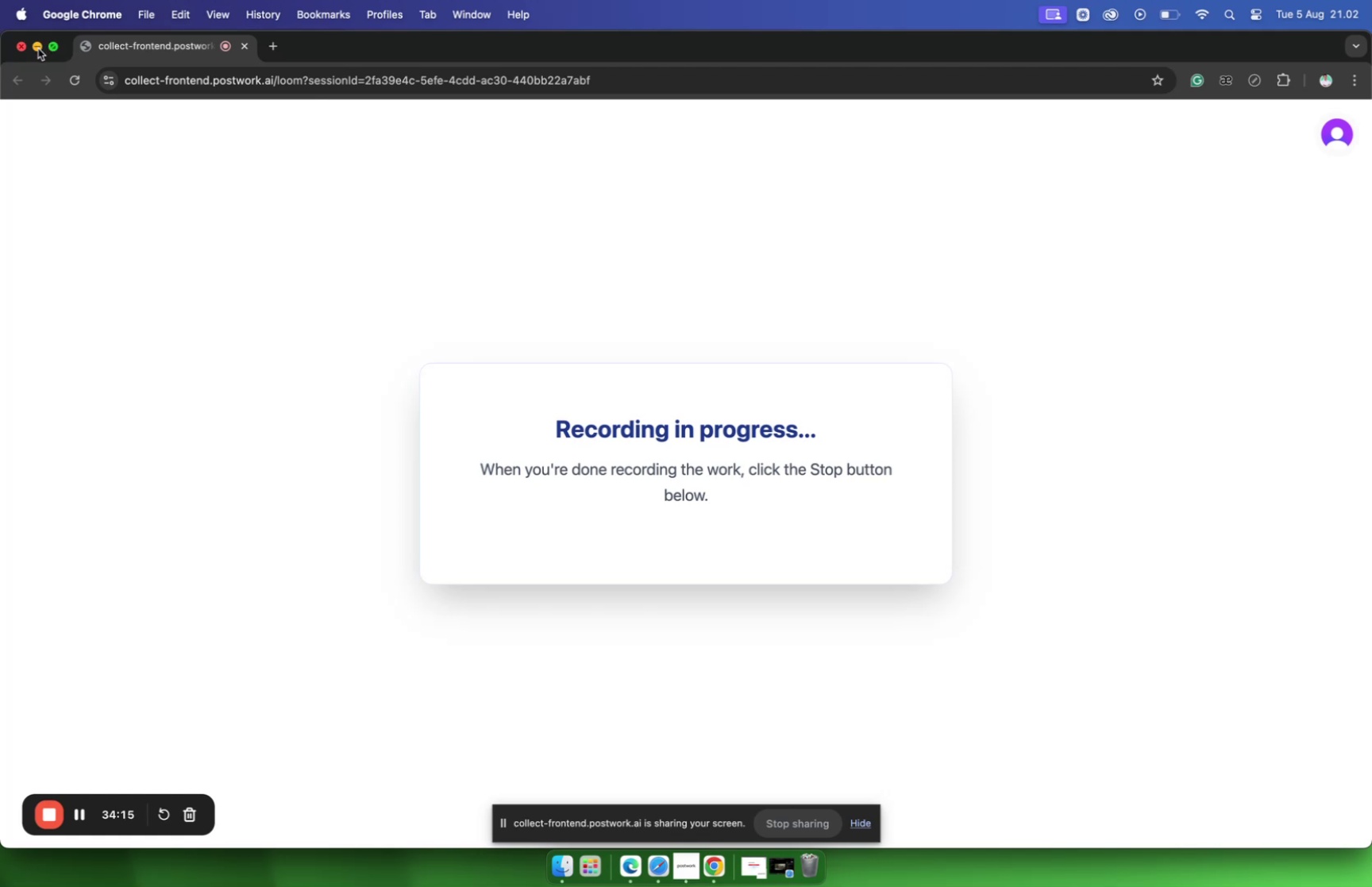 
wait(13.03)
 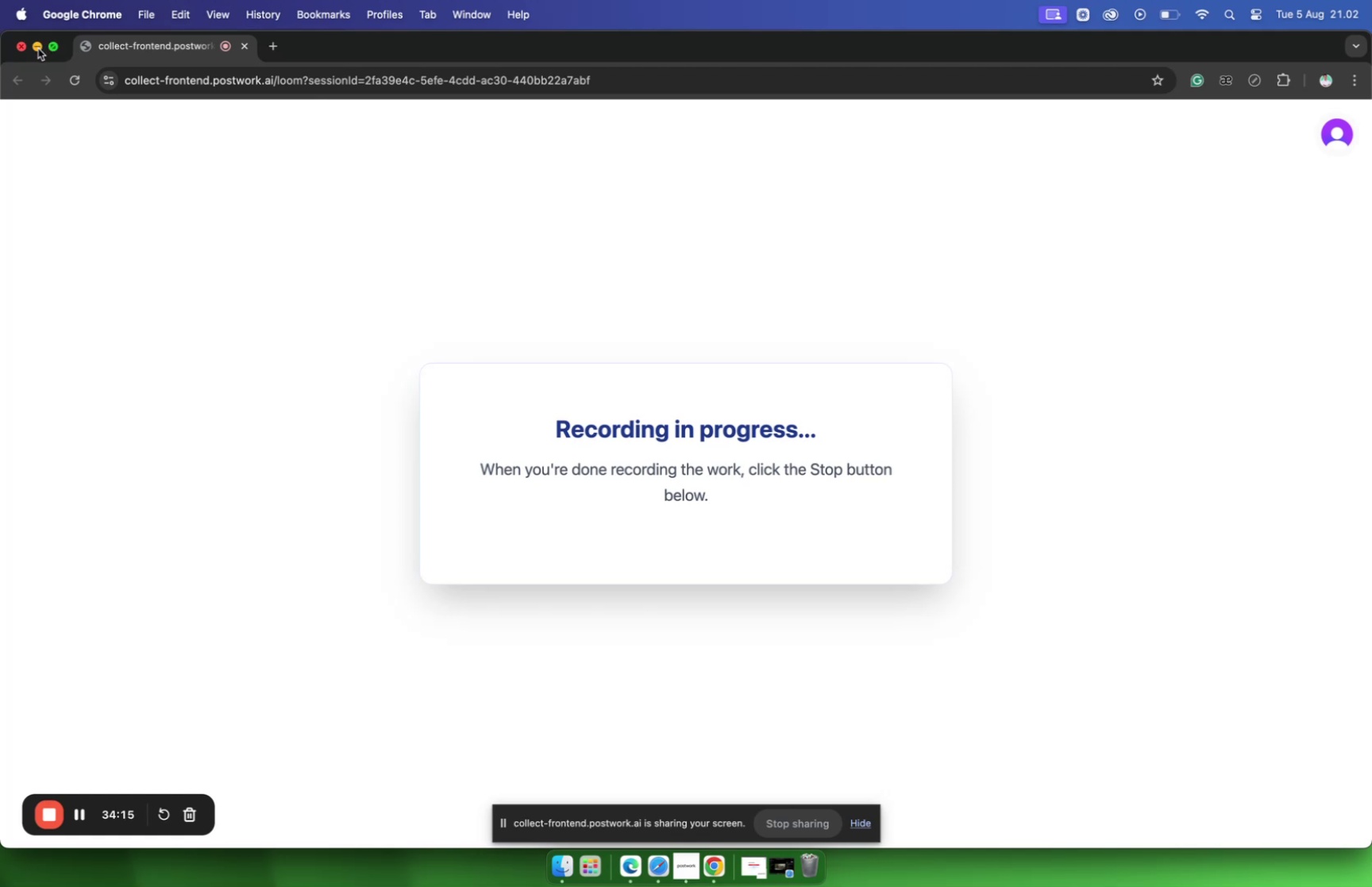 
left_click([38, 48])
 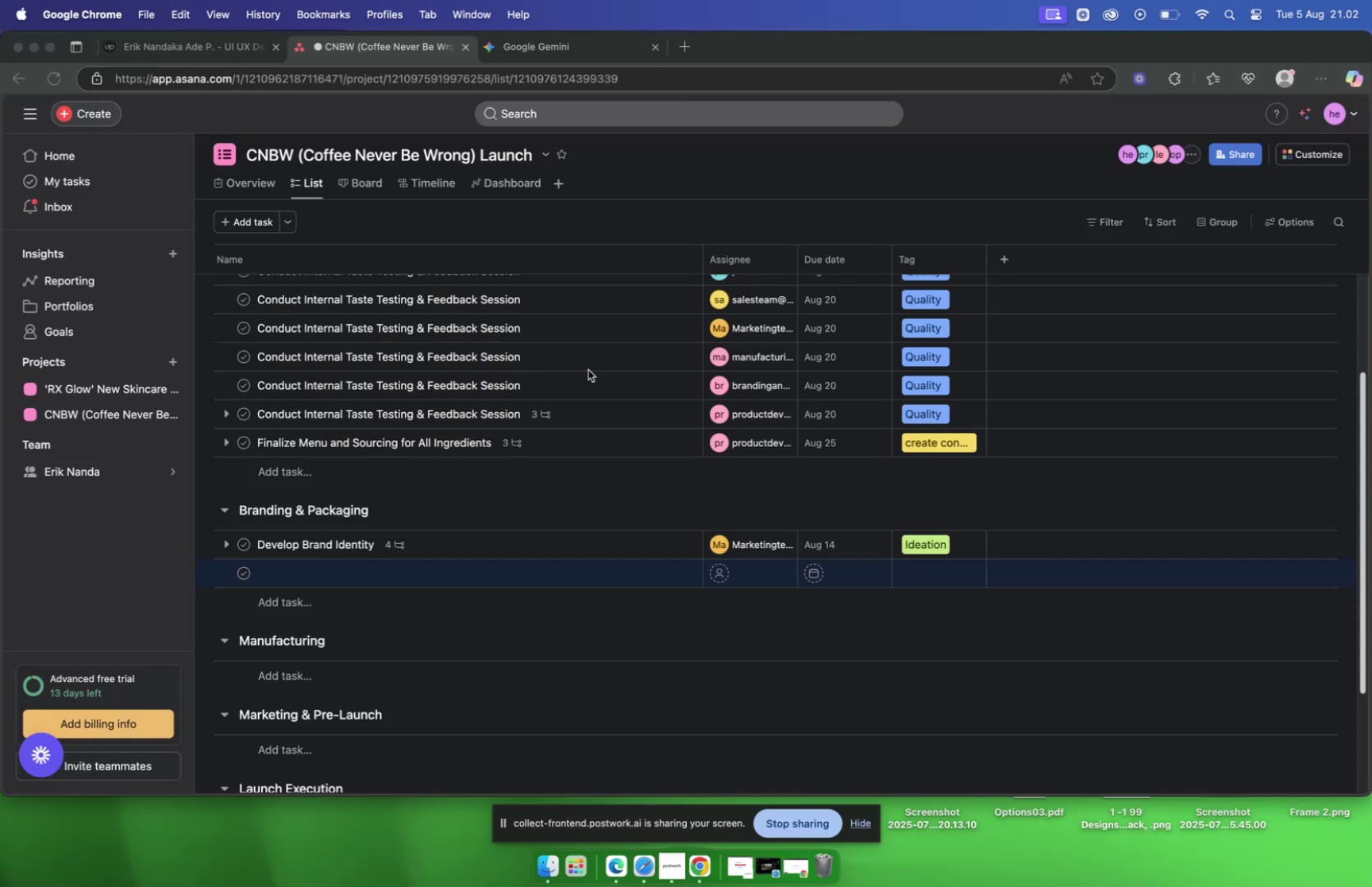 
wait(10.42)
 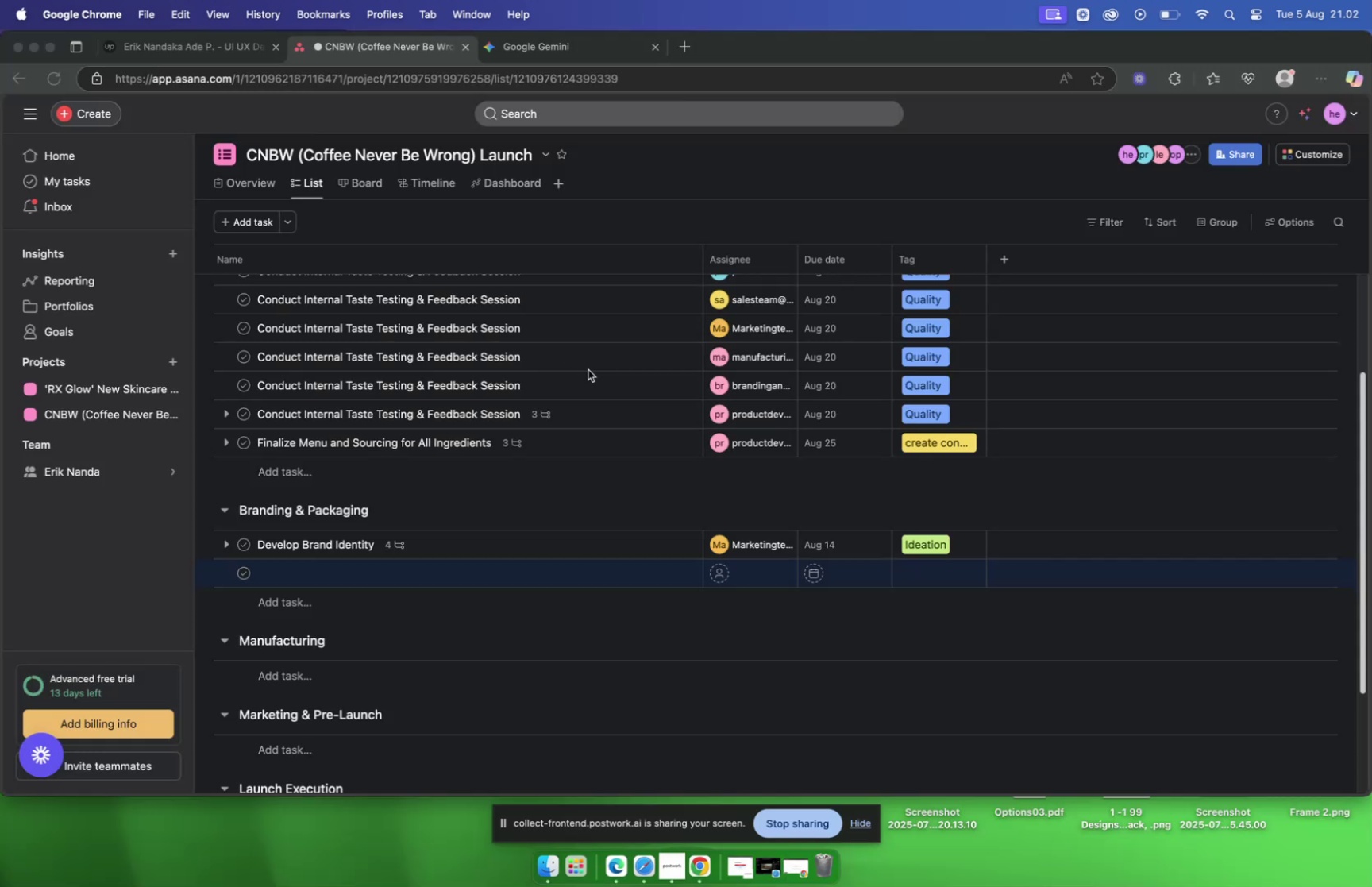 
left_click([438, 121])
 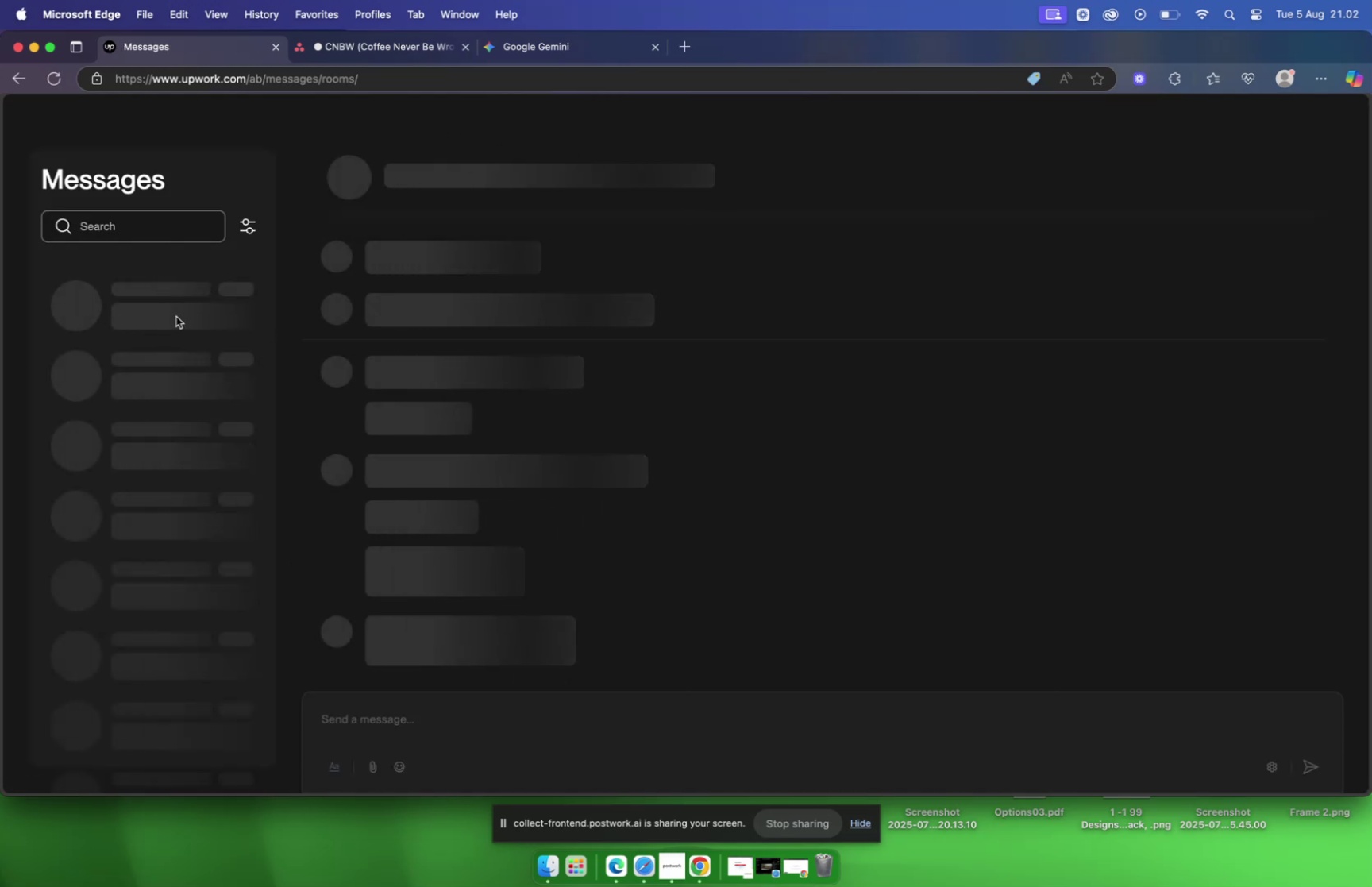 
mouse_move([160, 299])
 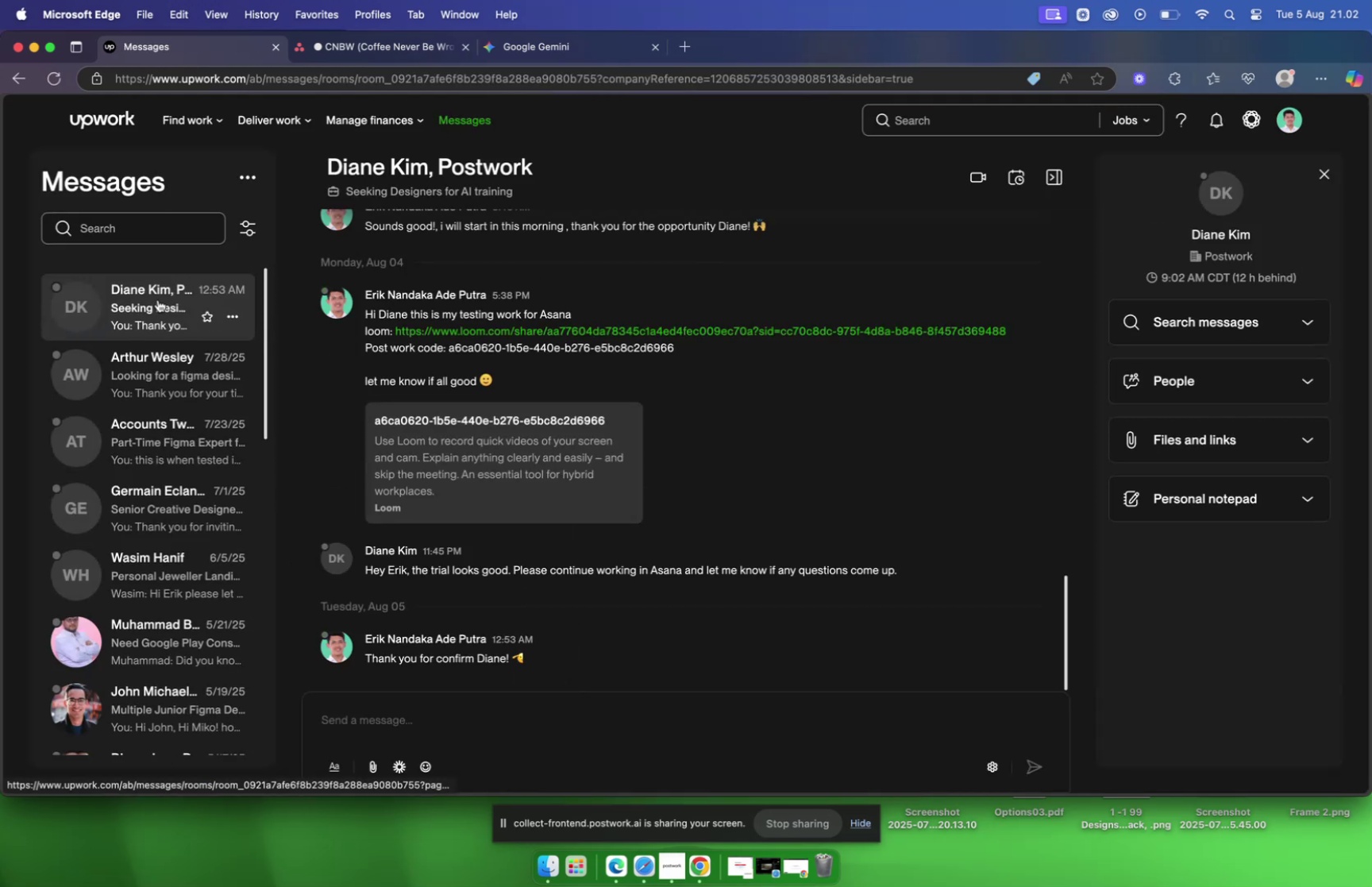 
left_click([158, 299])
 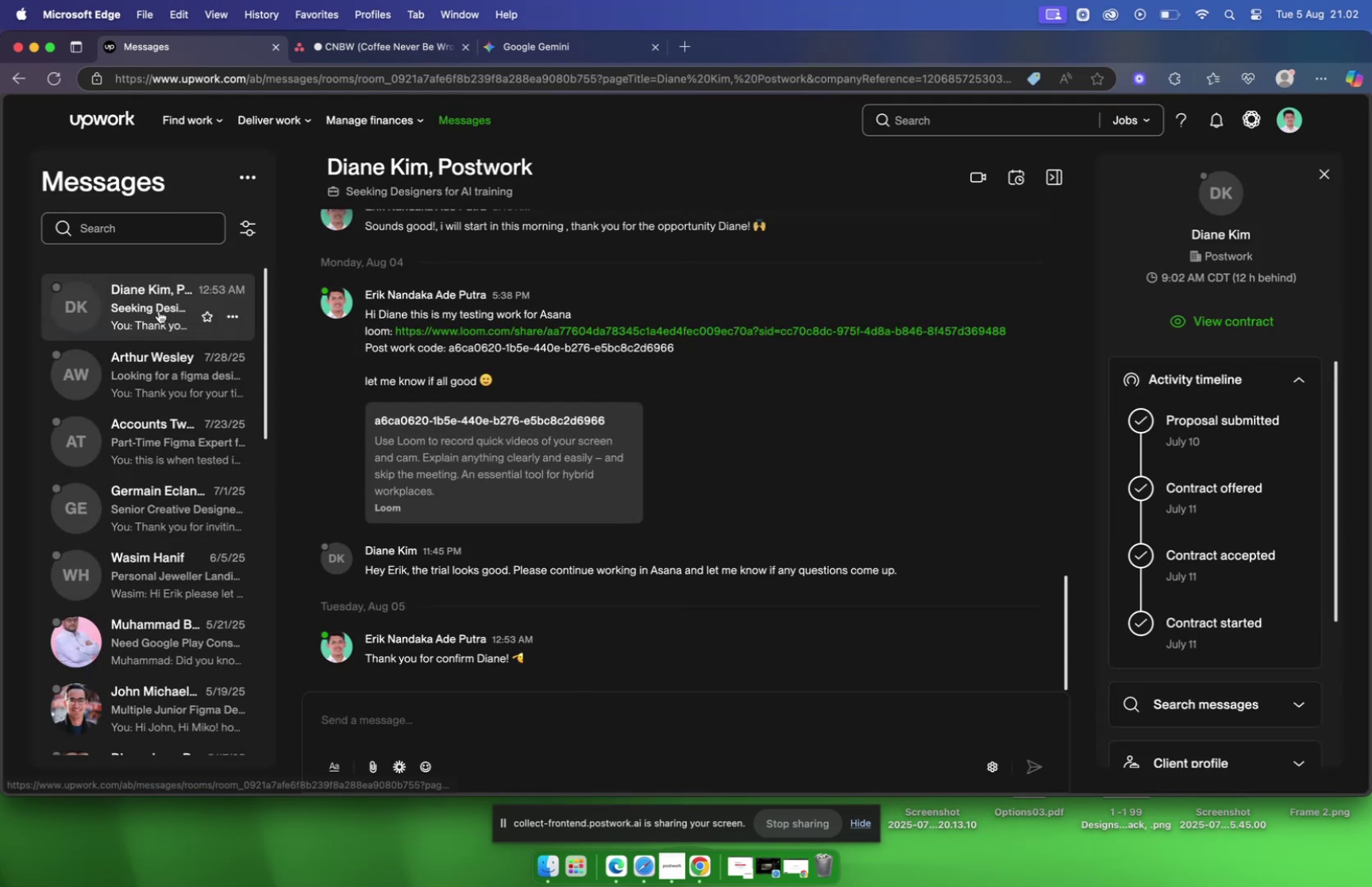 
left_click([152, 306])
 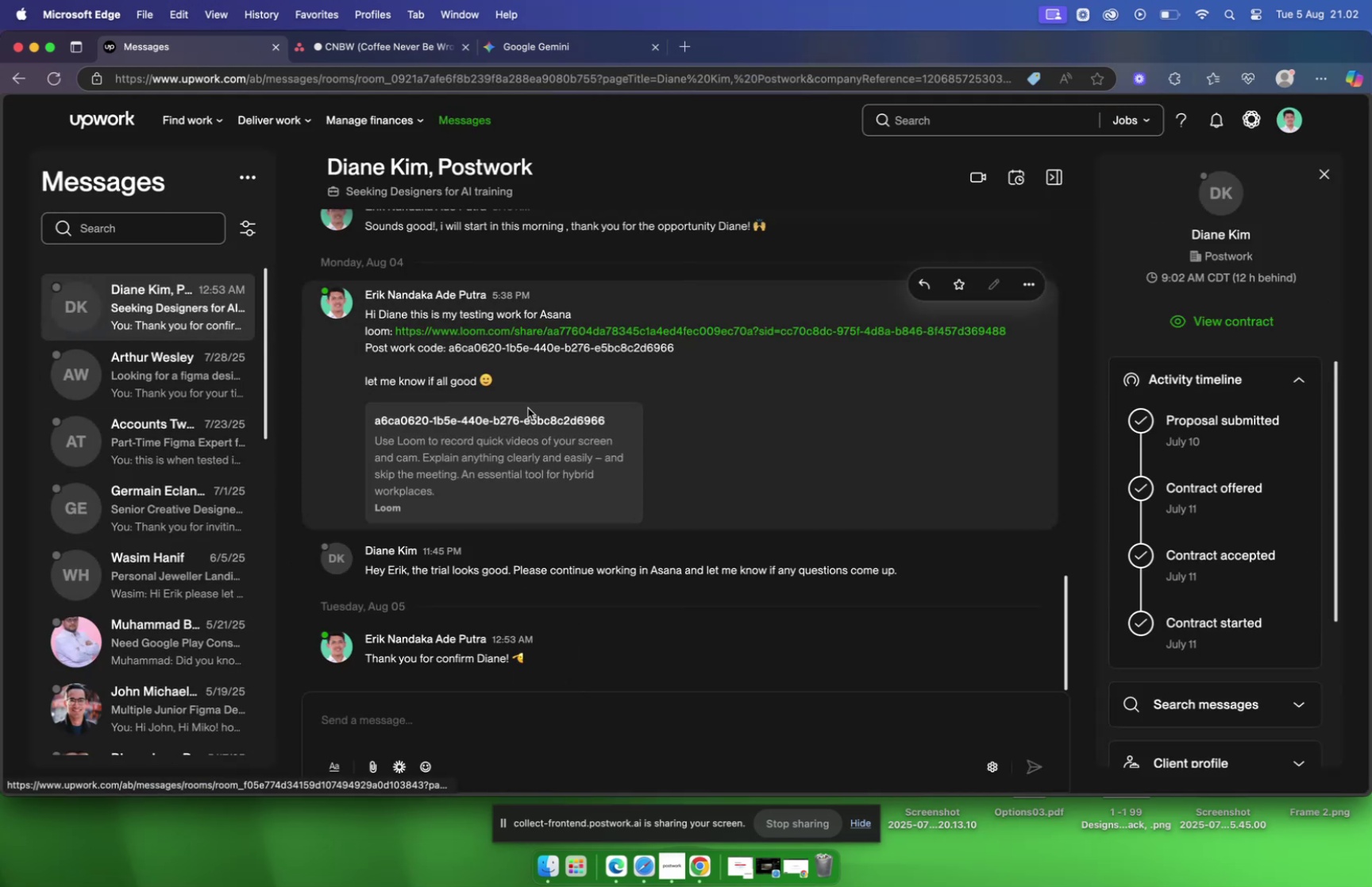 
scroll: coordinate [544, 409], scroll_direction: up, amount: 14.0
 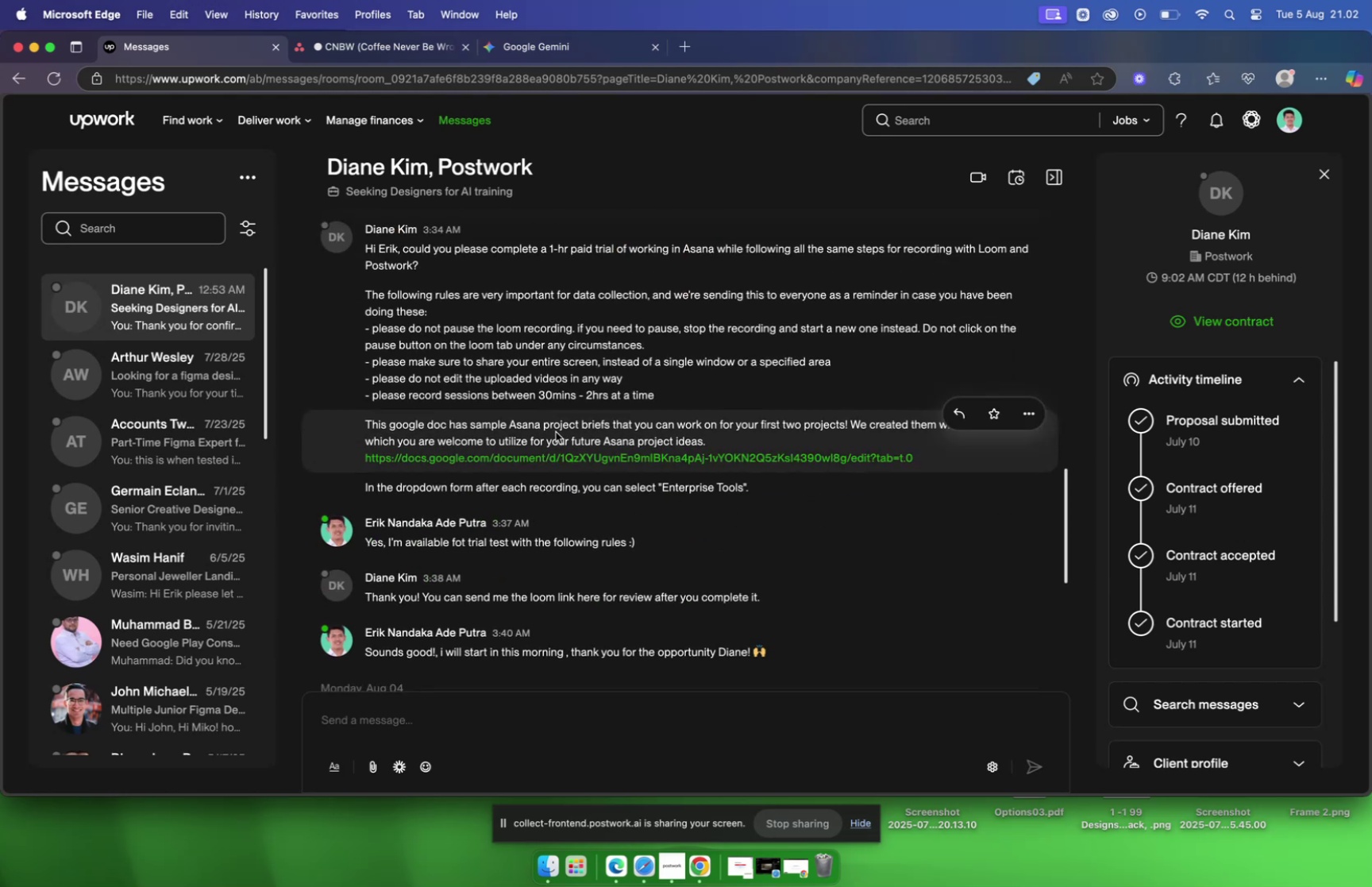 
wait(9.96)
 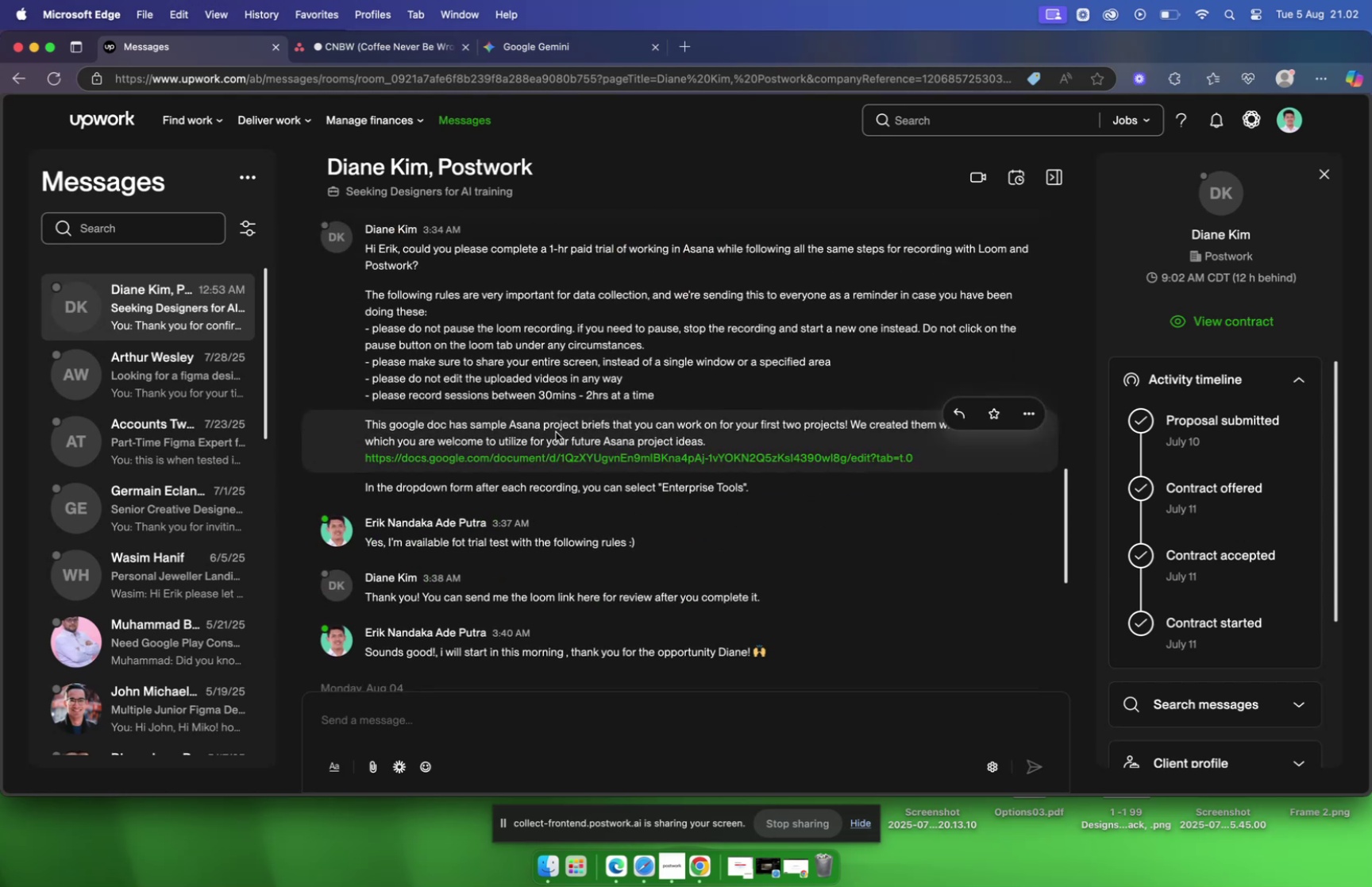 
left_click([386, 56])
 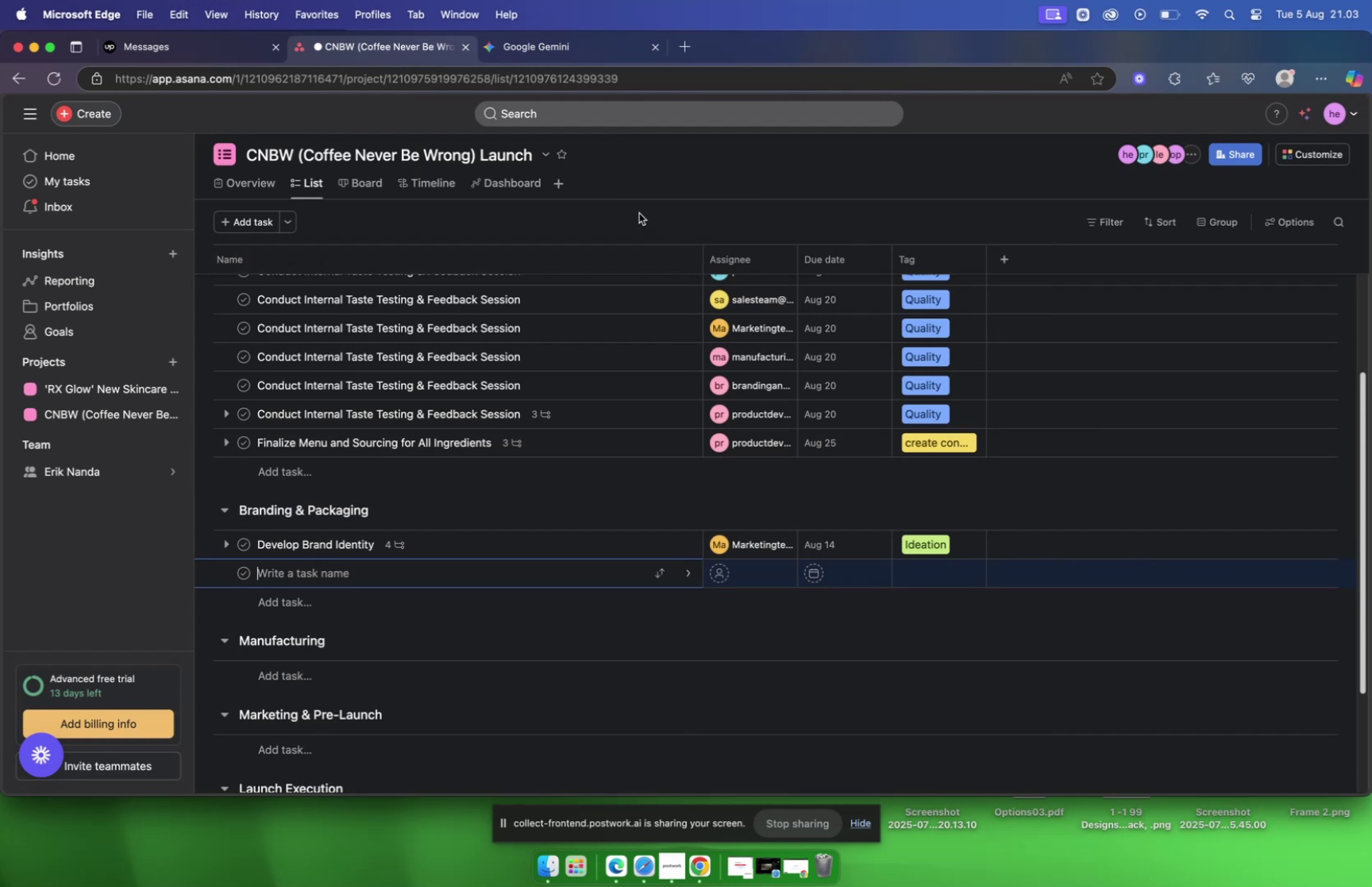 
wait(11.18)
 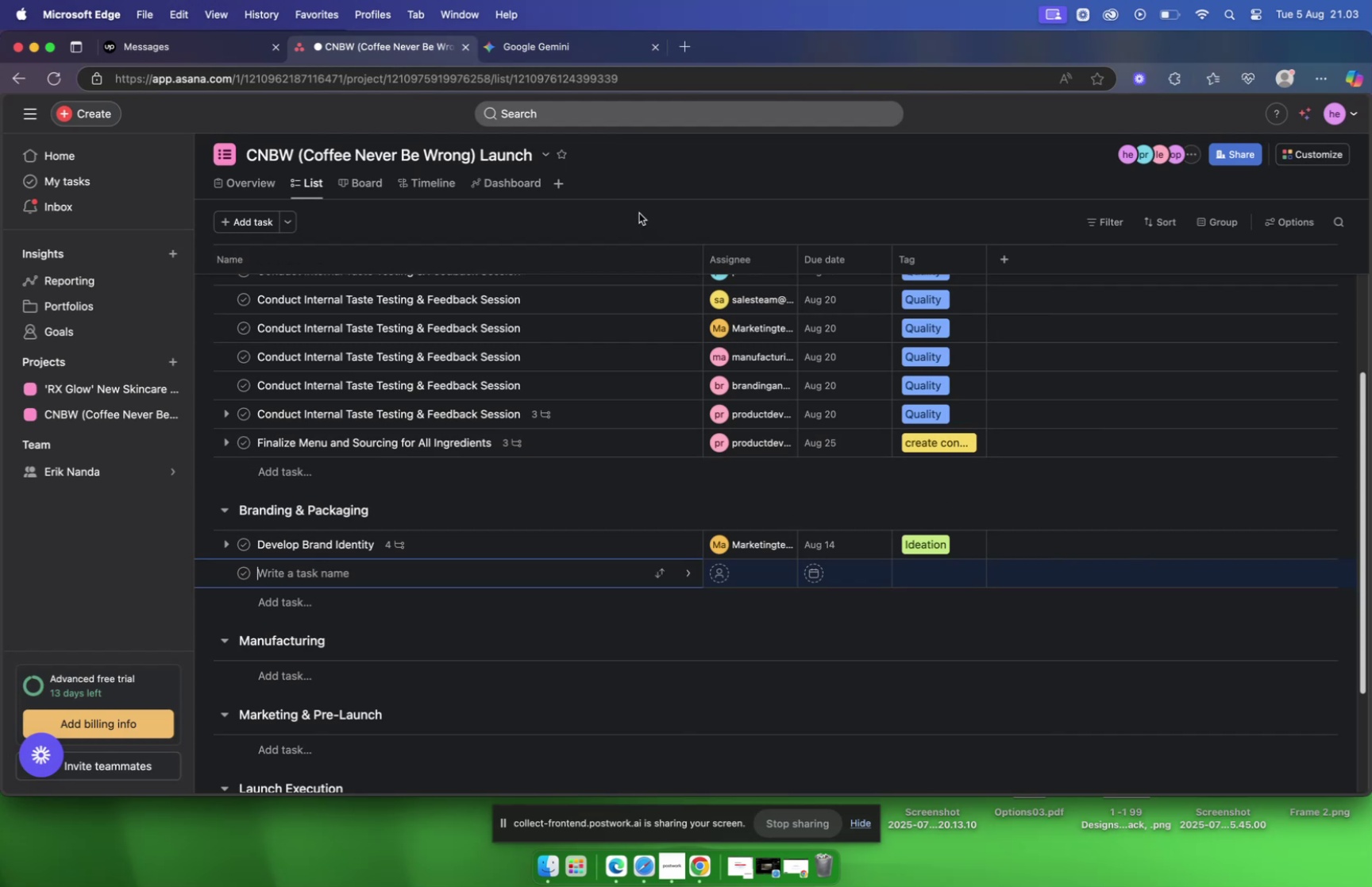 
left_click([592, 50])
 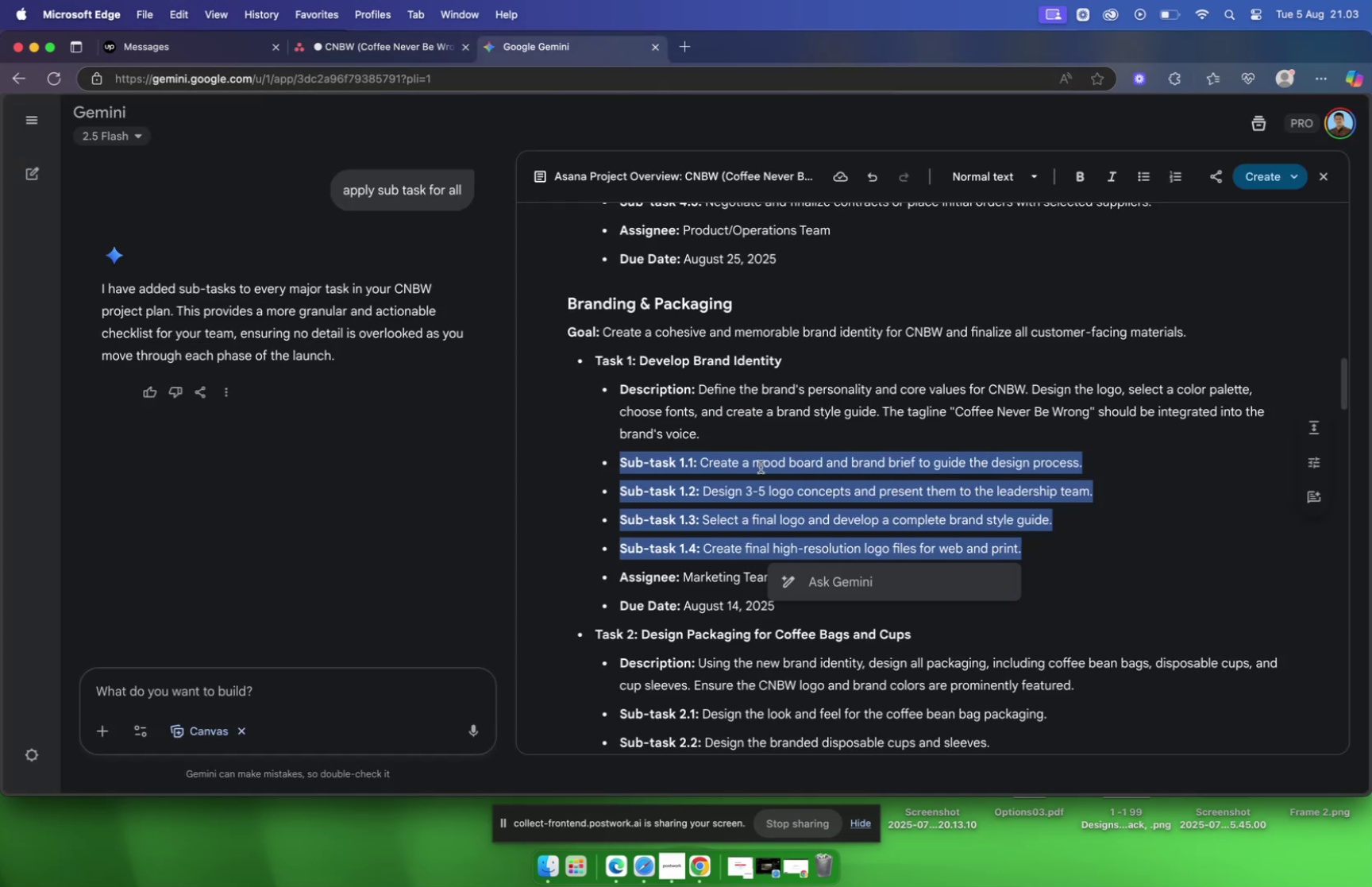 
scroll: coordinate [763, 440], scroll_direction: down, amount: 6.0
 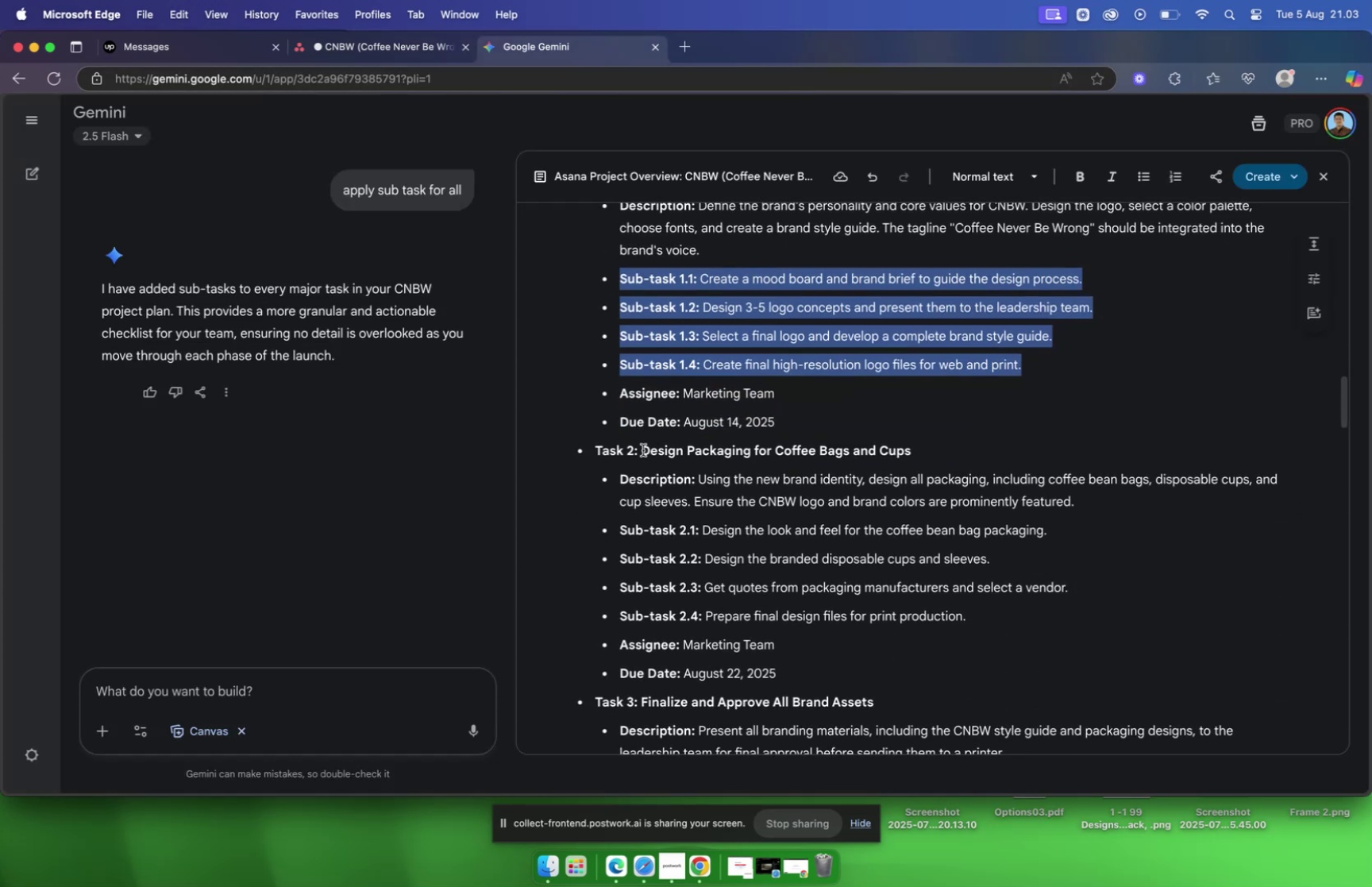 
left_click_drag(start_coordinate=[642, 449], to_coordinate=[933, 451])
 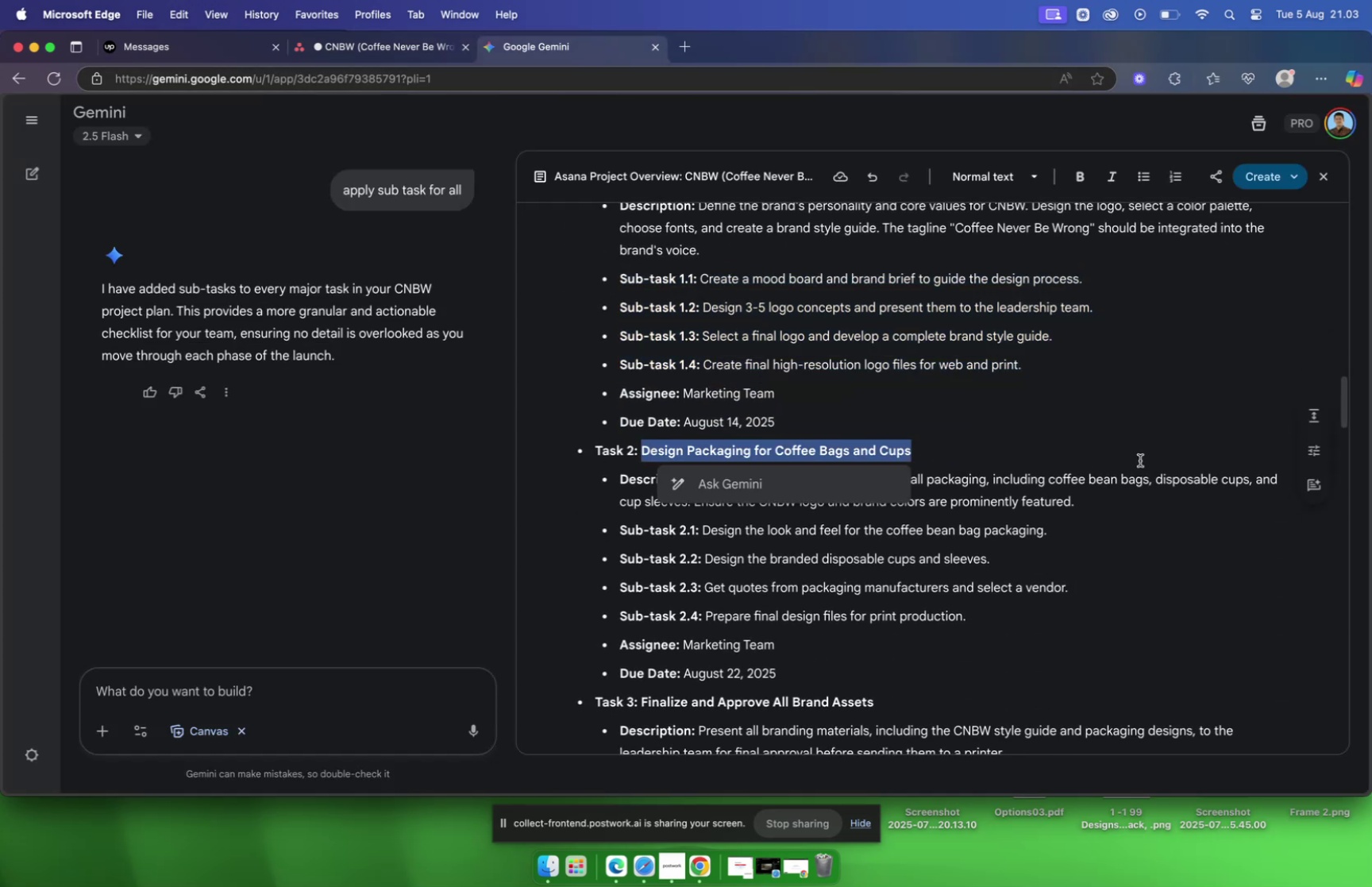 
key(Alt+OptionLeft)
 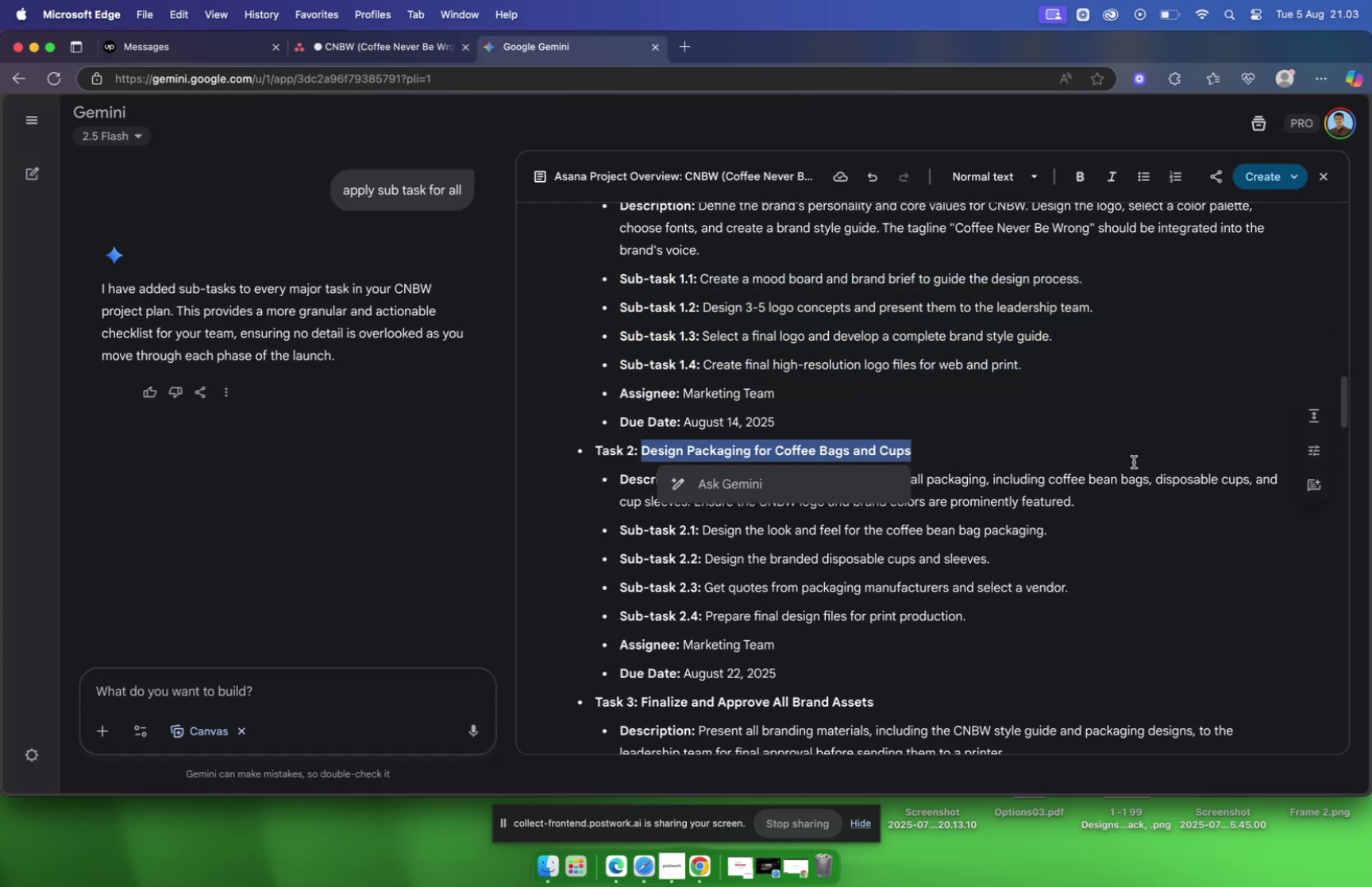 
key(Meta+C)
 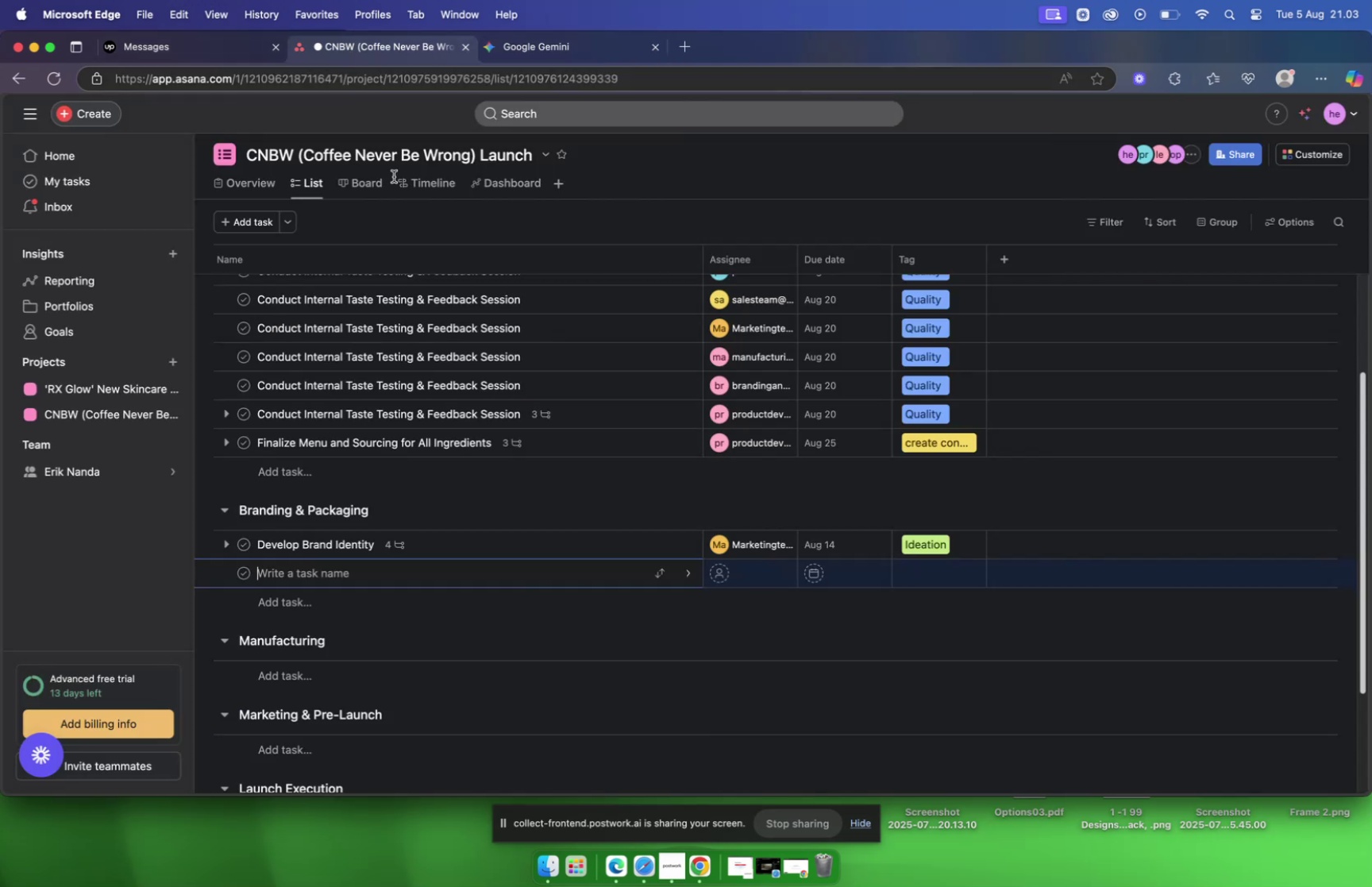 
key(Meta+V)
 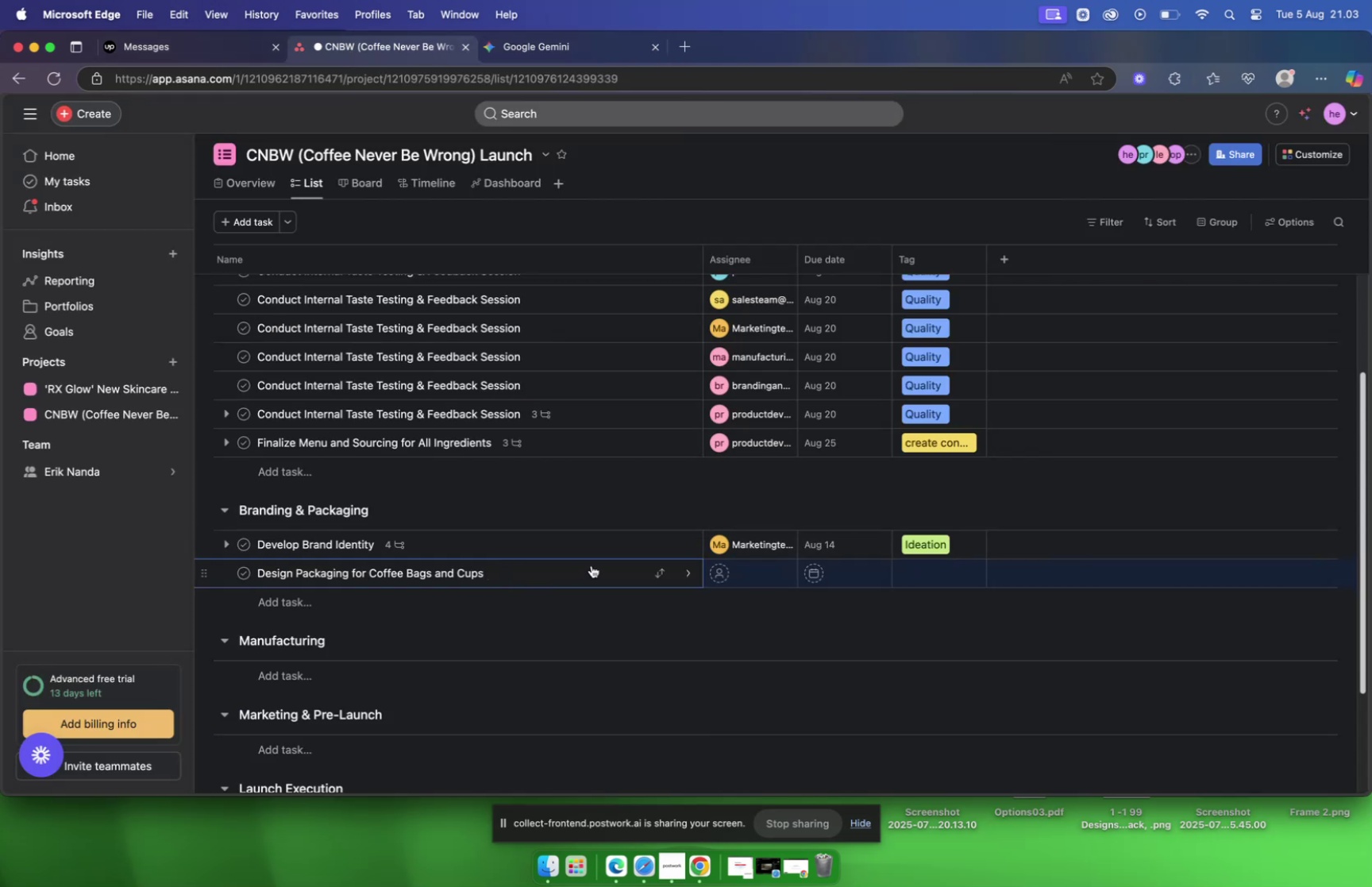 
left_click([592, 565])
 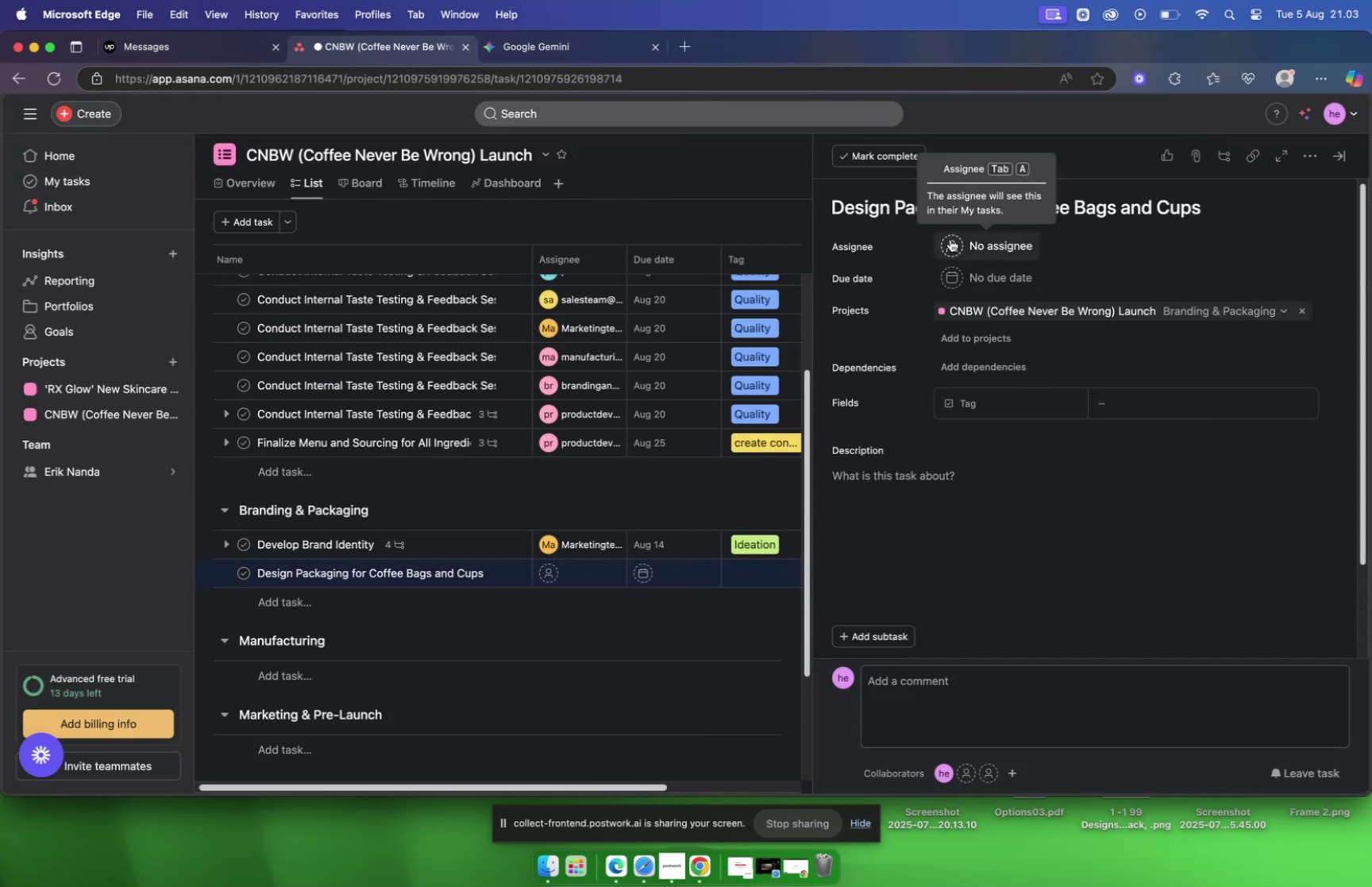 
left_click([950, 239])
 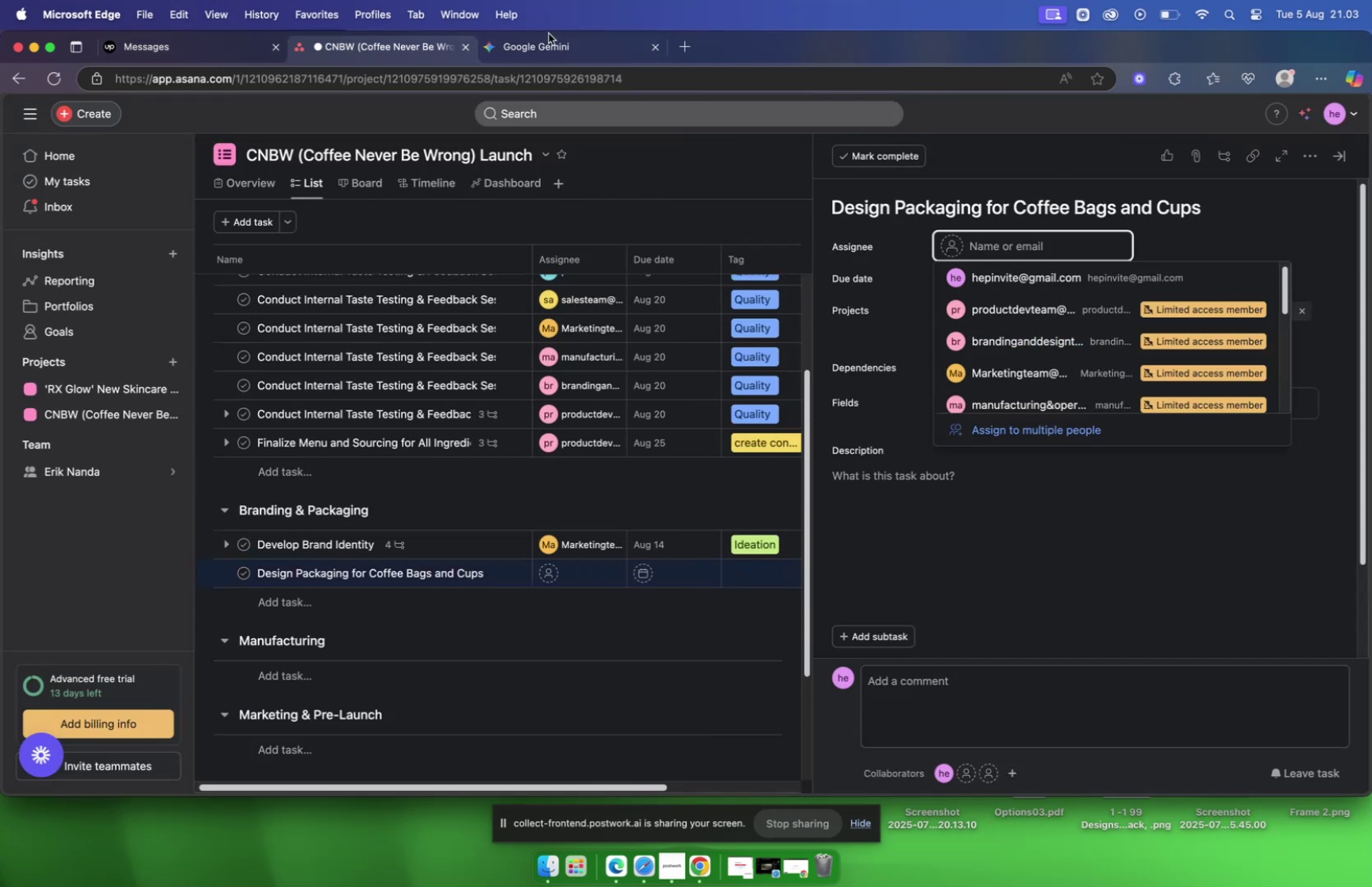 
left_click([551, 41])
 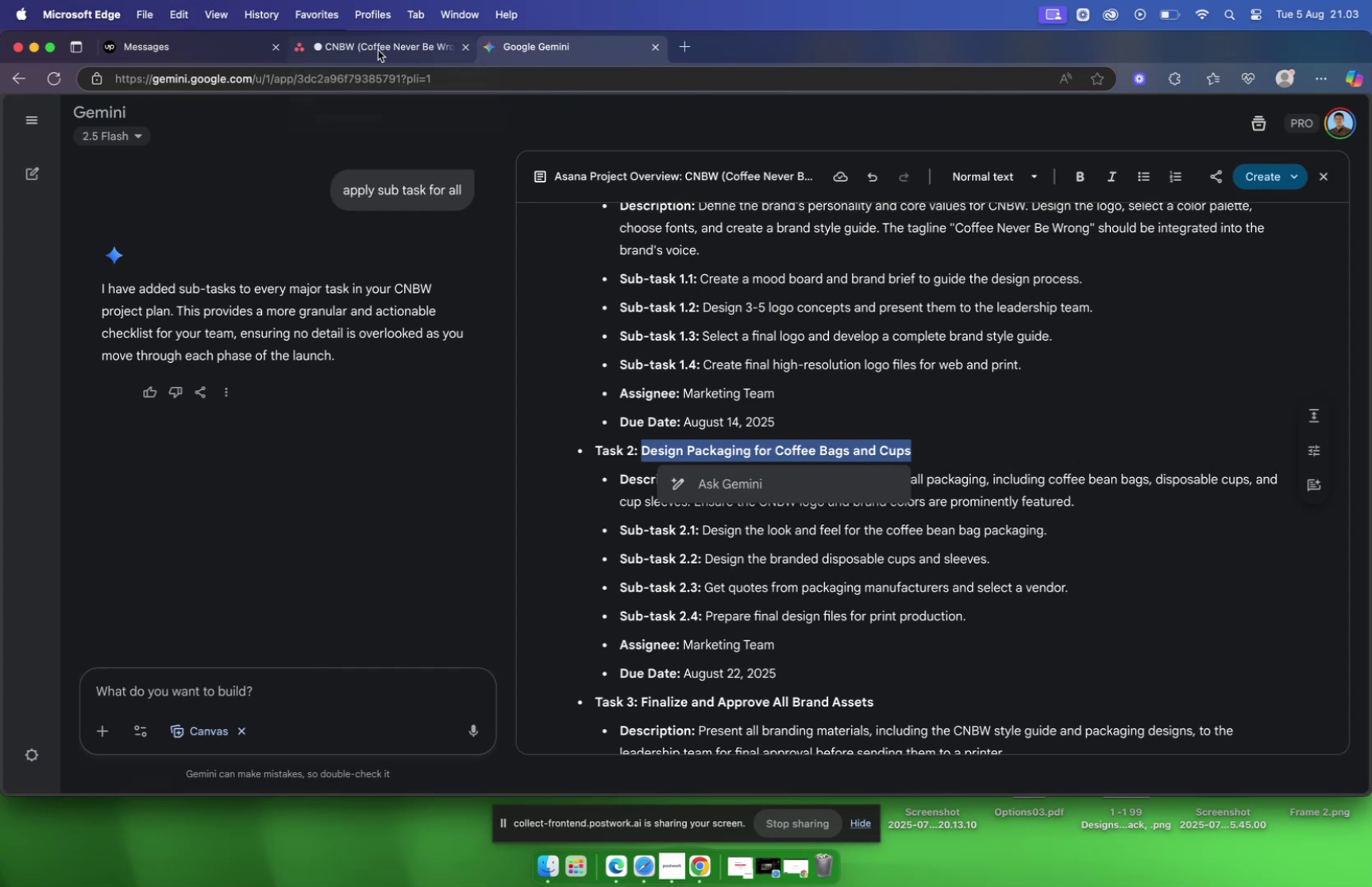 
wait(6.8)
 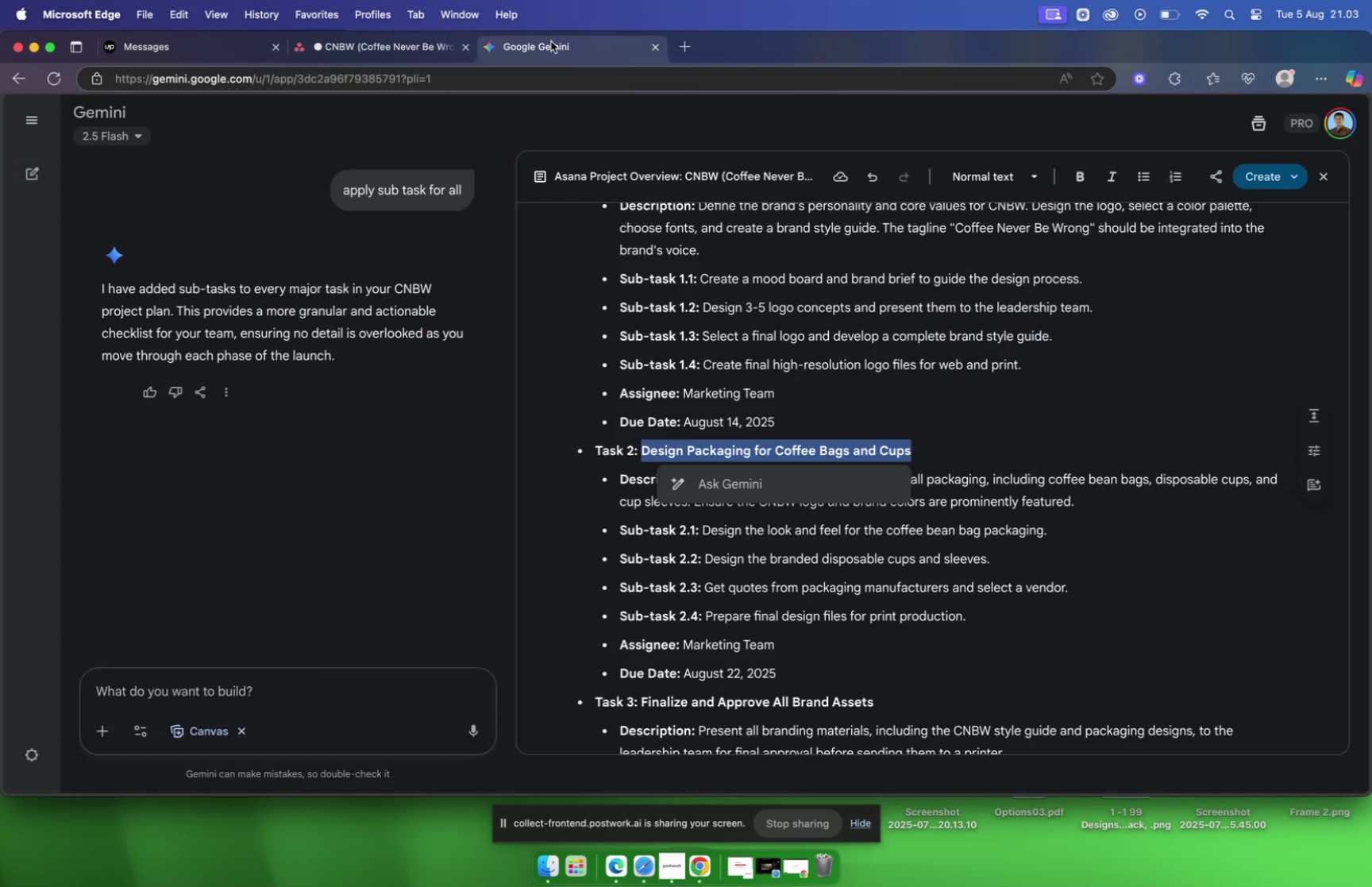 
left_click([378, 50])
 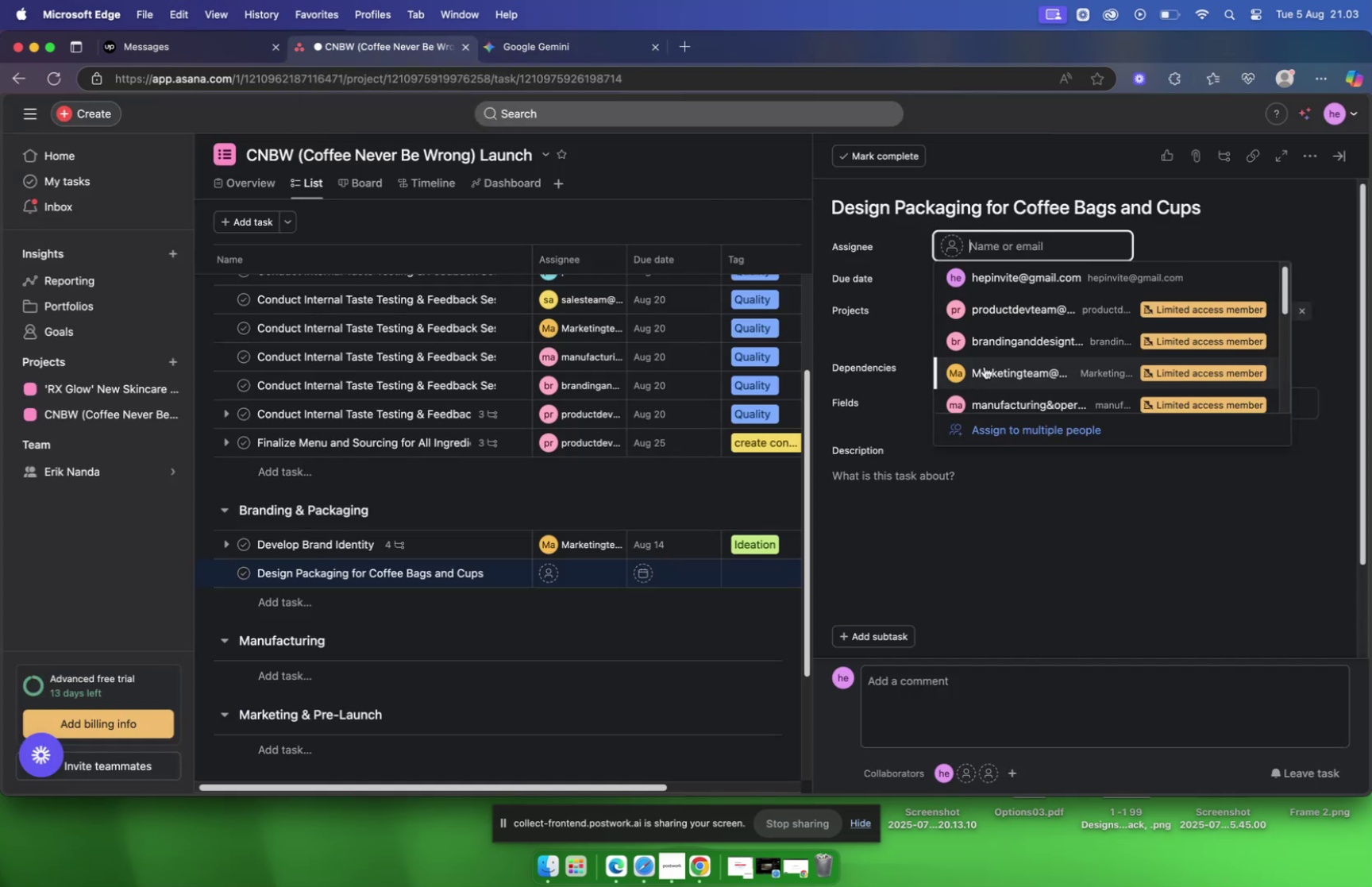 
scroll: coordinate [1019, 343], scroll_direction: down, amount: 2.0
 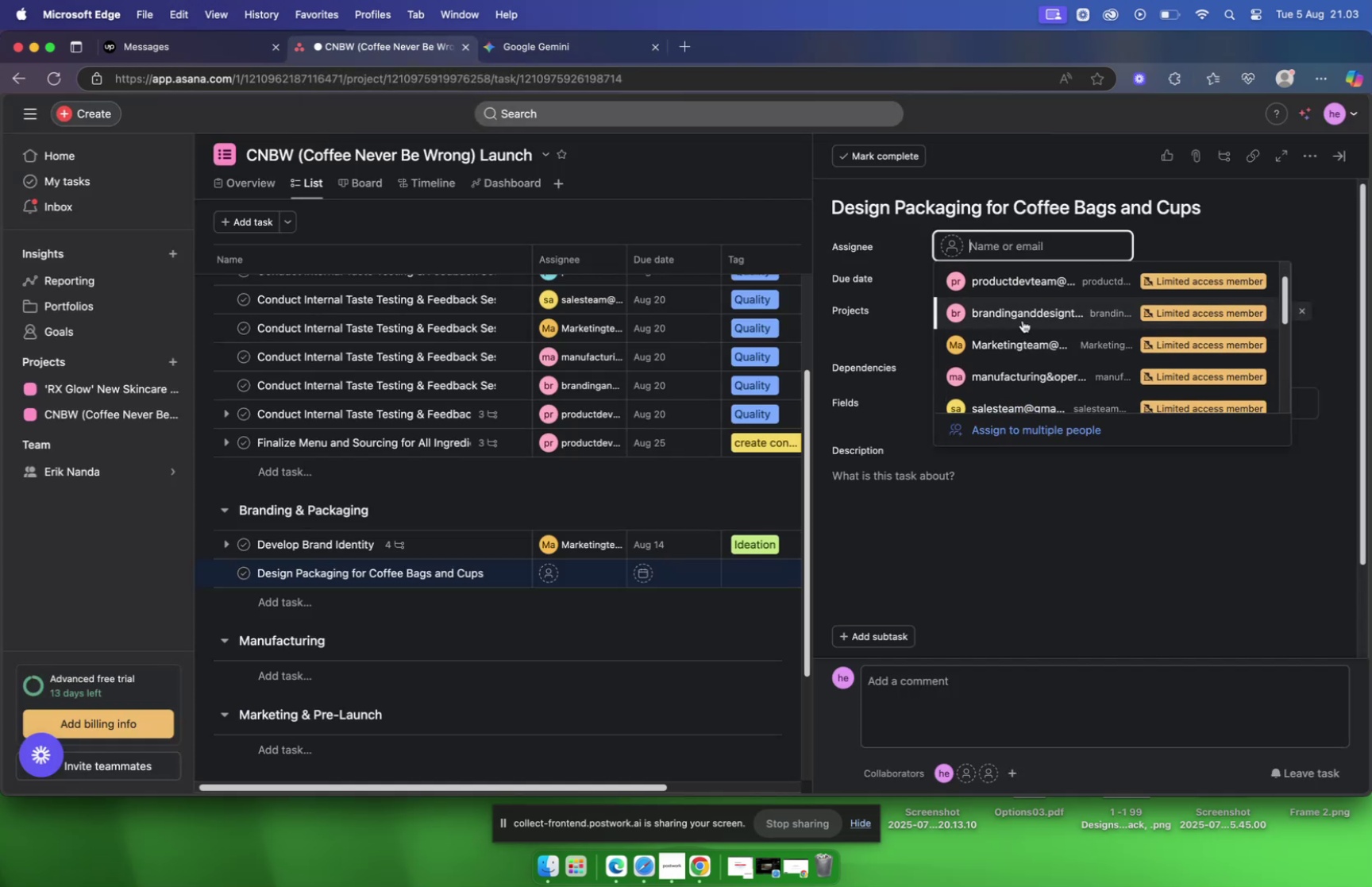 
left_click([1023, 320])
 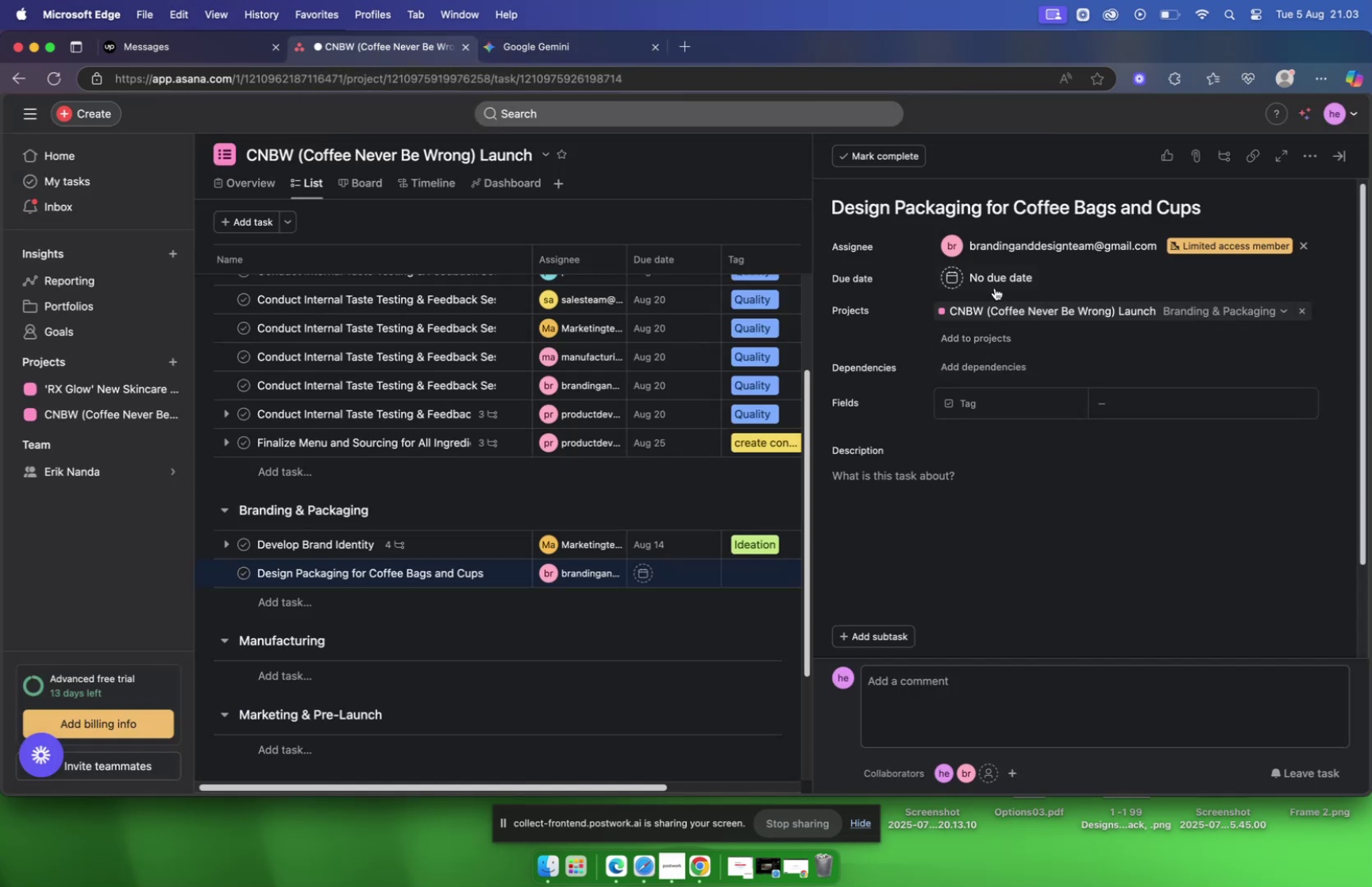 
left_click([952, 280])
 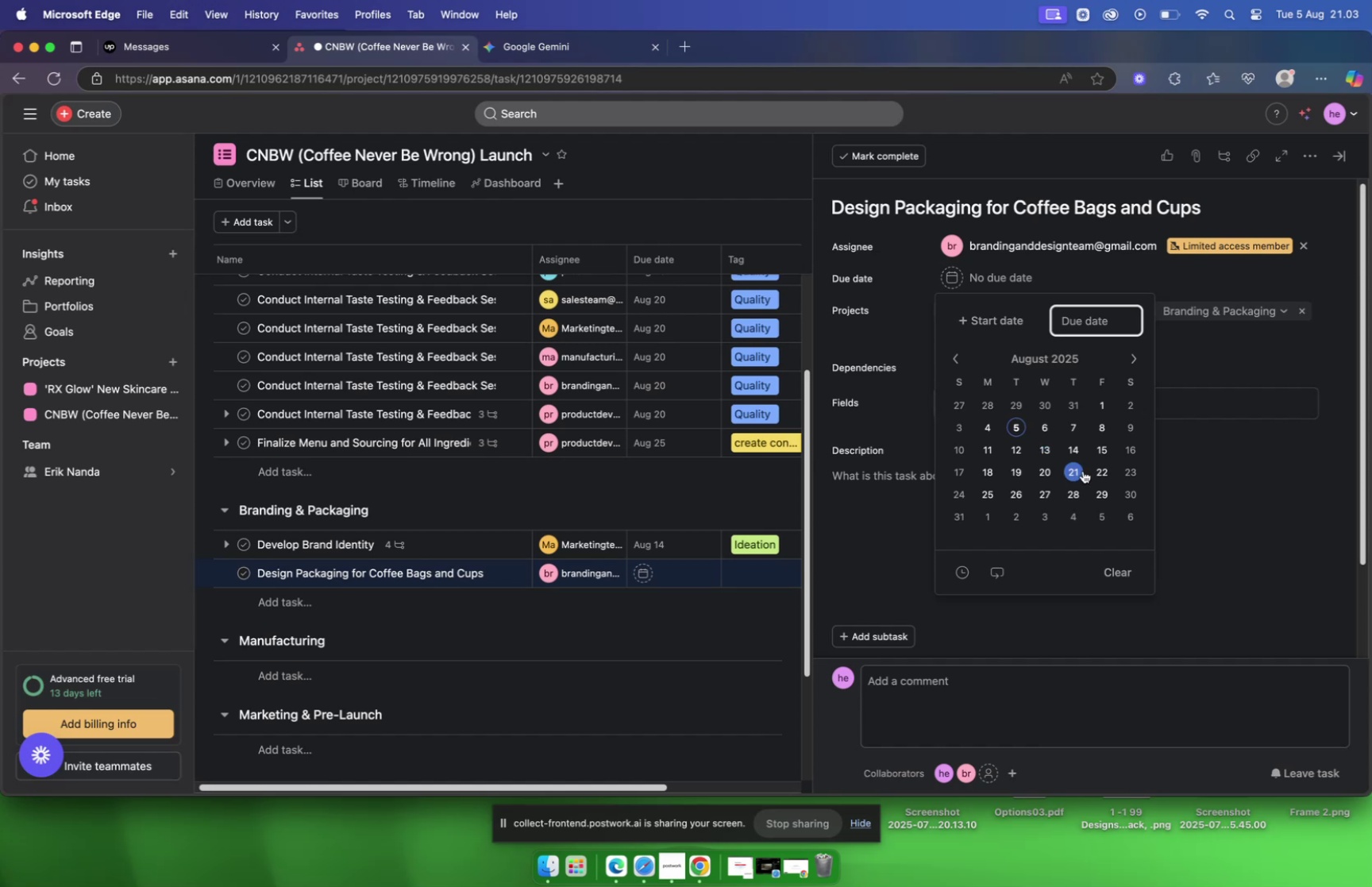 
left_click([1093, 470])
 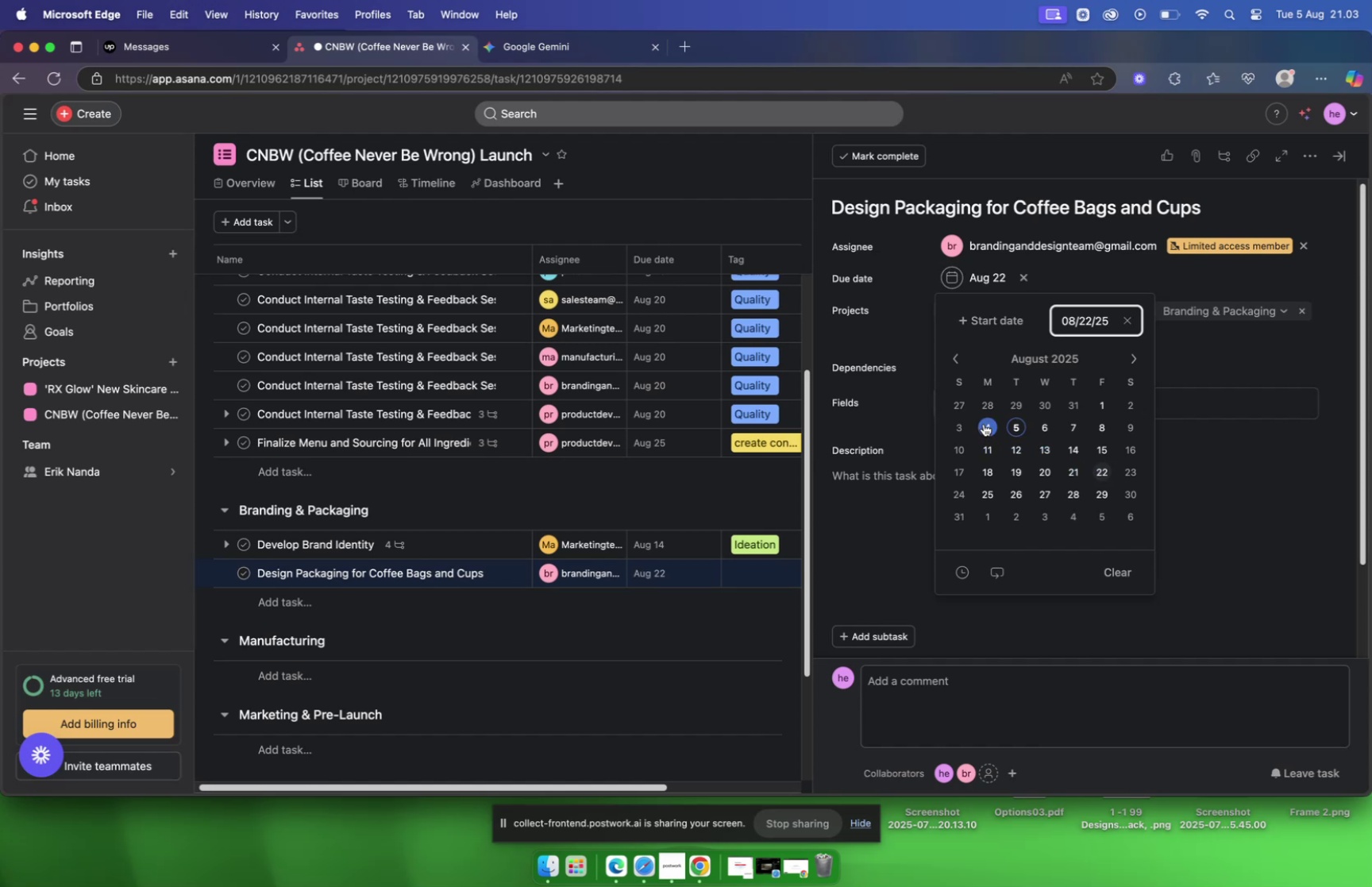 
mouse_move([985, 360])
 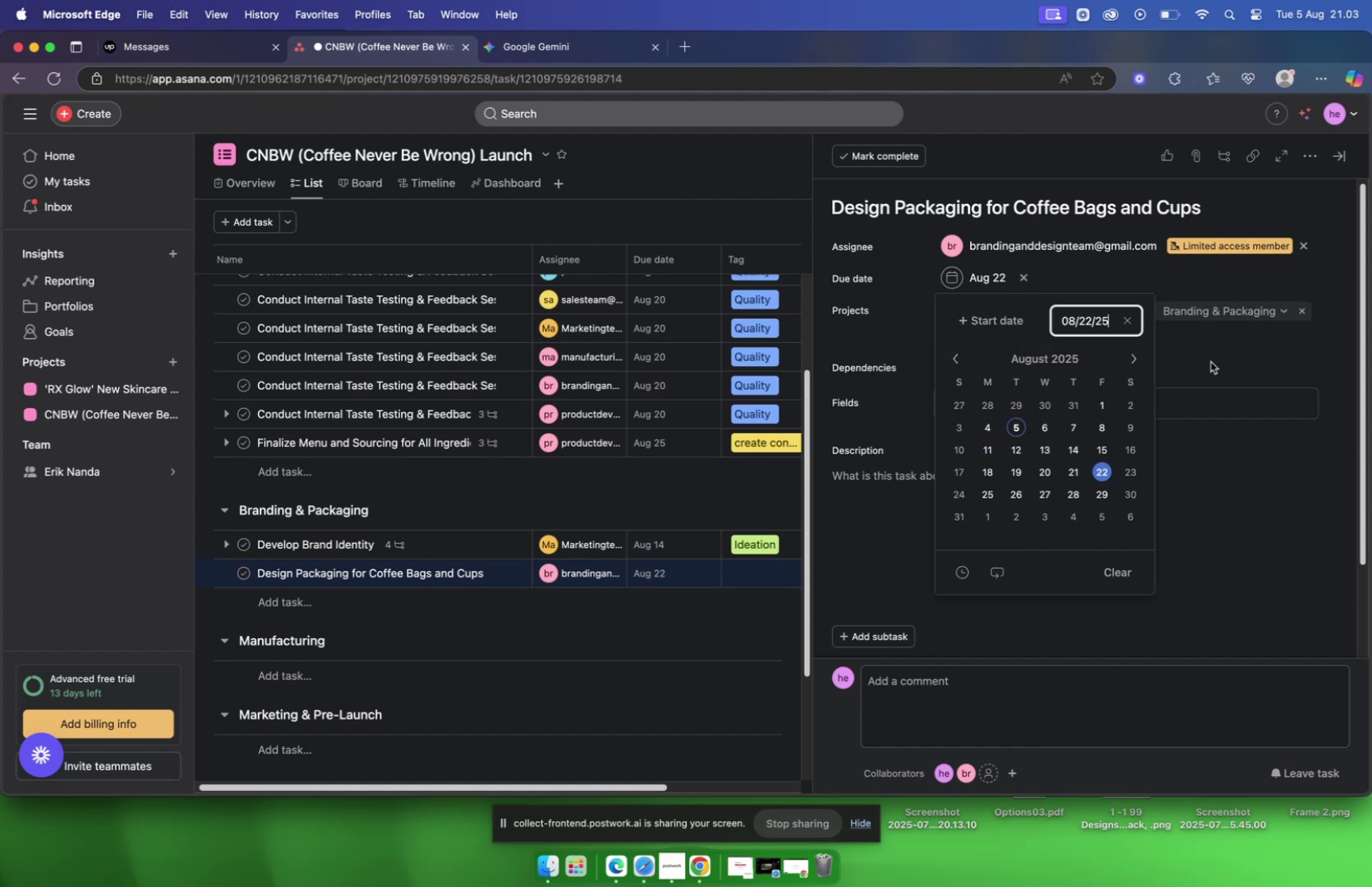 
left_click([1211, 361])
 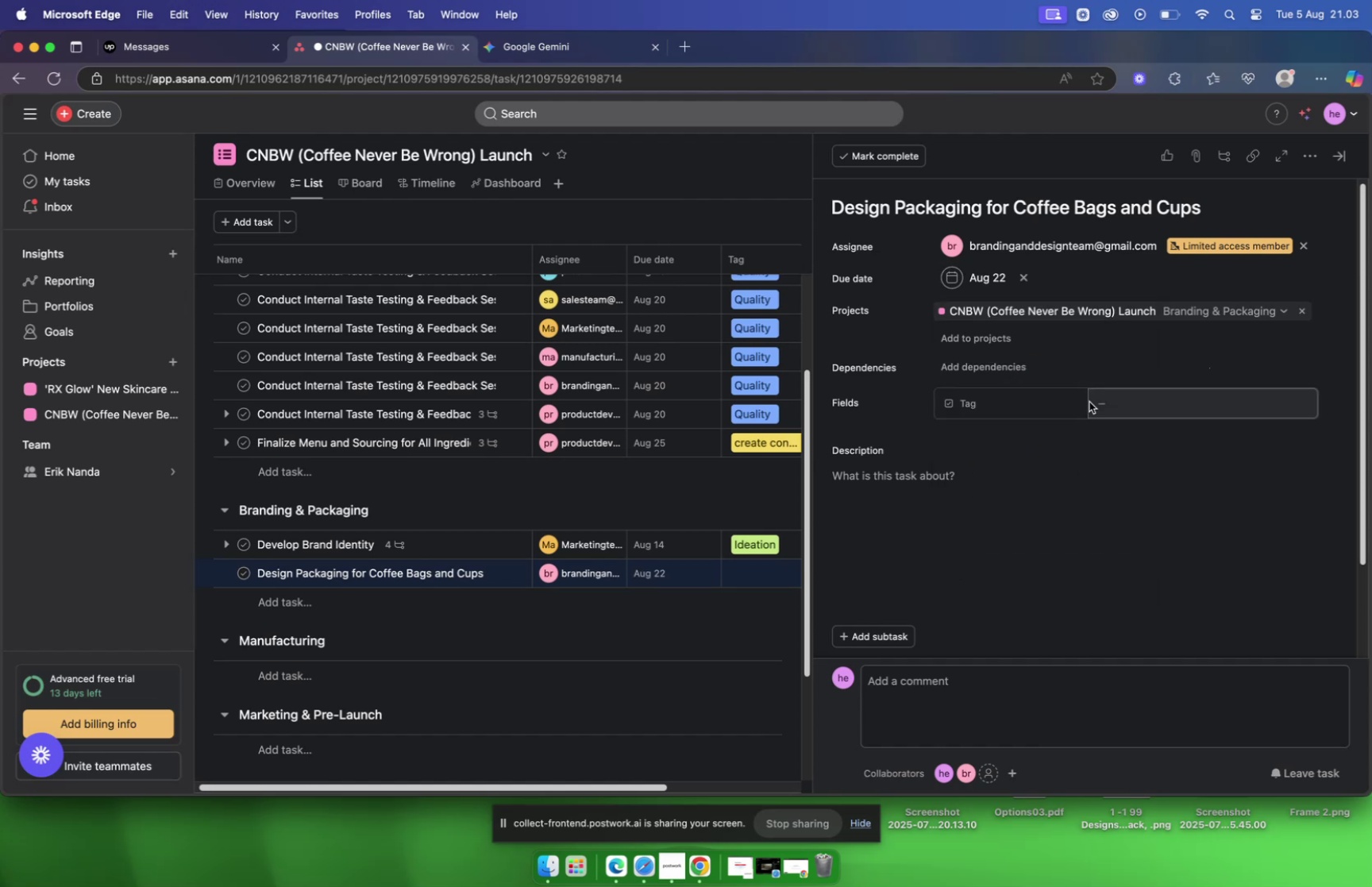 
left_click([1107, 407])
 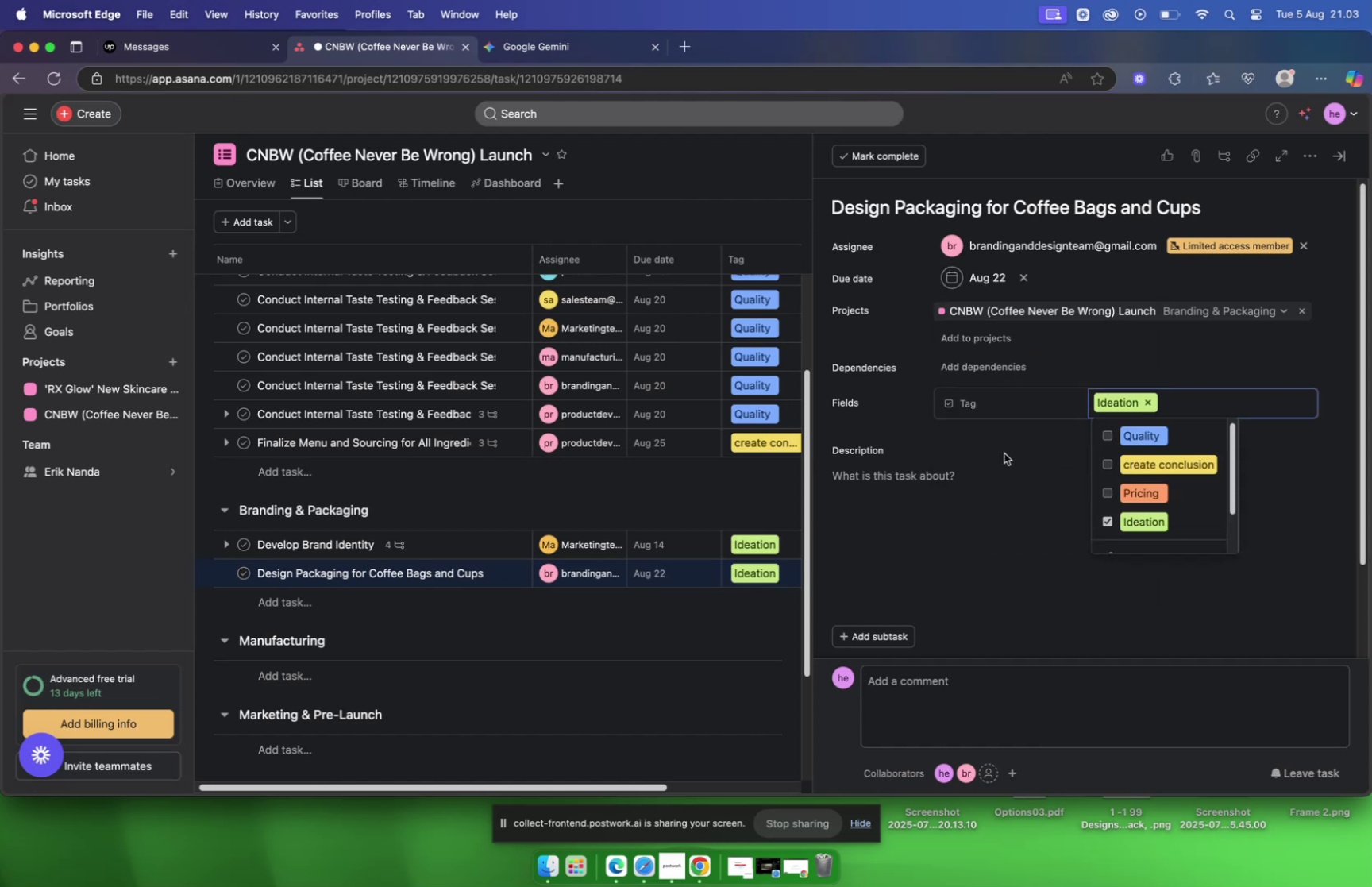 
left_click([1004, 449])
 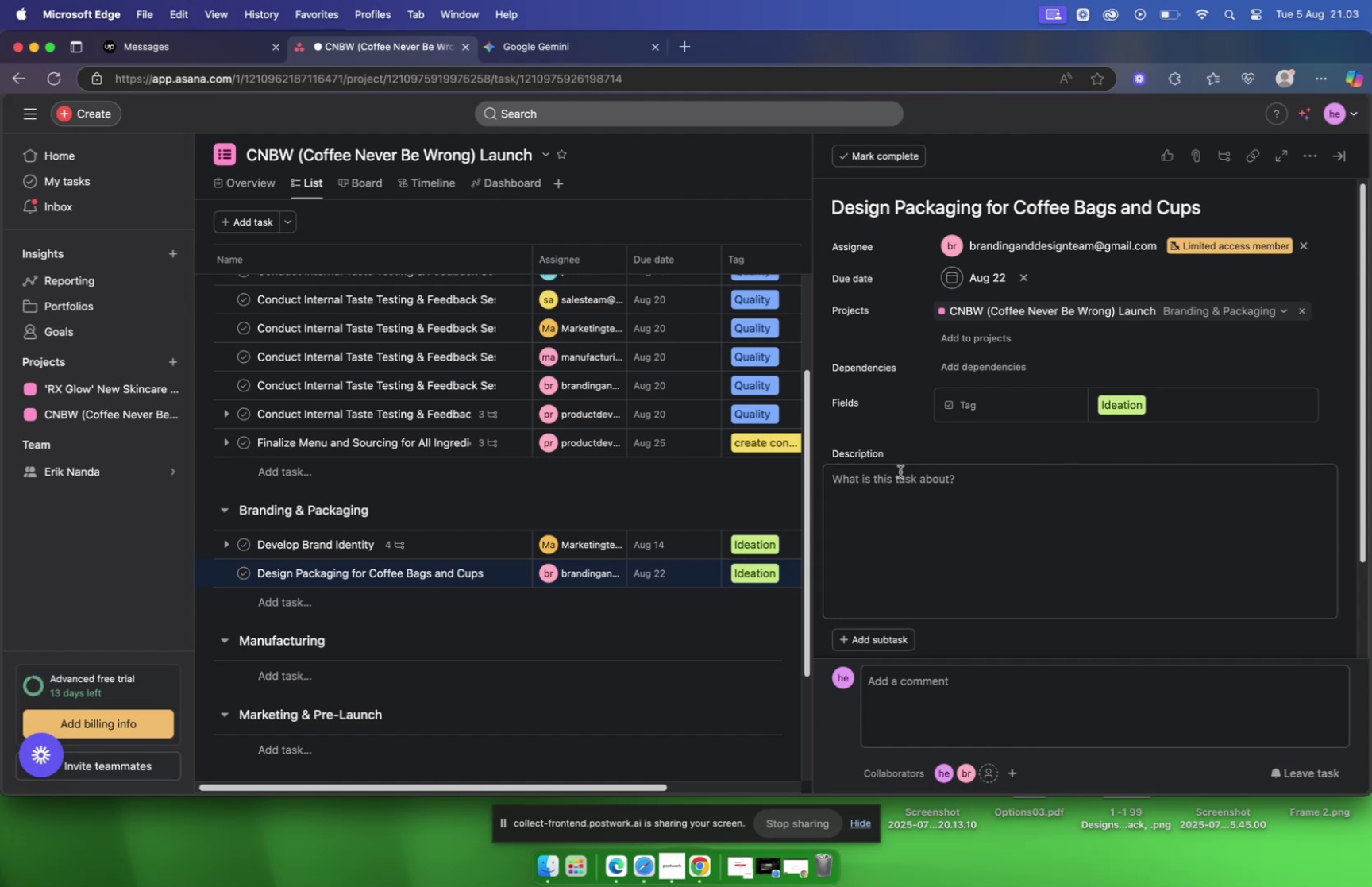 
left_click([896, 476])
 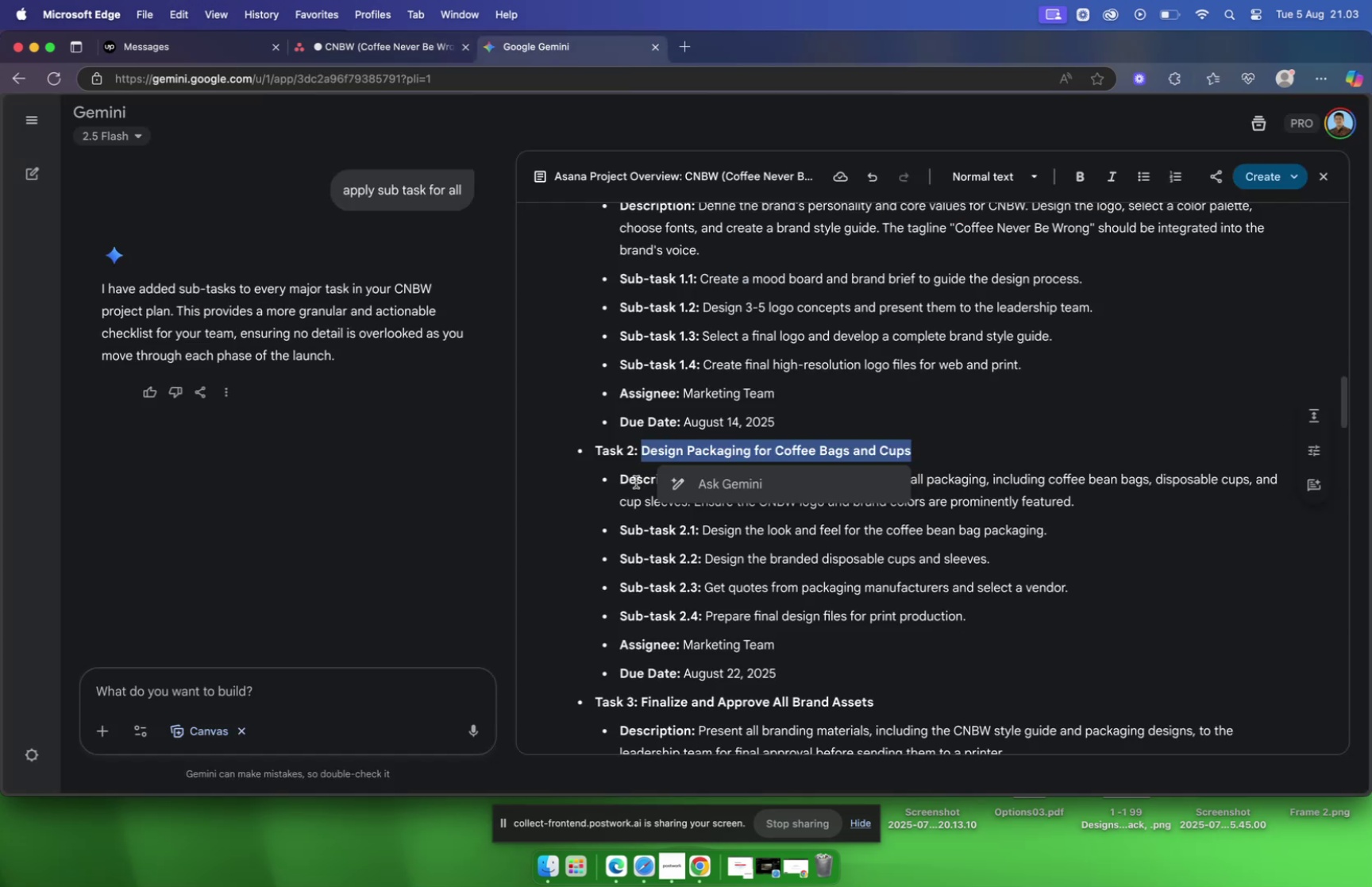 
left_click([625, 482])
 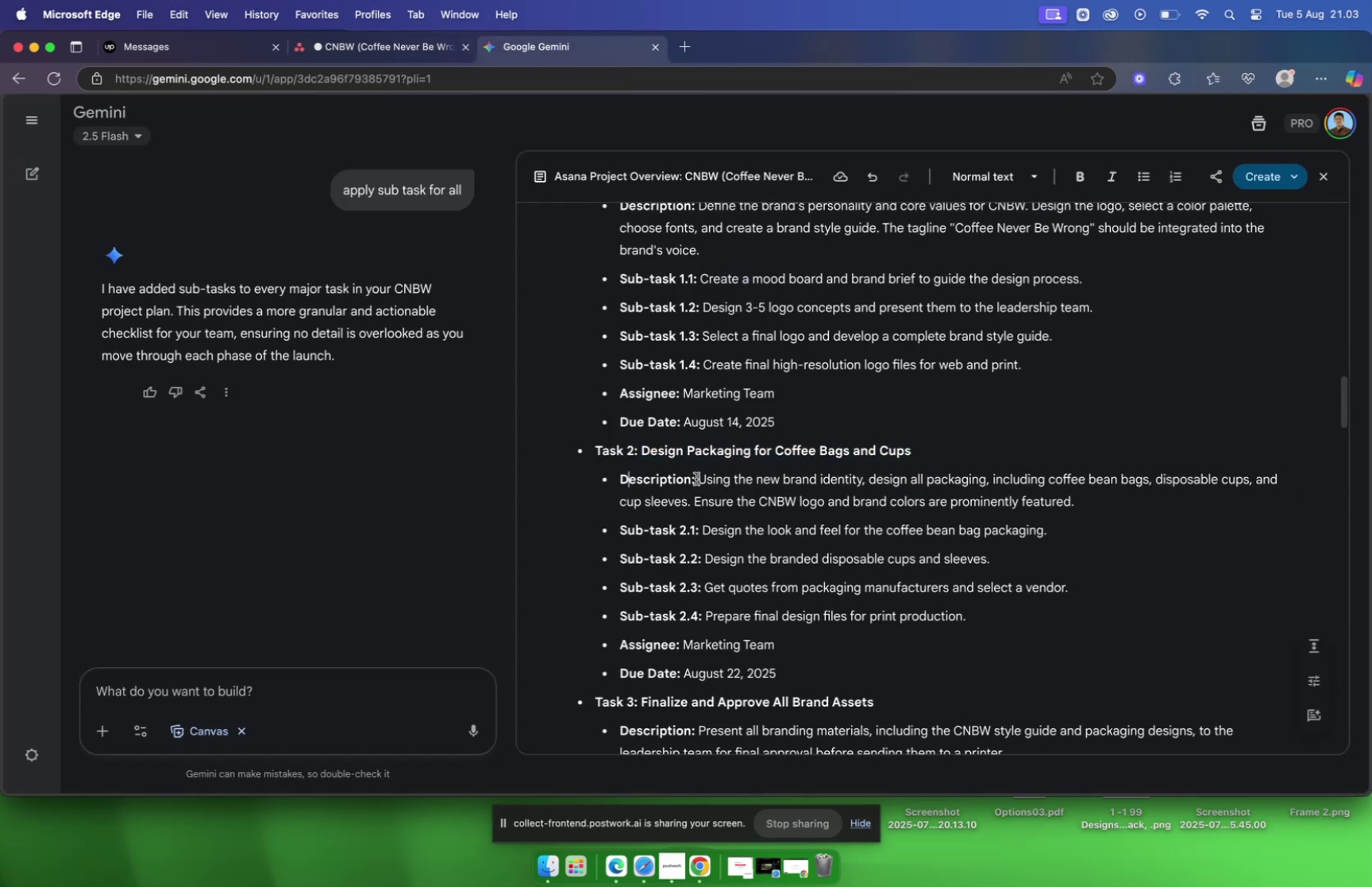 
left_click_drag(start_coordinate=[696, 477], to_coordinate=[1093, 511])
 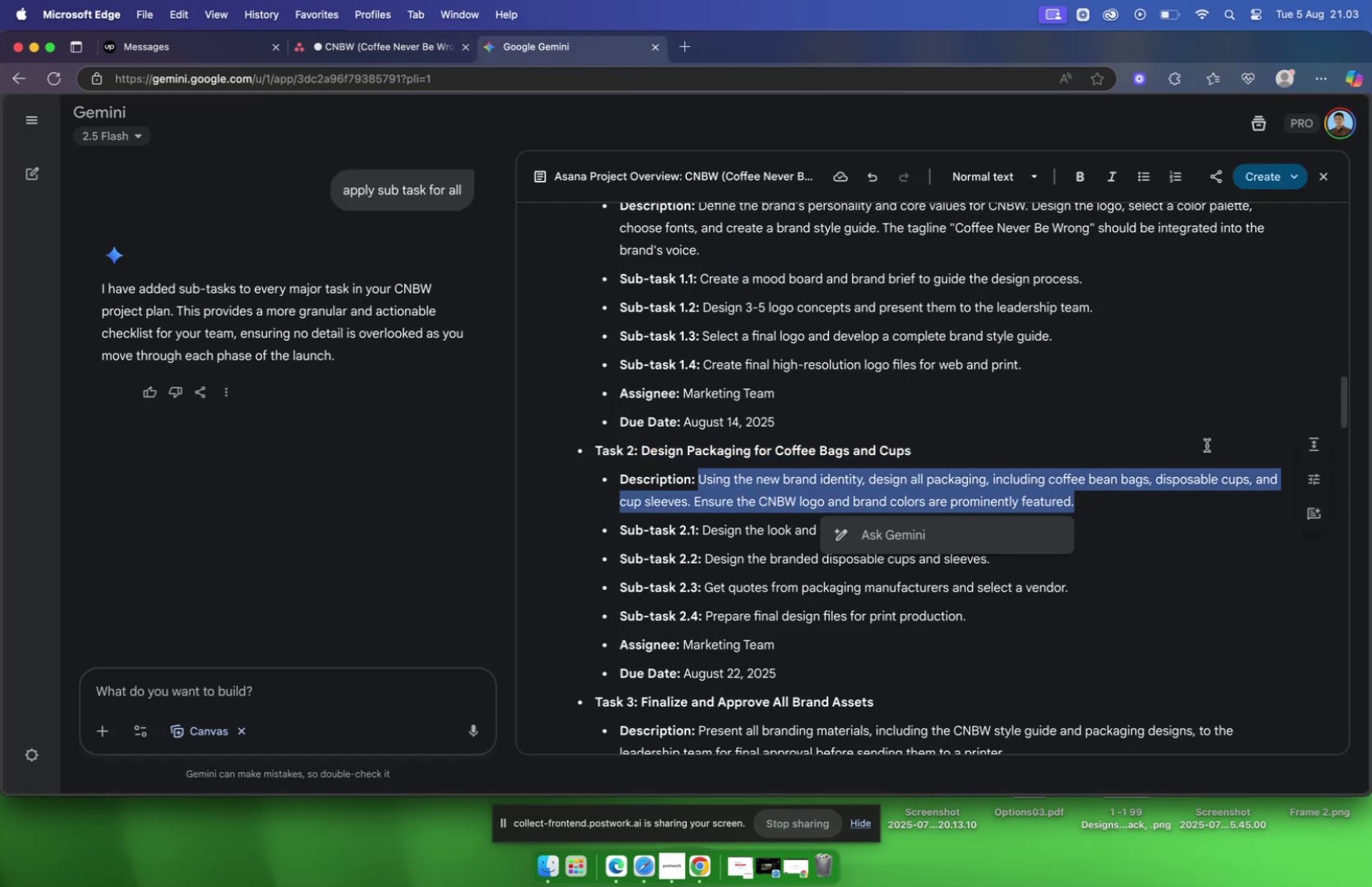 
key(Meta+C)
 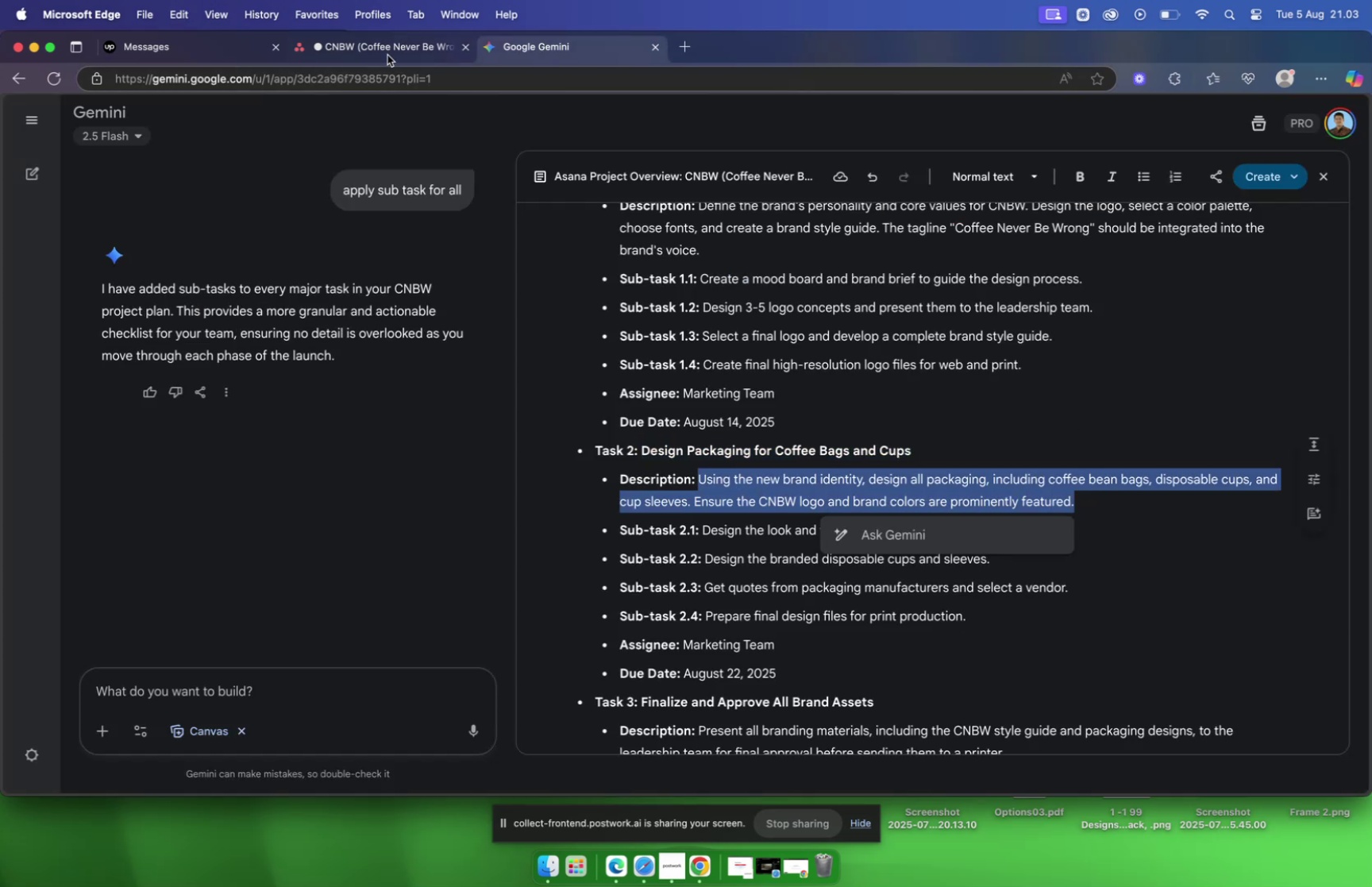 
left_click([385, 57])
 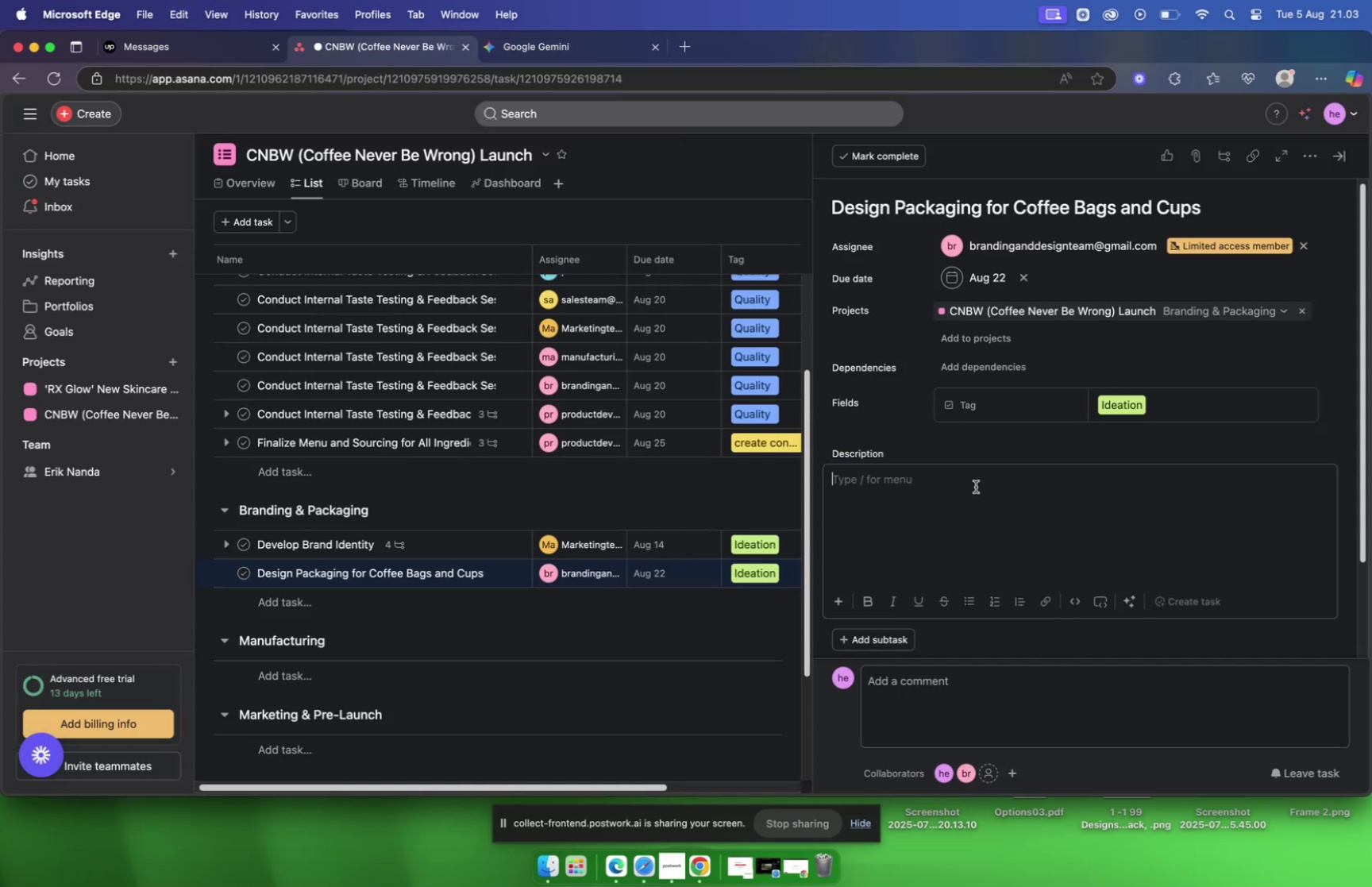 
key(Meta+V)
 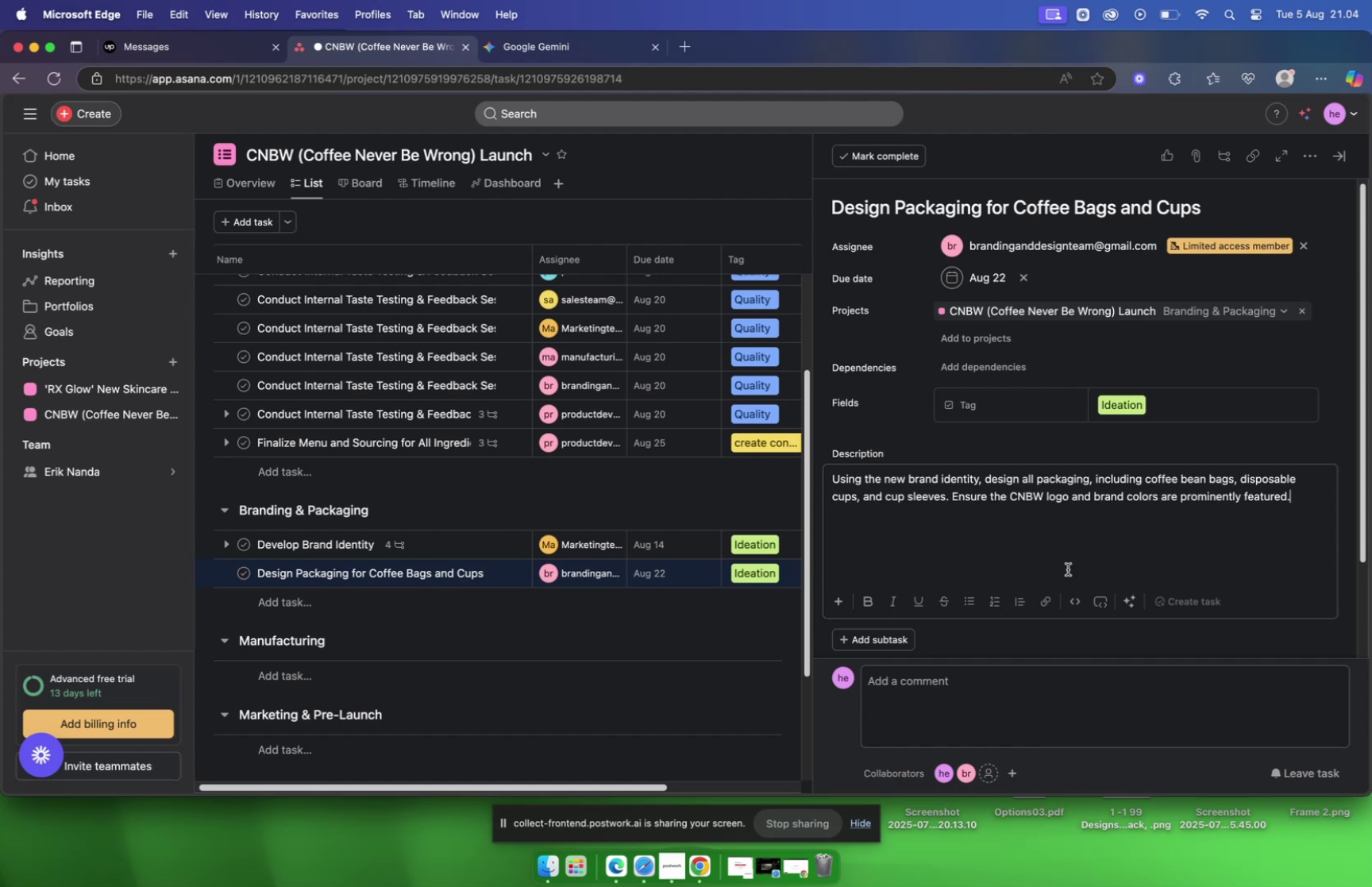 
wait(9.05)
 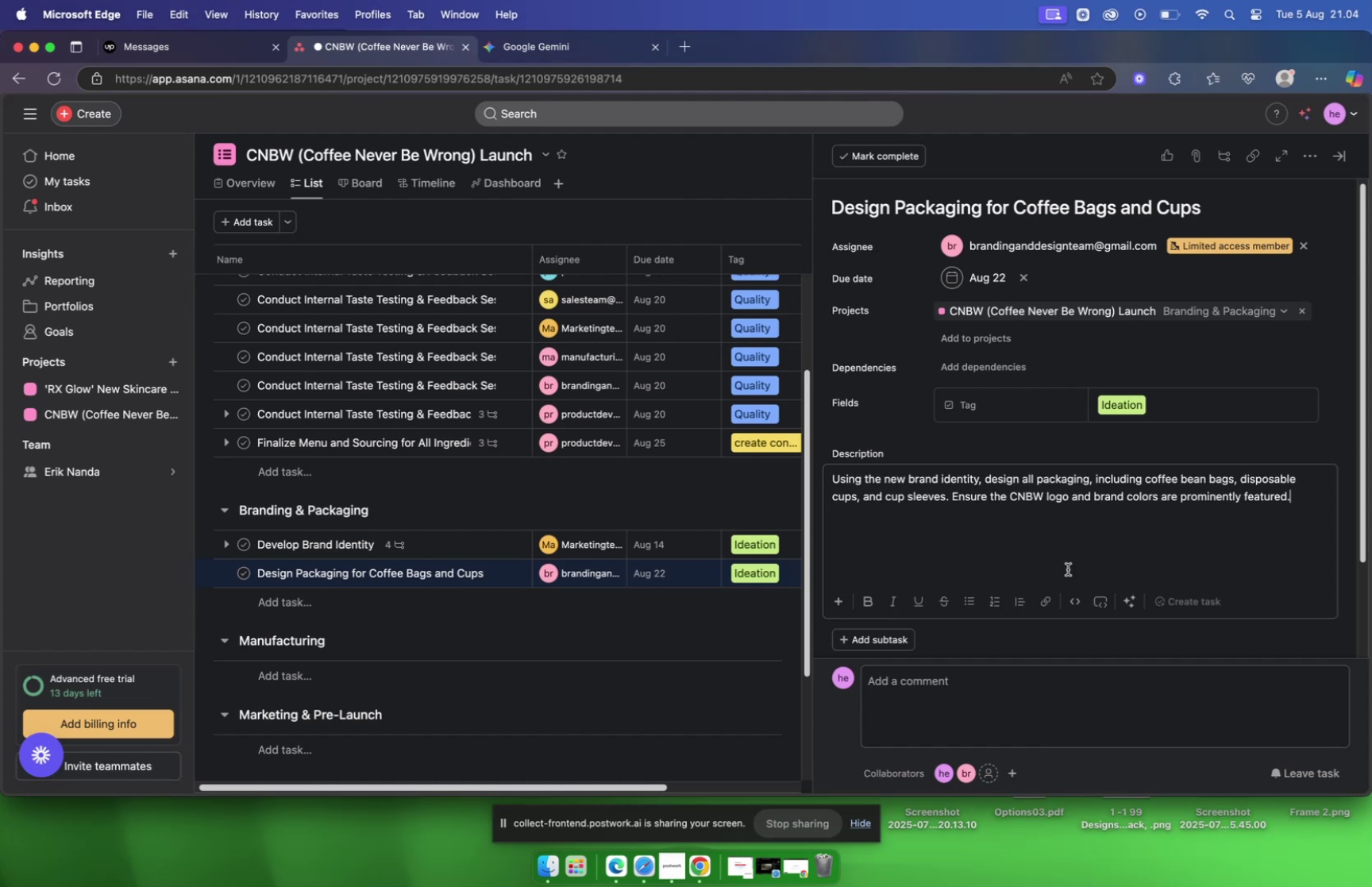 
scroll: coordinate [1022, 447], scroll_direction: down, amount: 10.0
 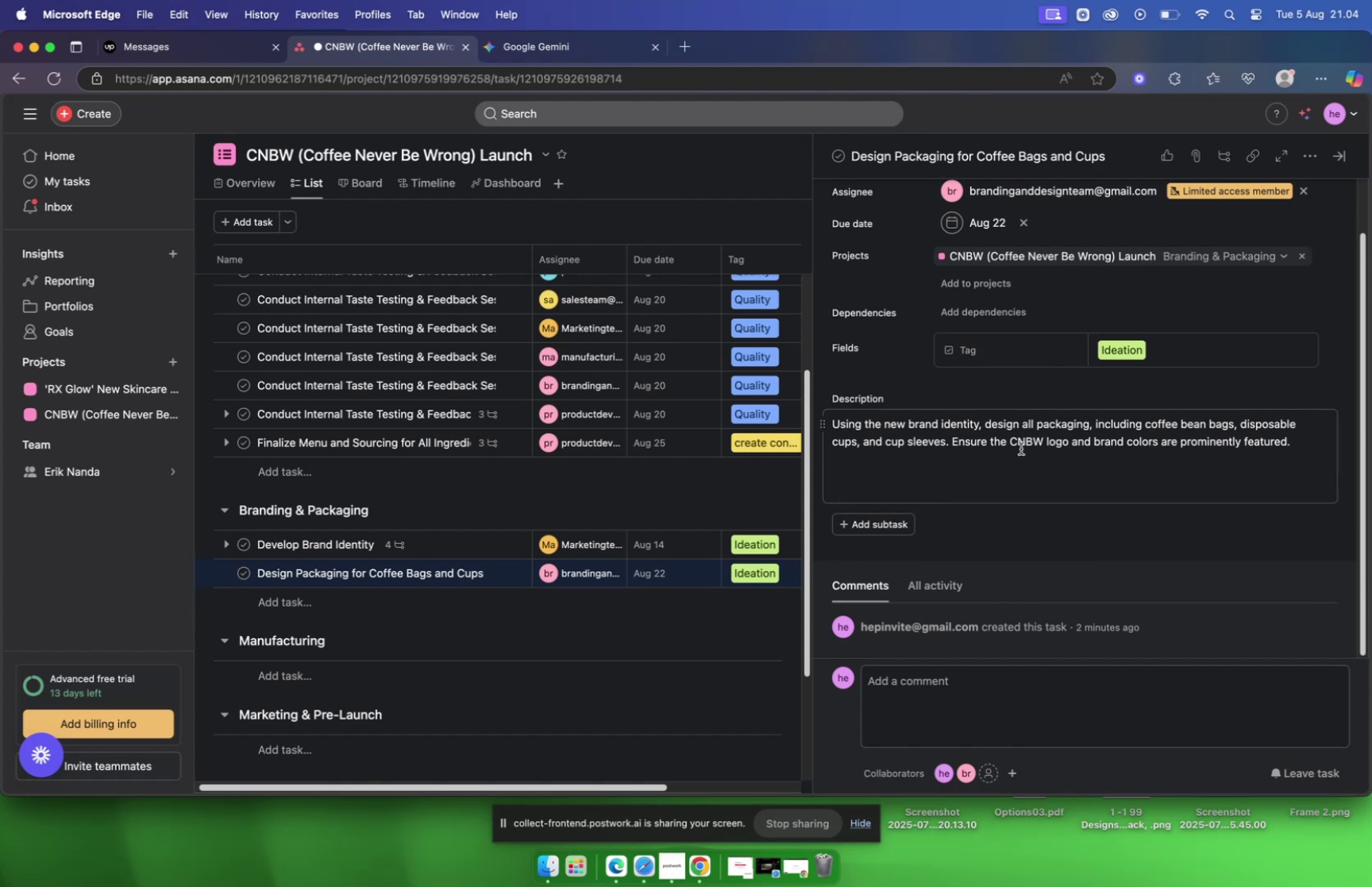 
wait(6.14)
 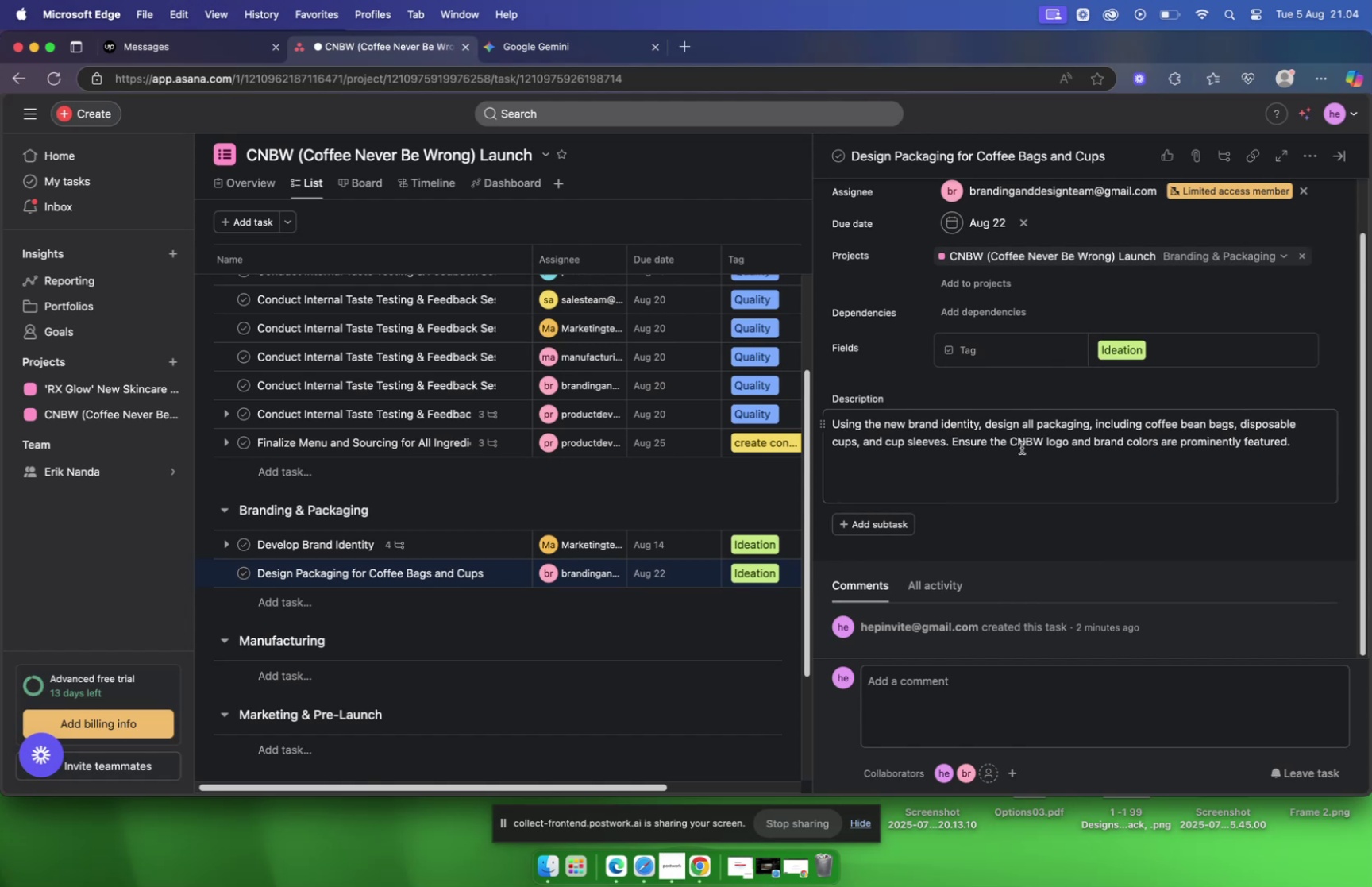 
mouse_move([865, 523])
 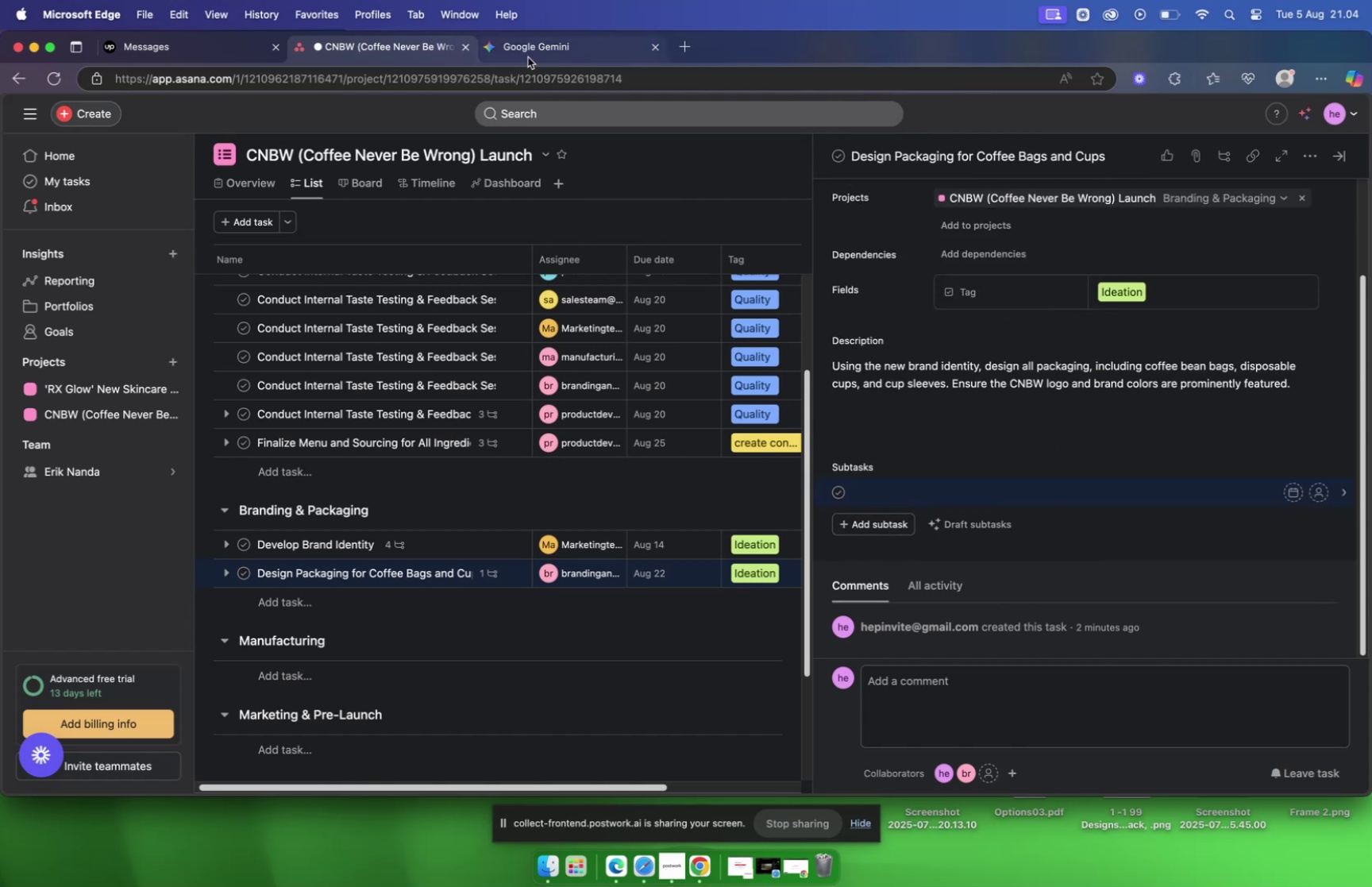 
left_click([528, 57])
 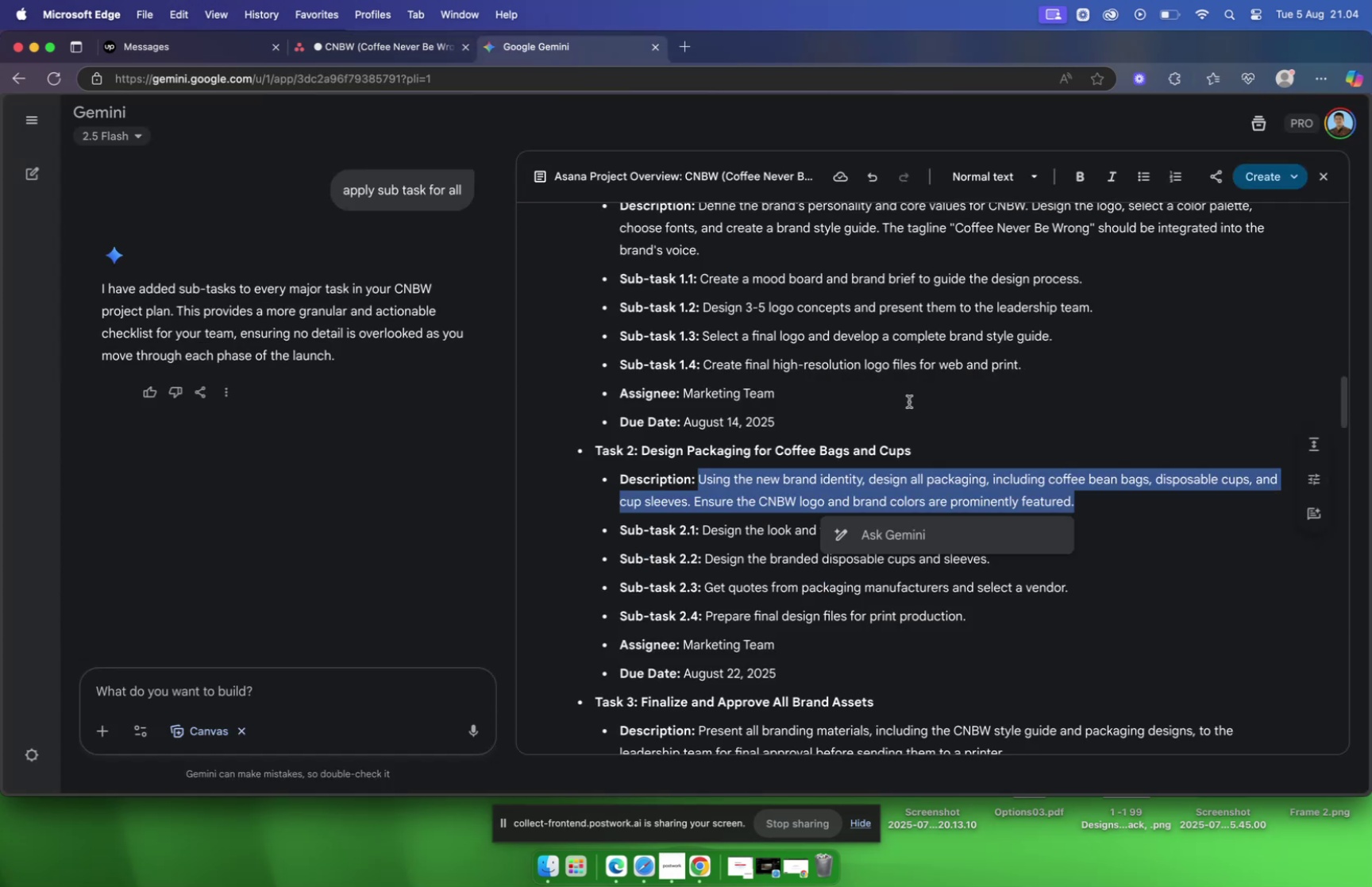 
scroll: coordinate [907, 401], scroll_direction: down, amount: 2.0
 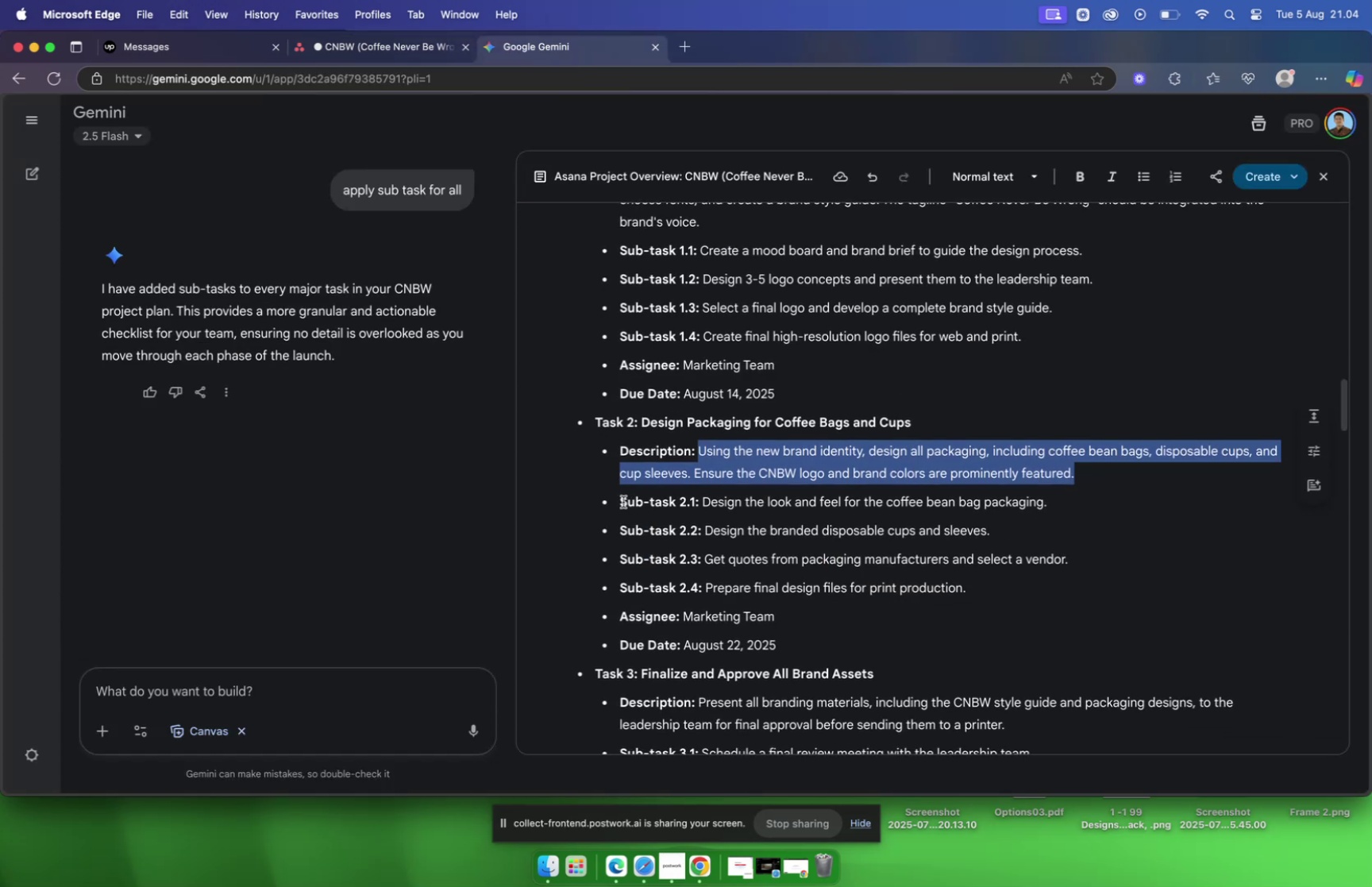 
left_click_drag(start_coordinate=[622, 501], to_coordinate=[1037, 582])
 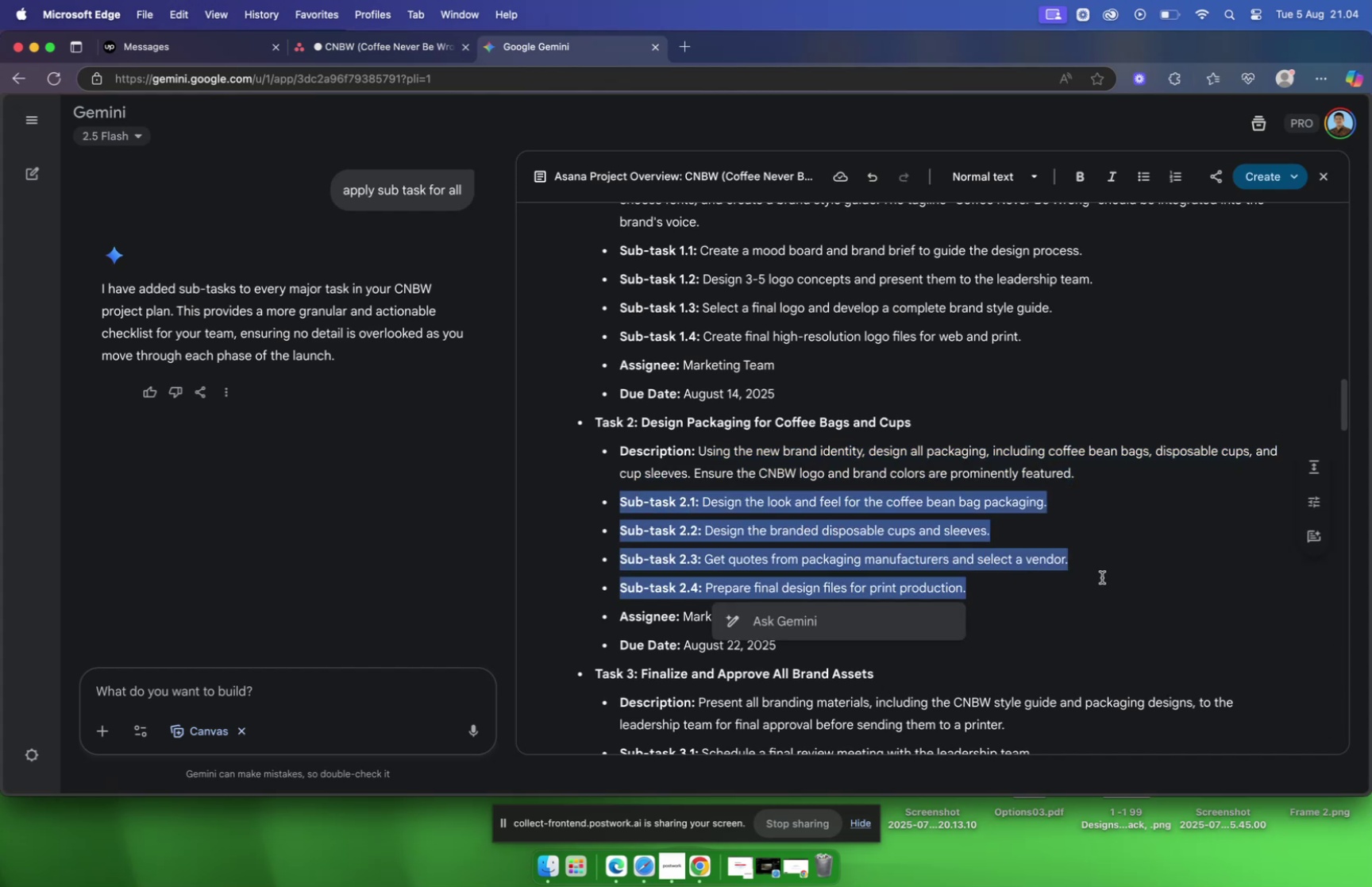 
key(Meta+C)
 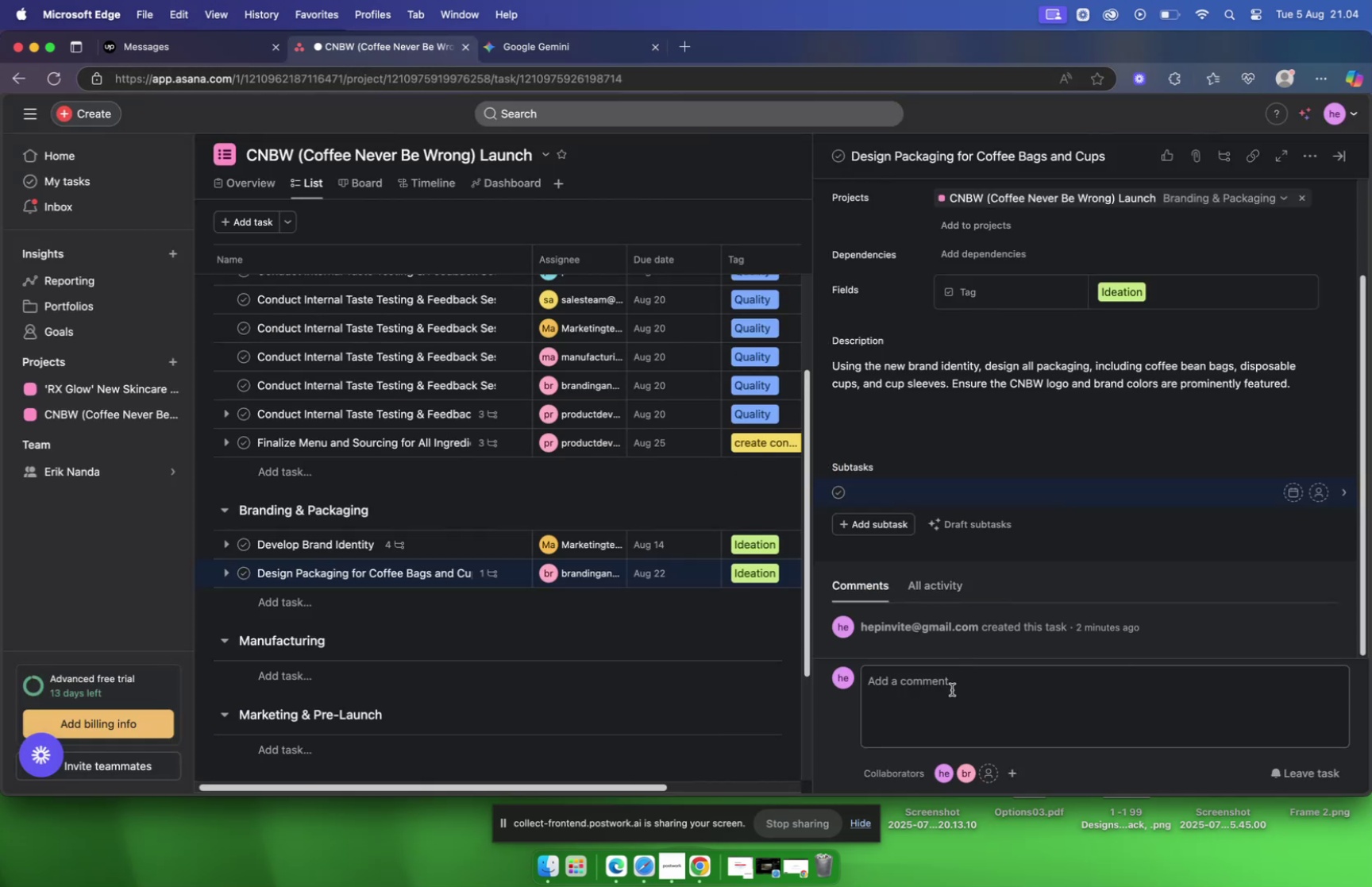 
key(Meta+V)
 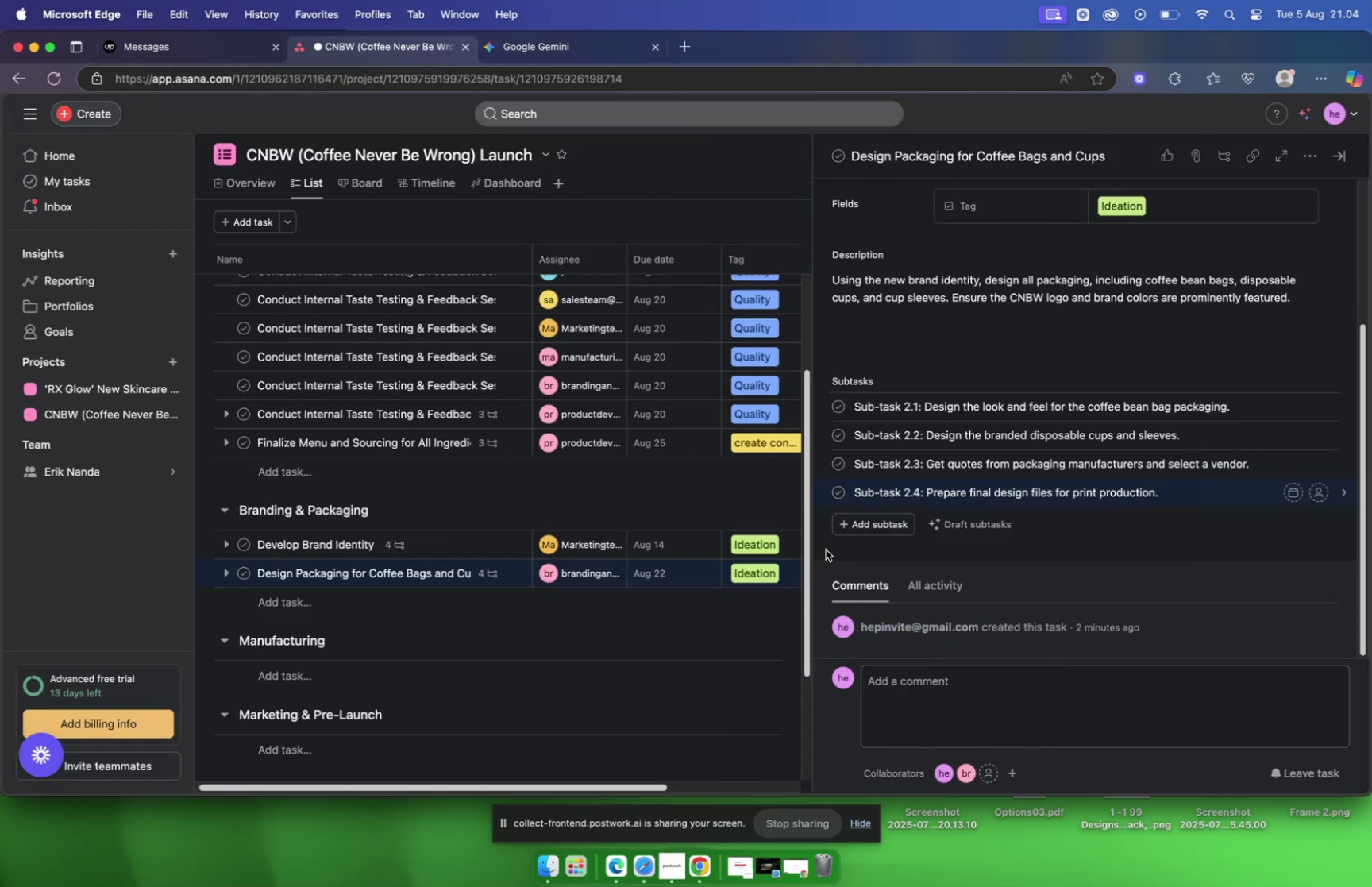 
wait(5.25)
 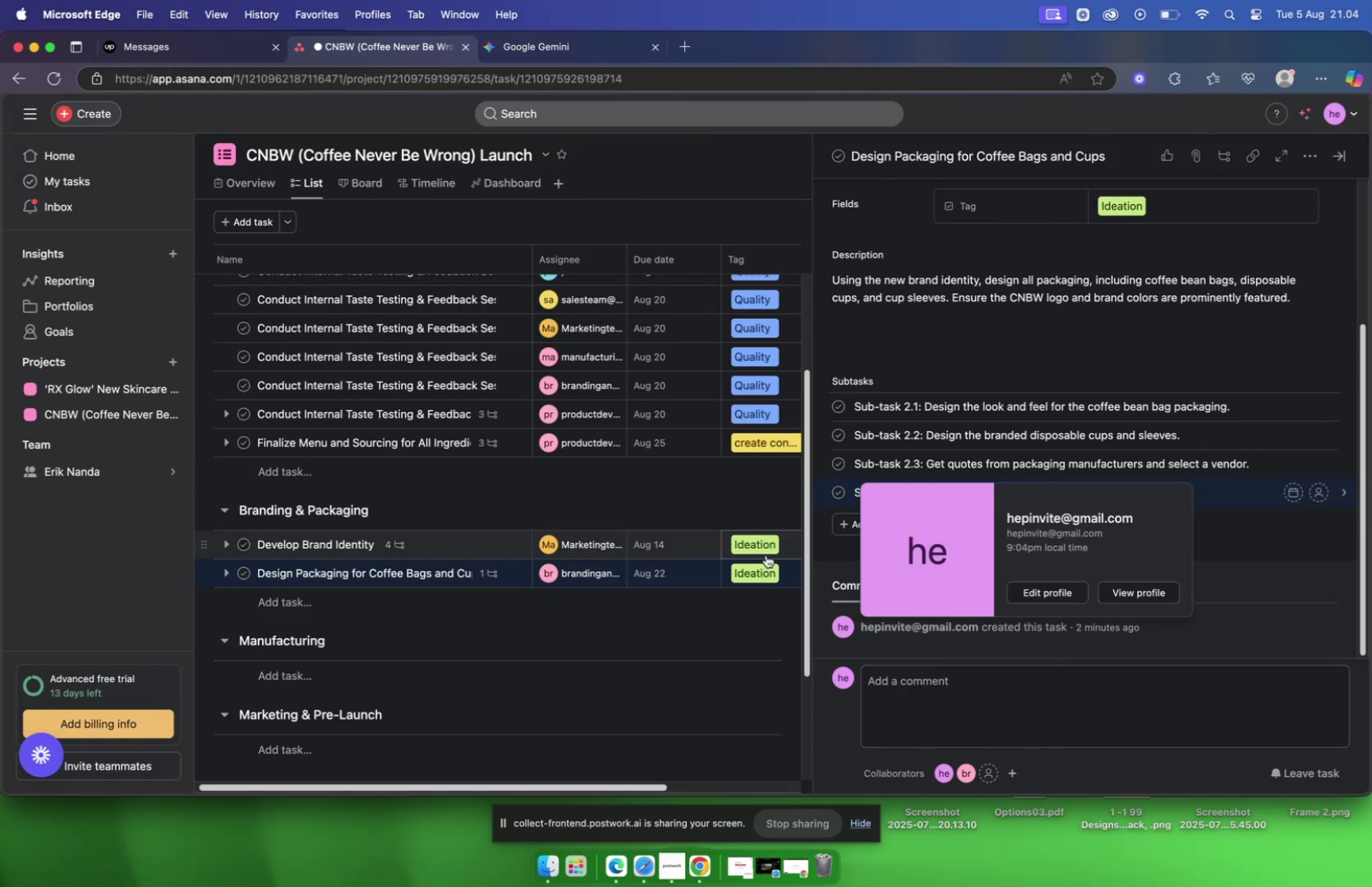 
scroll: coordinate [1080, 505], scroll_direction: down, amount: 22.0
 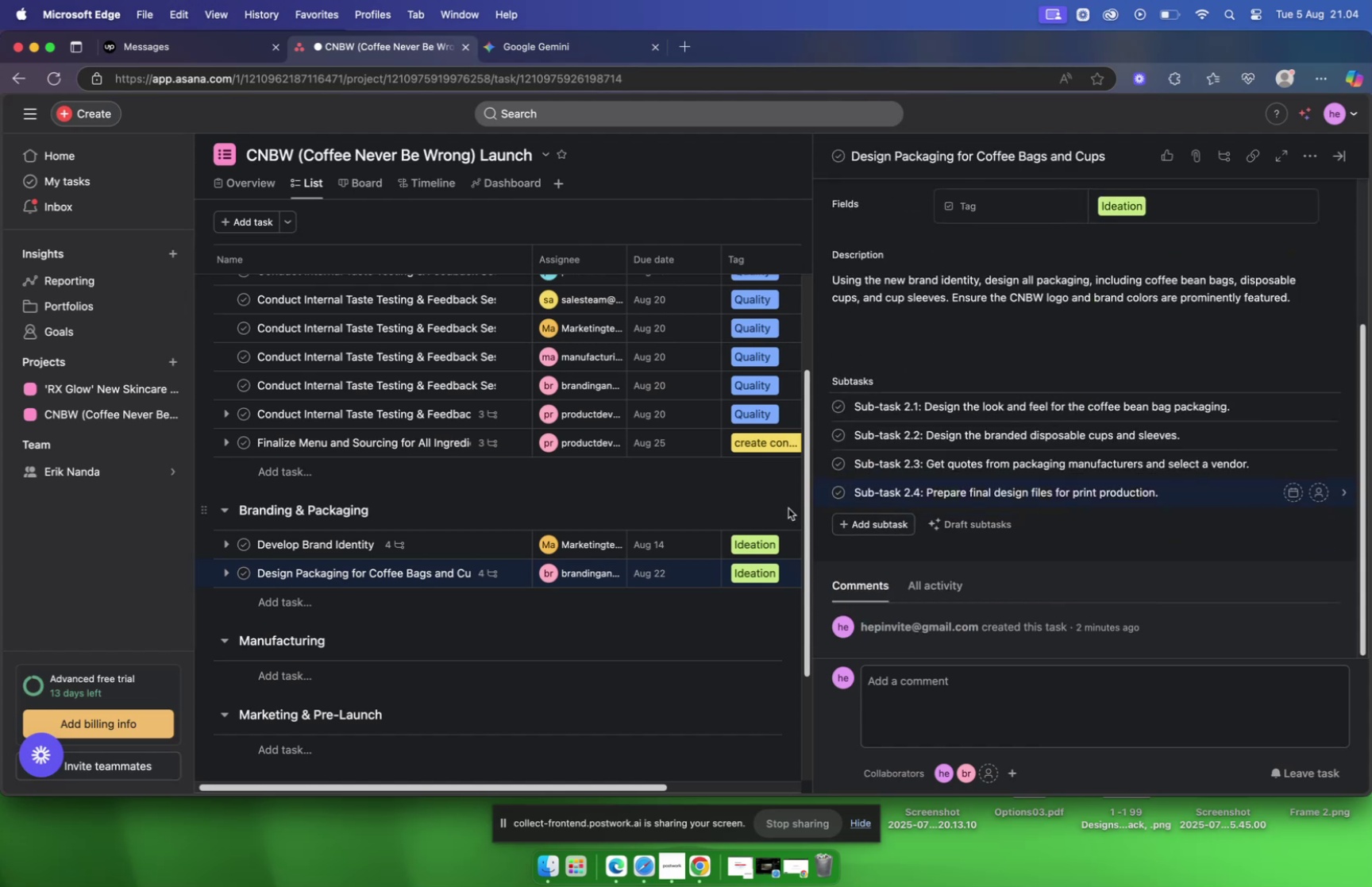 
left_click([785, 499])
 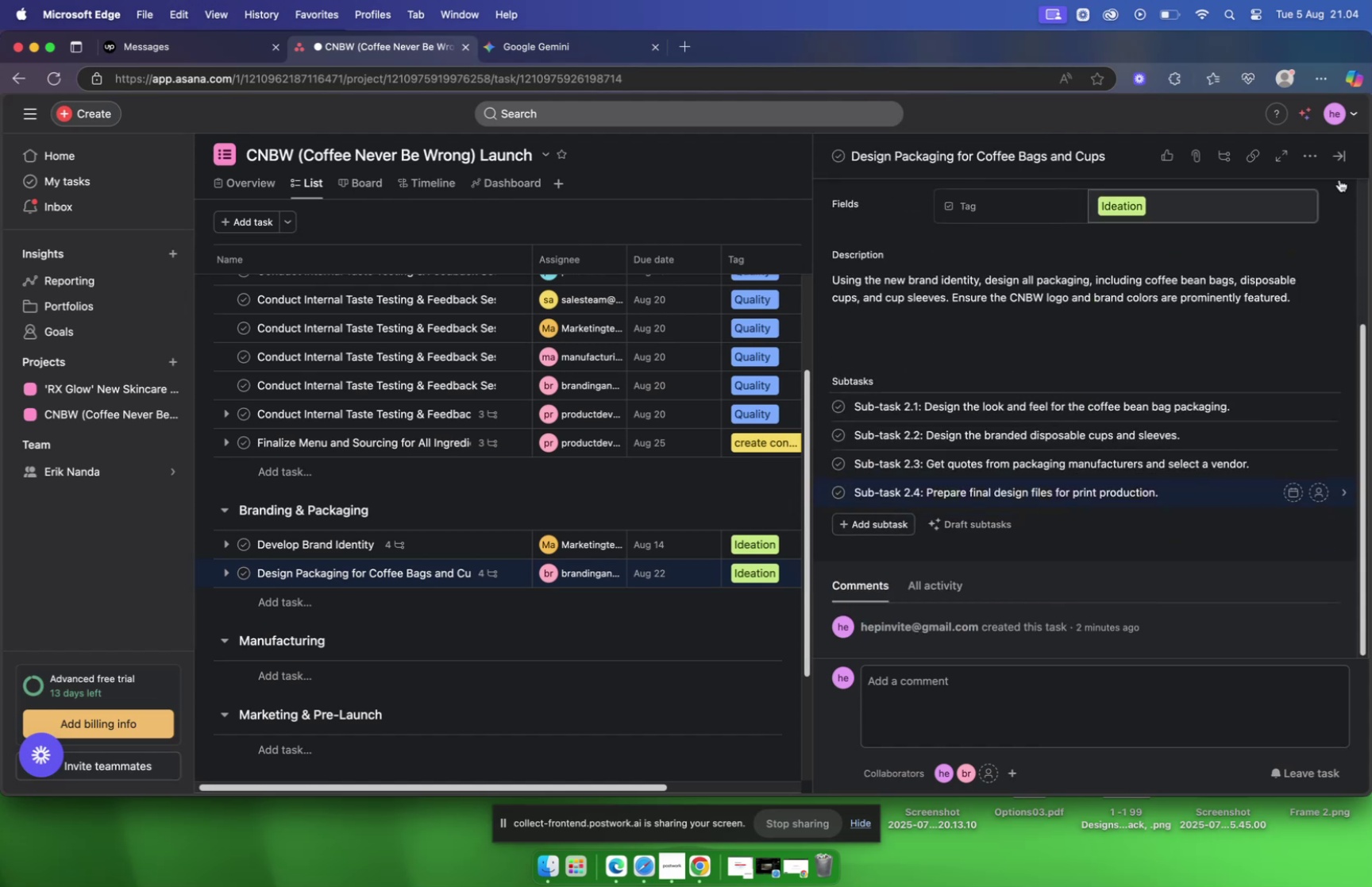 
mouse_move([1332, 168])
 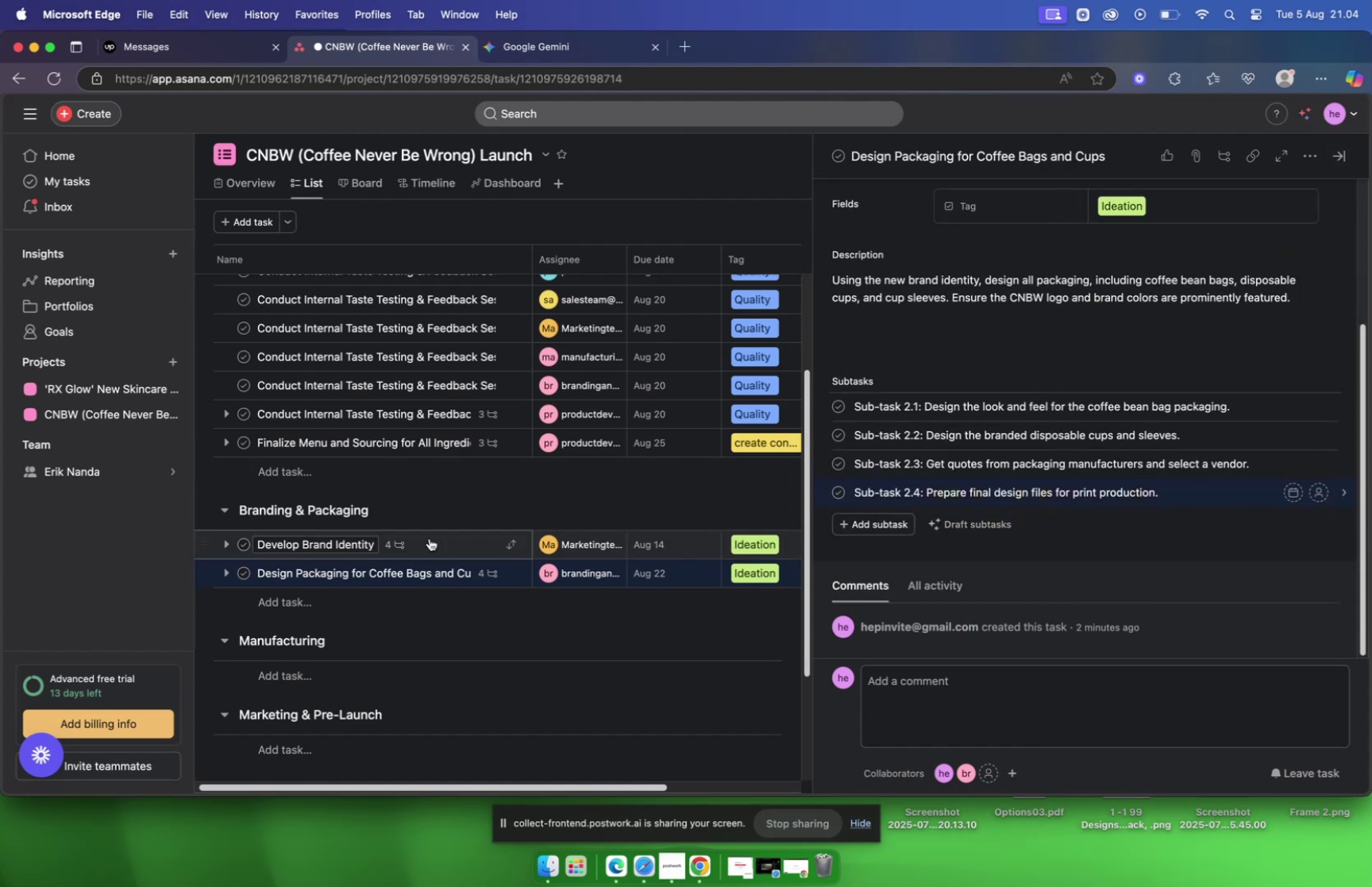 
mouse_move([339, 590])
 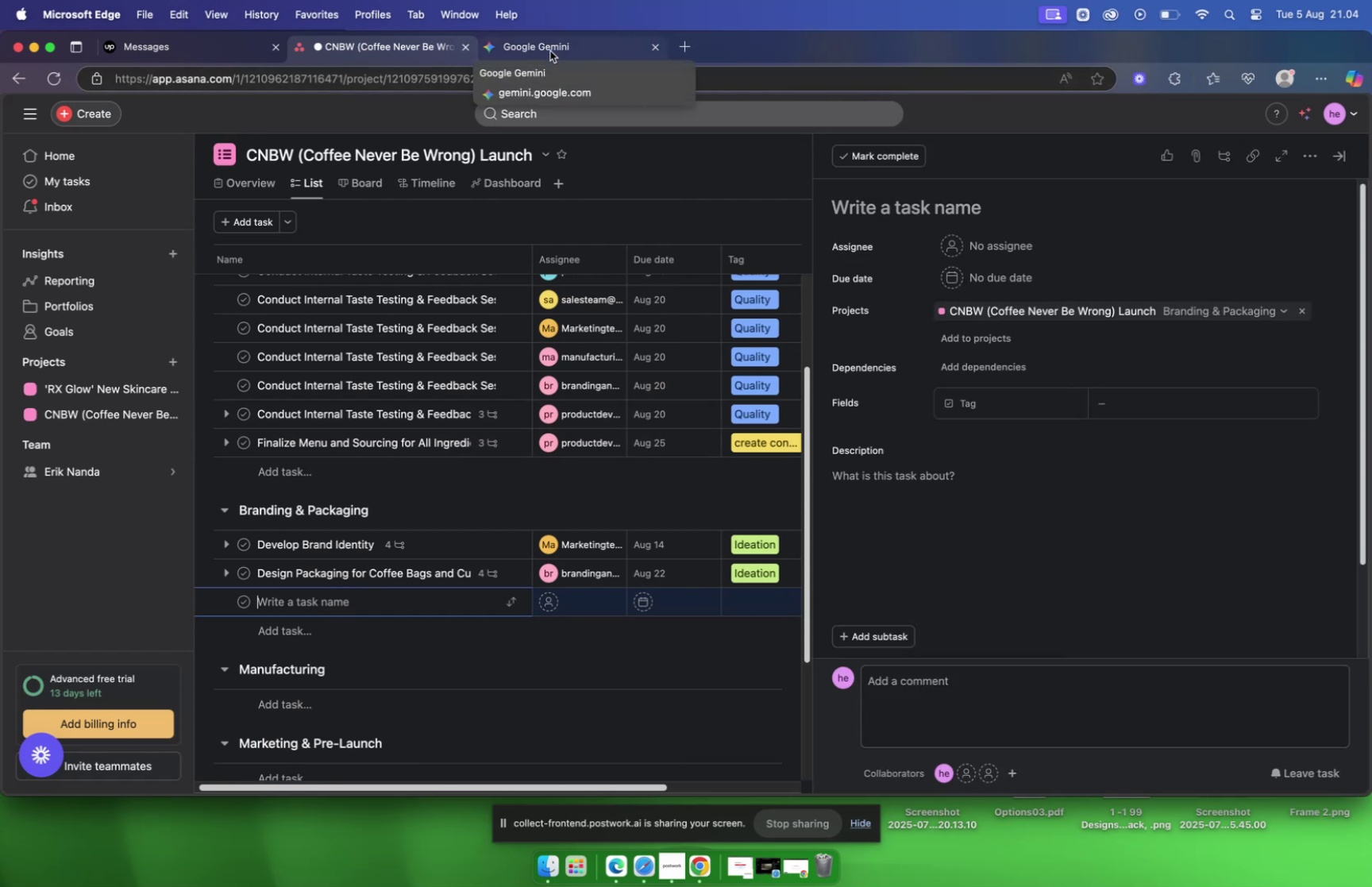 
left_click([550, 51])
 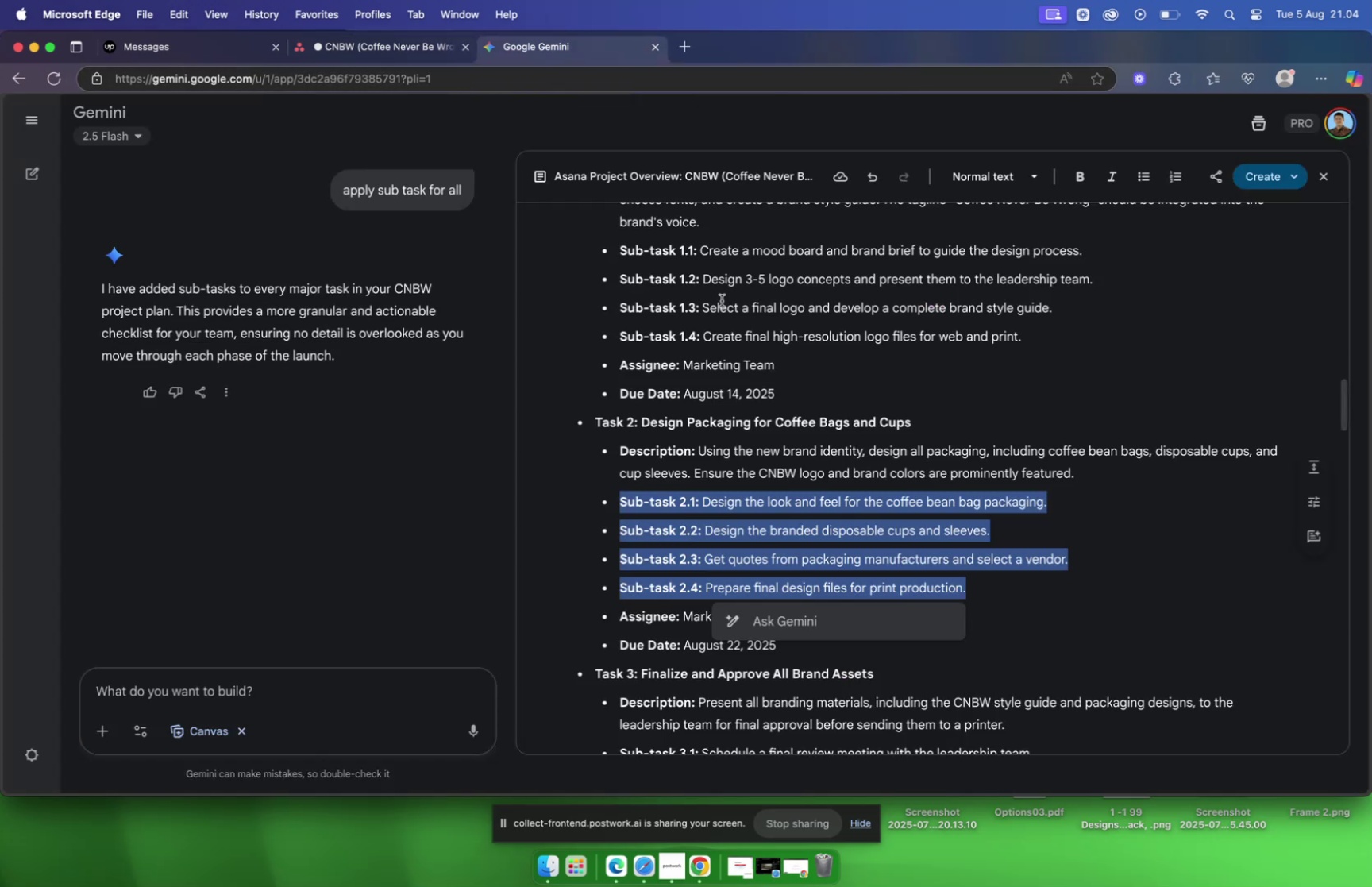 
scroll: coordinate [776, 338], scroll_direction: down, amount: 6.0
 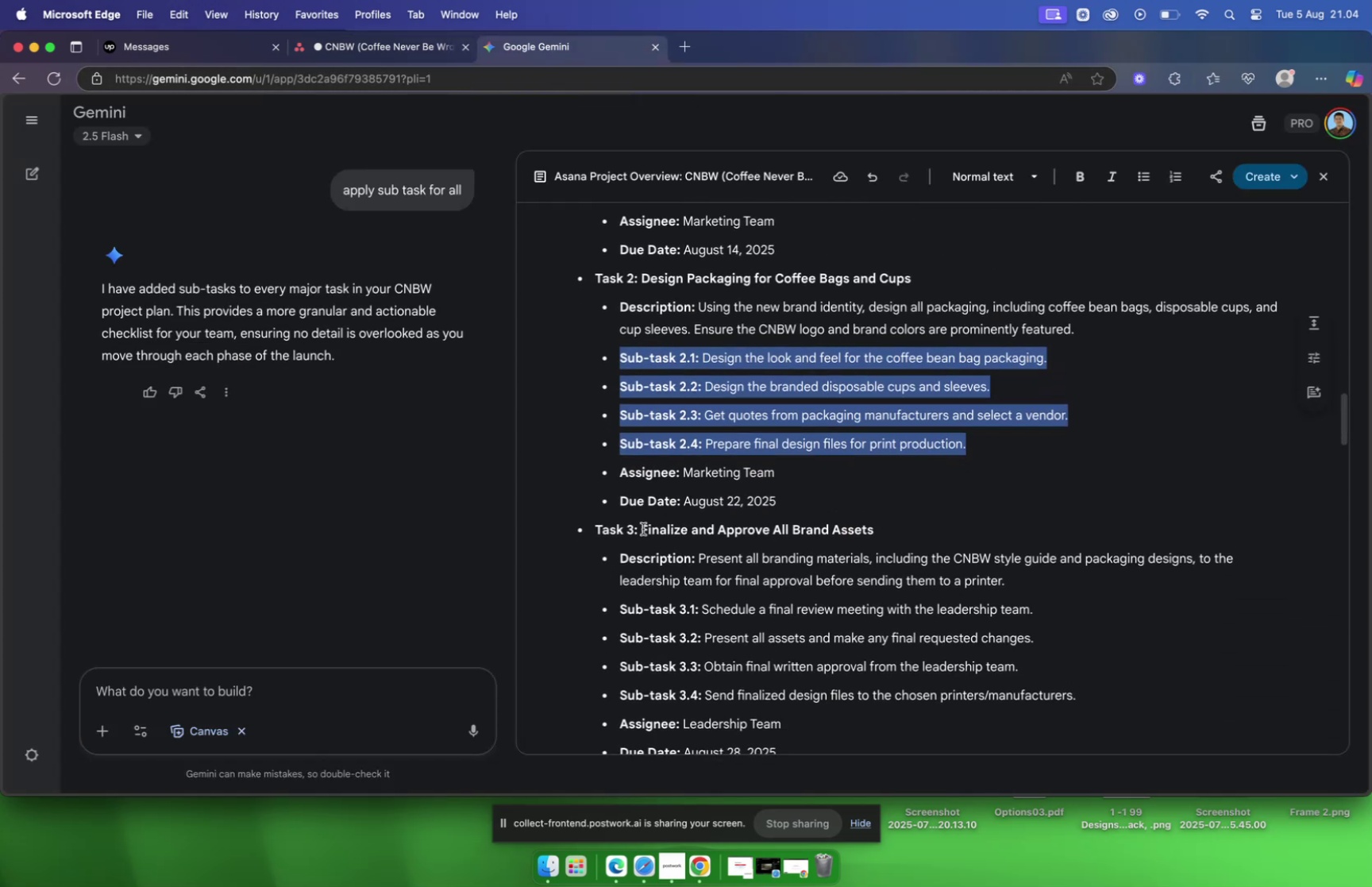 
left_click_drag(start_coordinate=[643, 527], to_coordinate=[884, 533])
 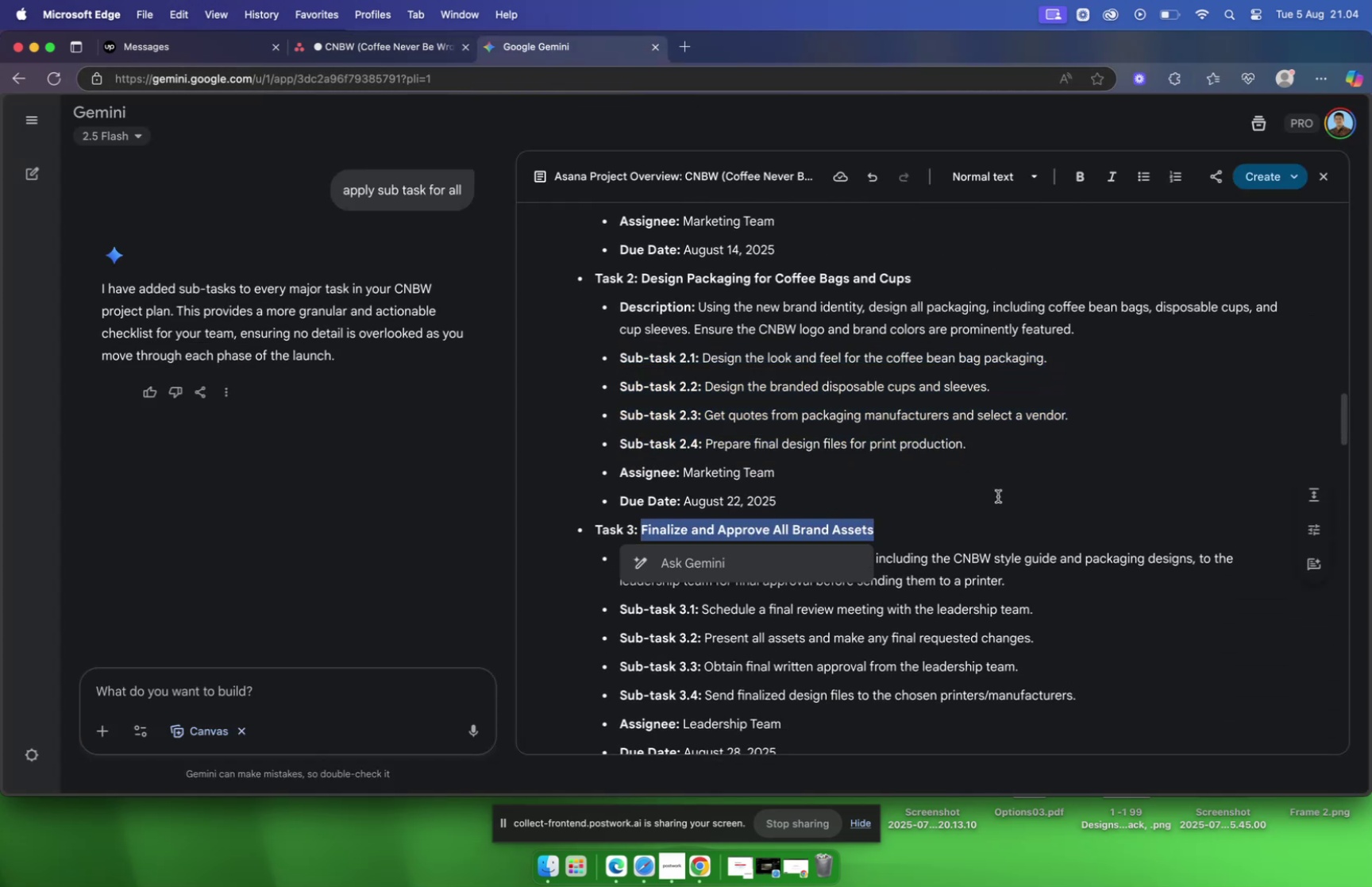 
key(Meta+C)
 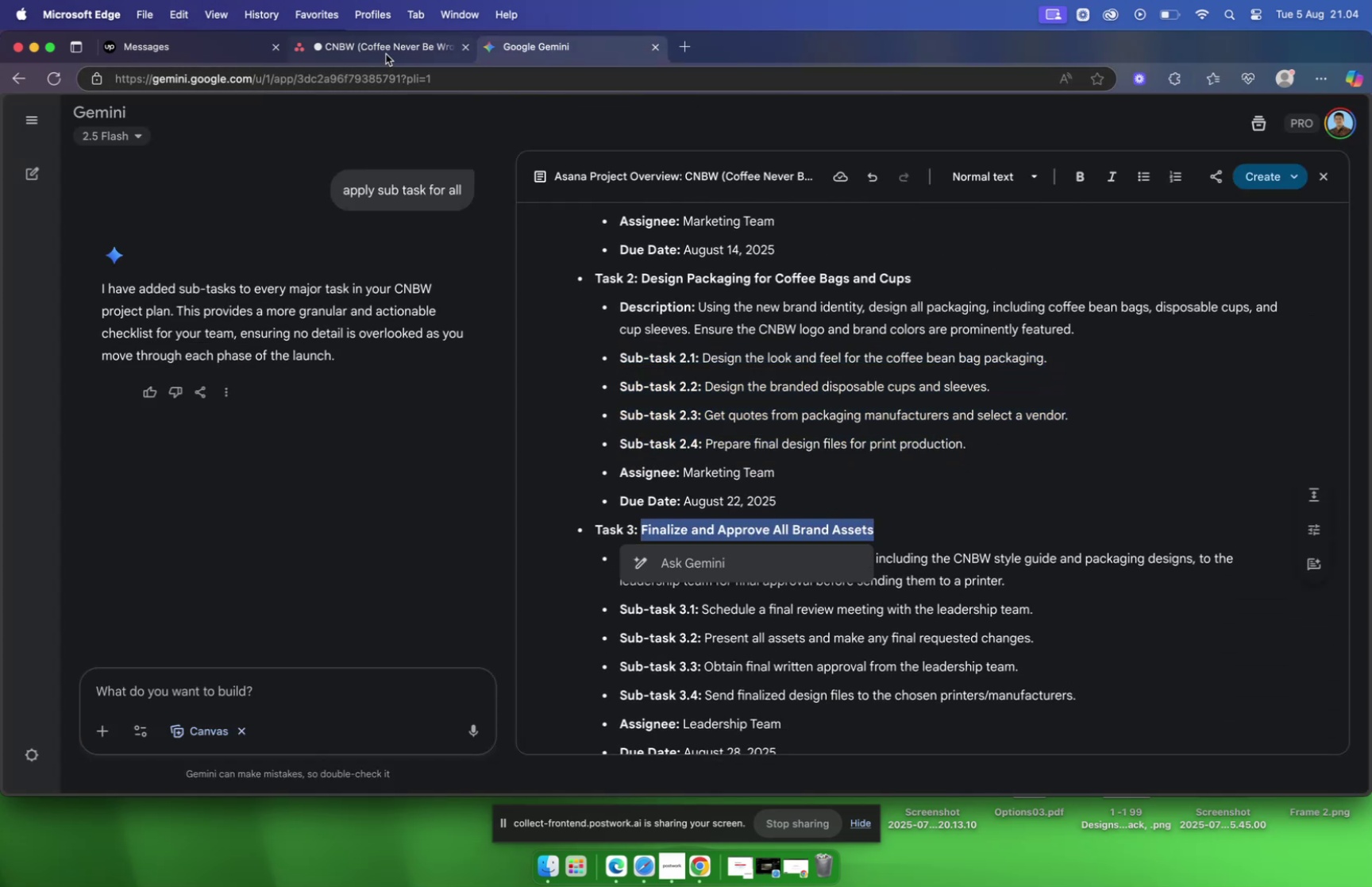 
left_click([386, 48])
 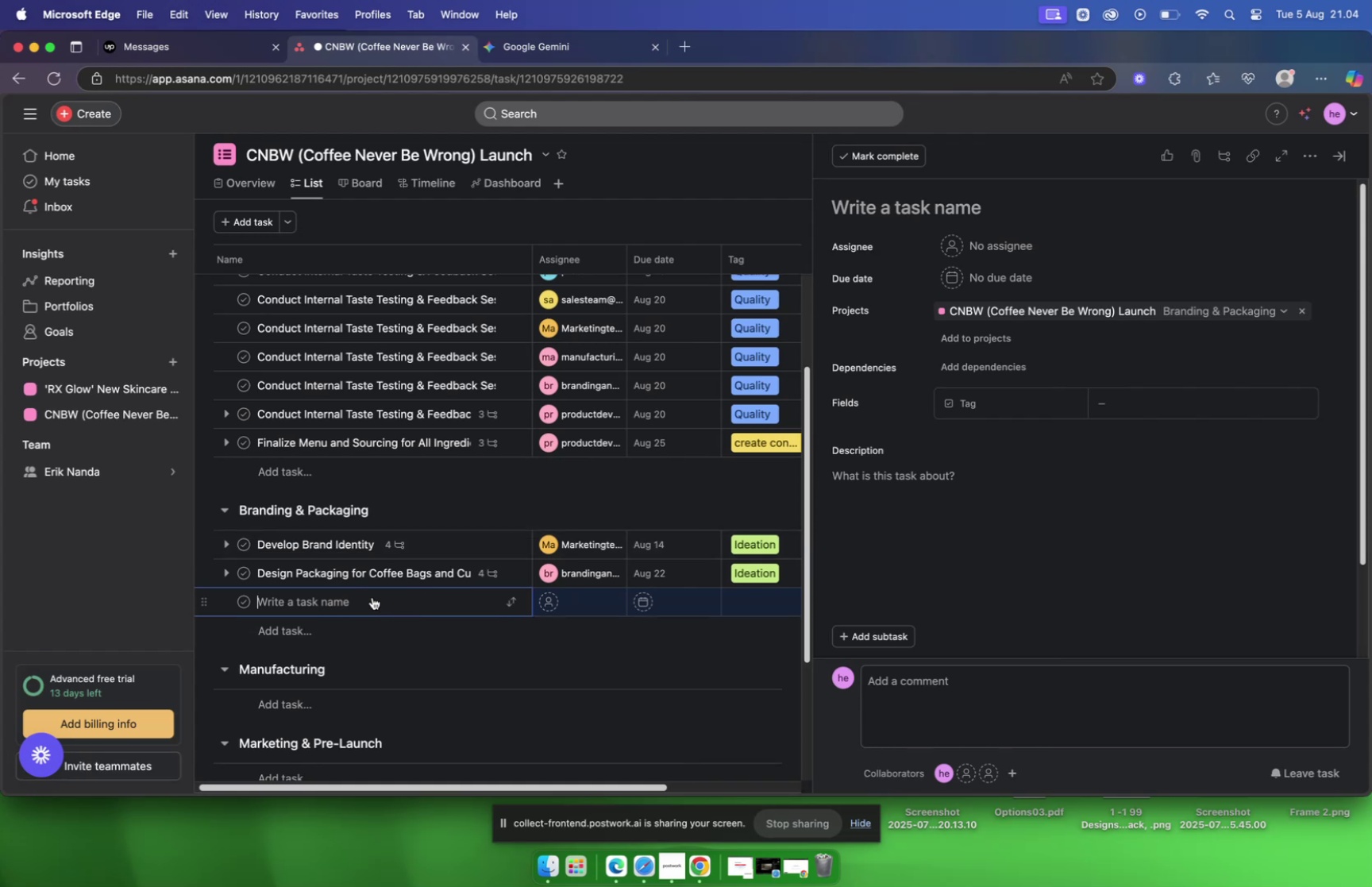 
left_click([372, 596])
 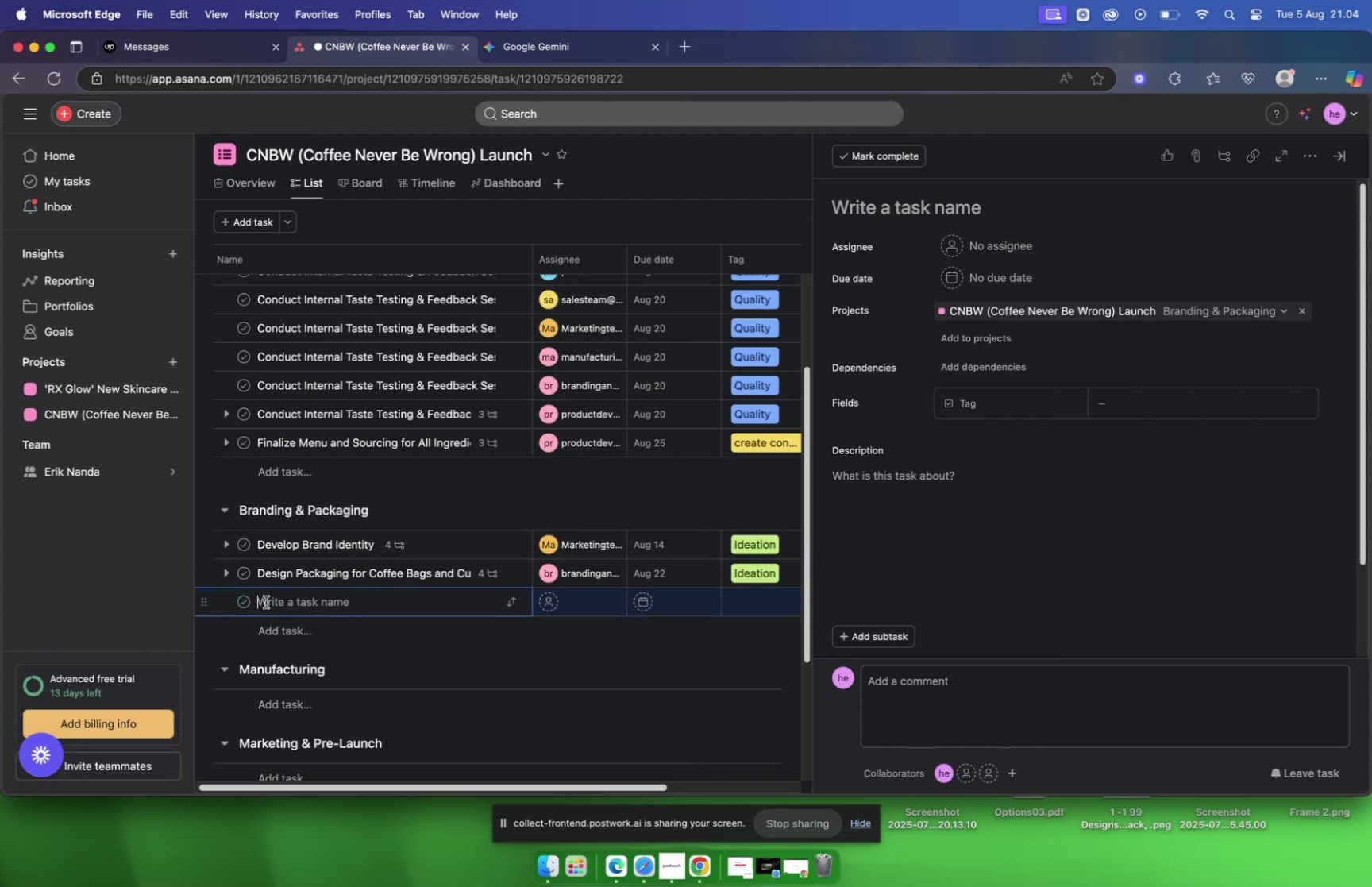 
key(Meta+V)
 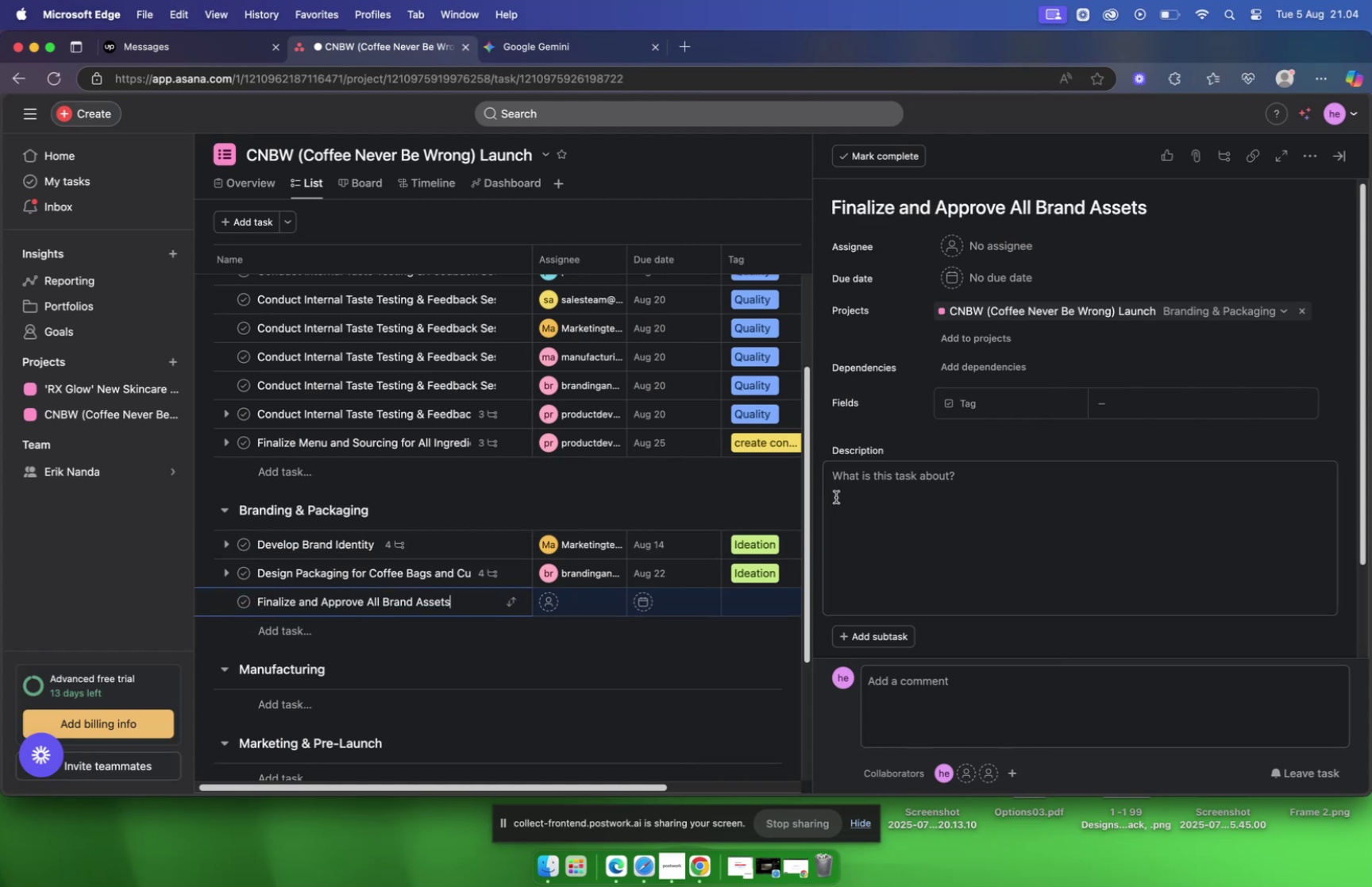 
left_click([902, 471])
 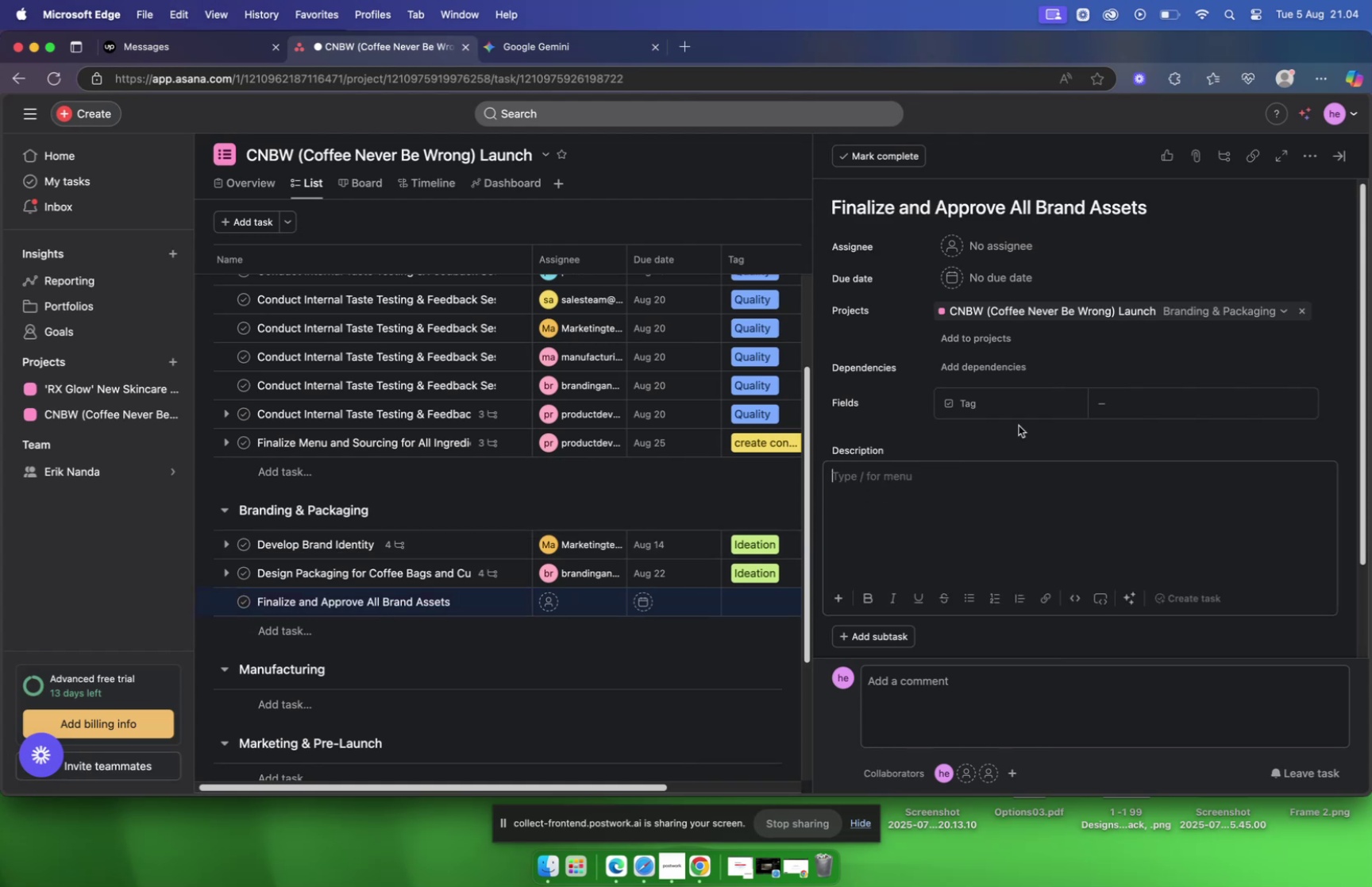 
wait(8.43)
 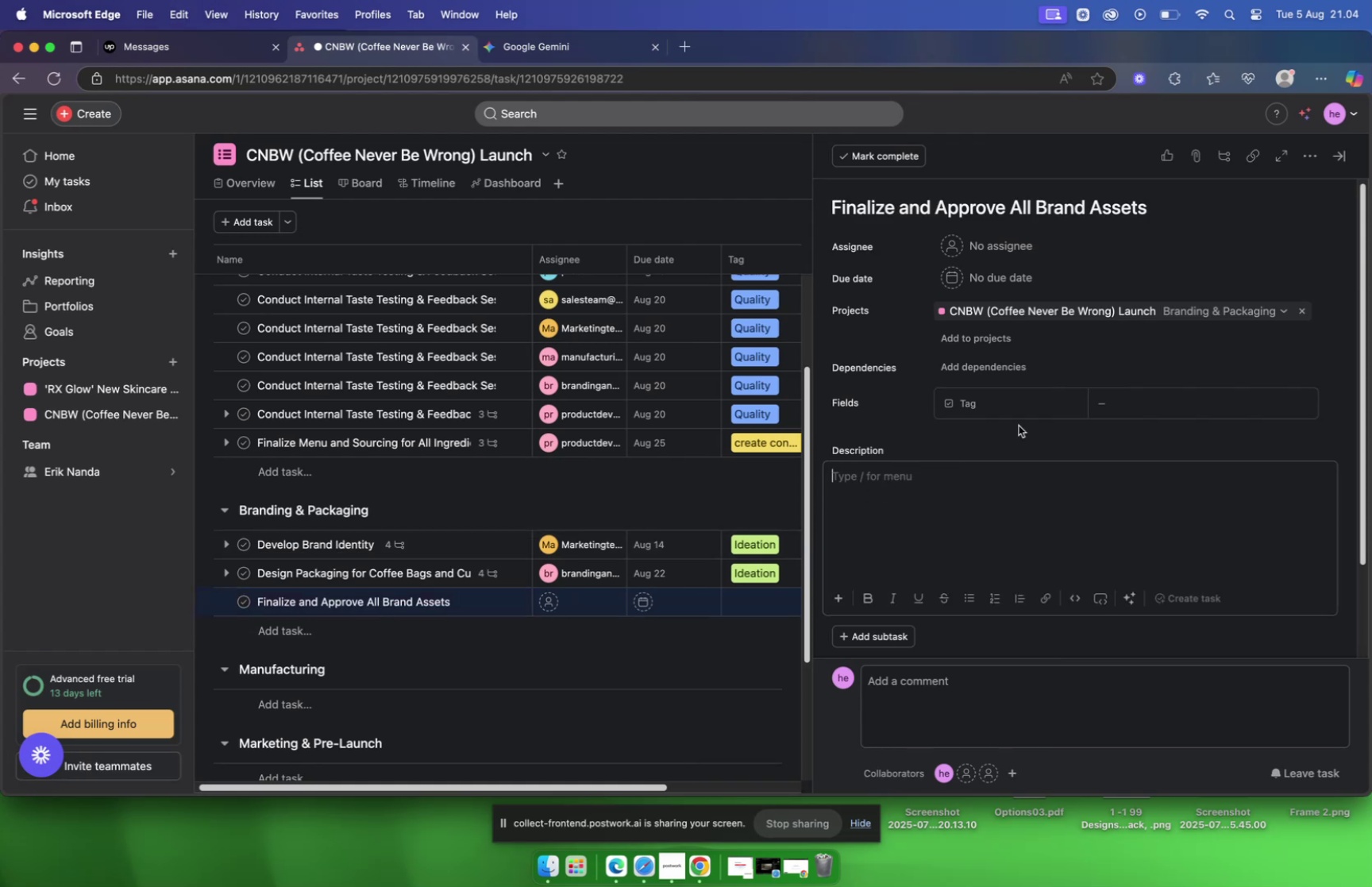 
left_click([955, 241])
 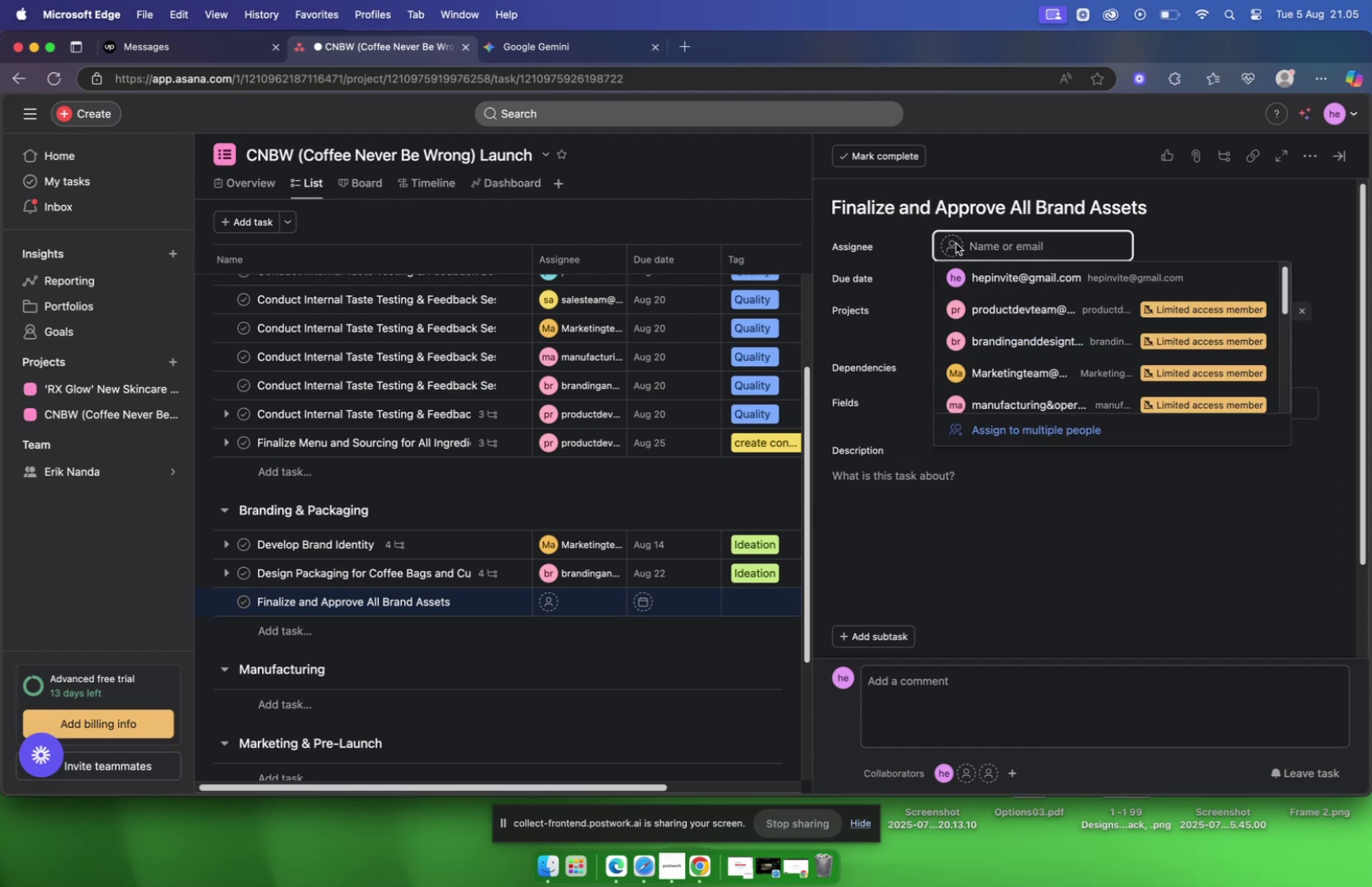 
mouse_move([991, 277])
 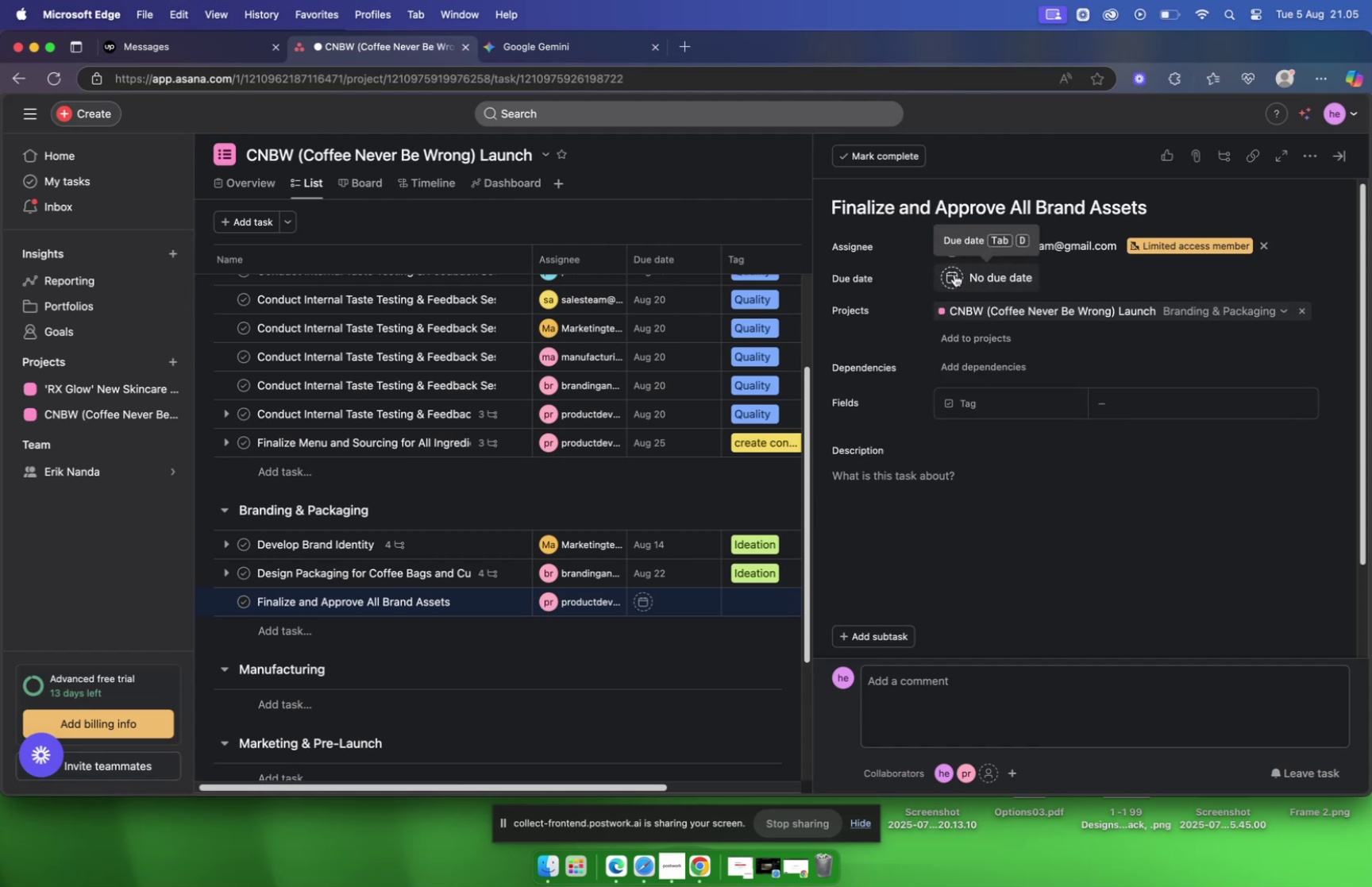 
left_click([954, 274])
 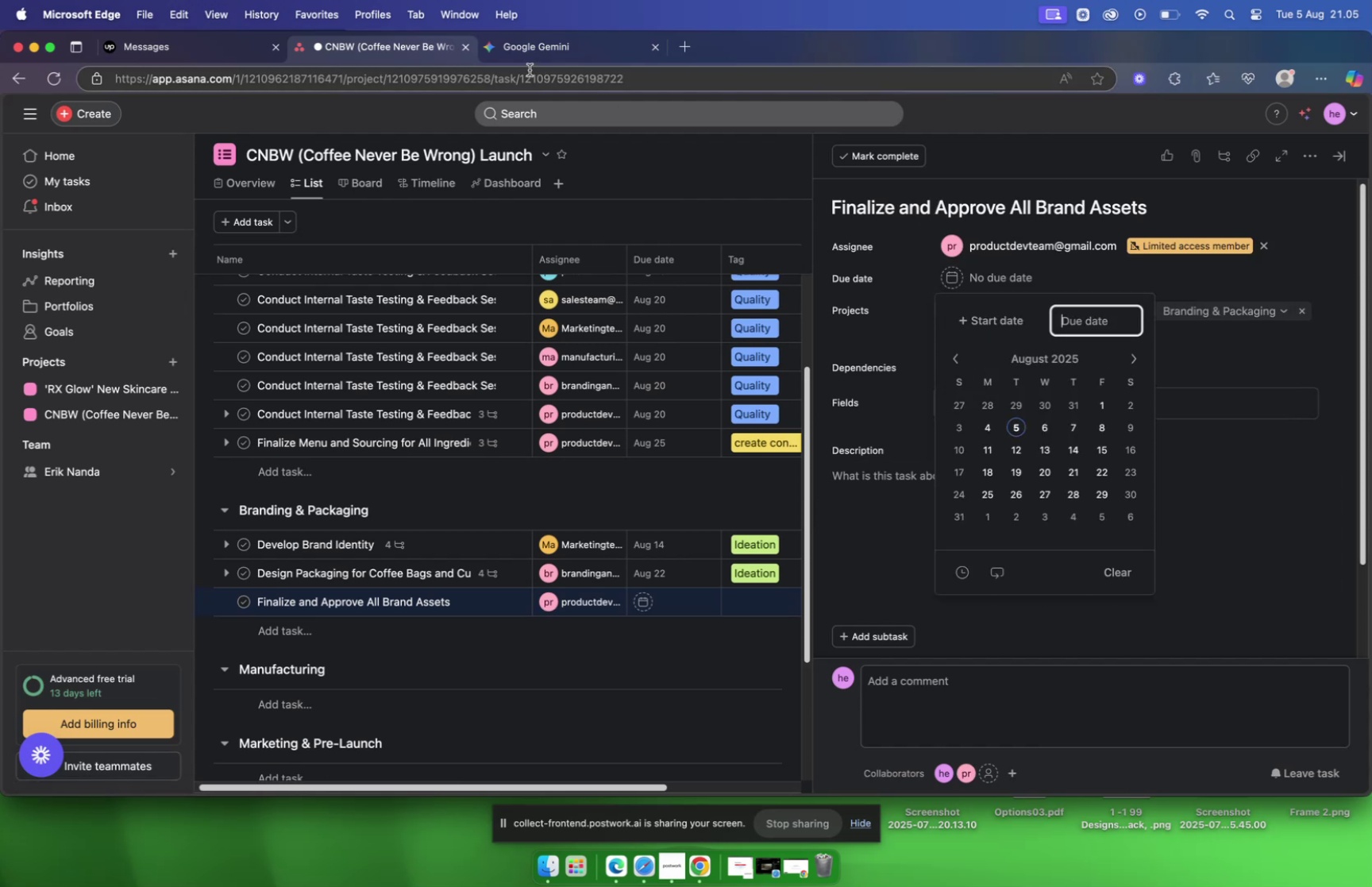 
left_click([537, 49])
 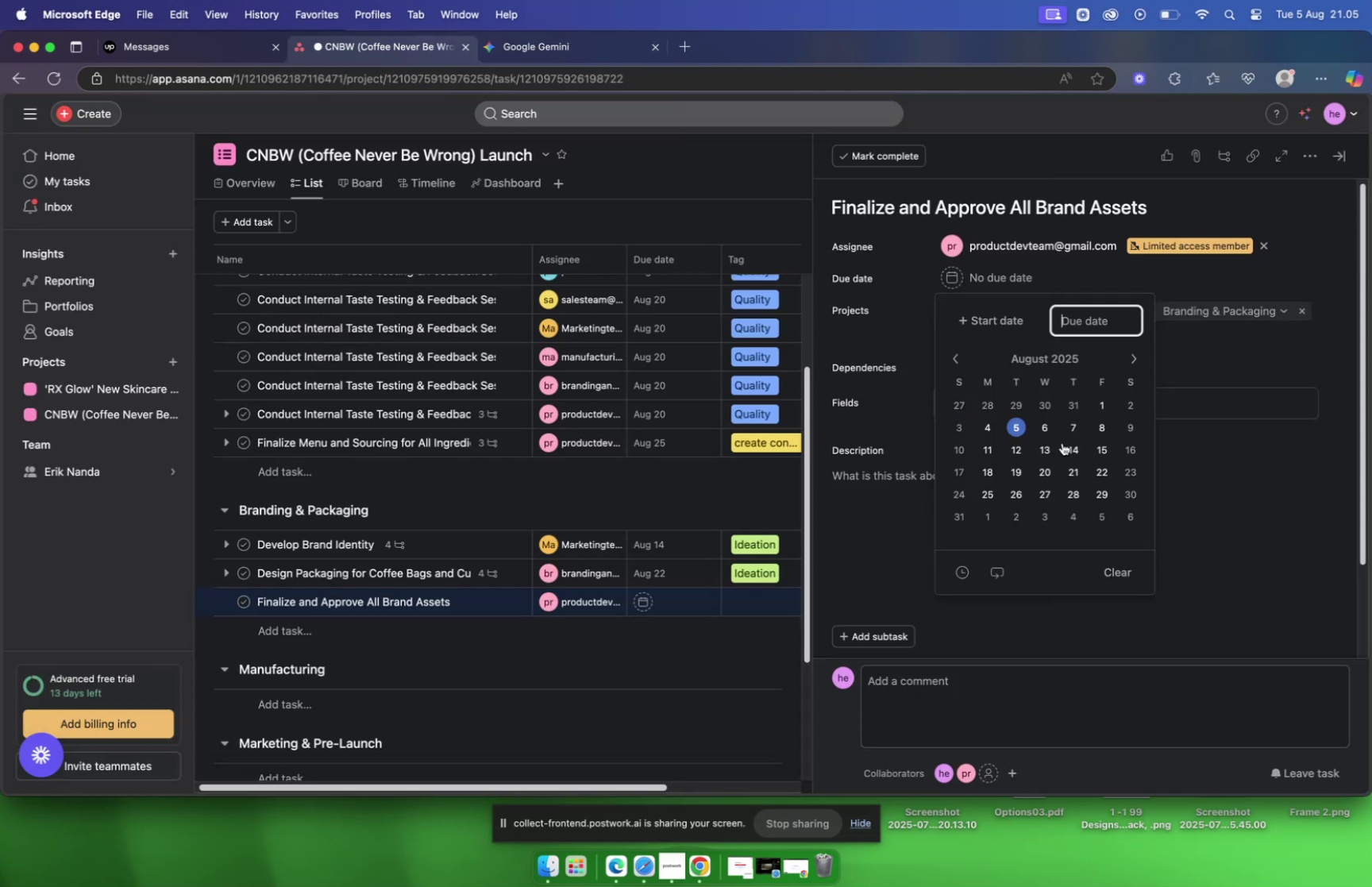 
left_click([1072, 492])
 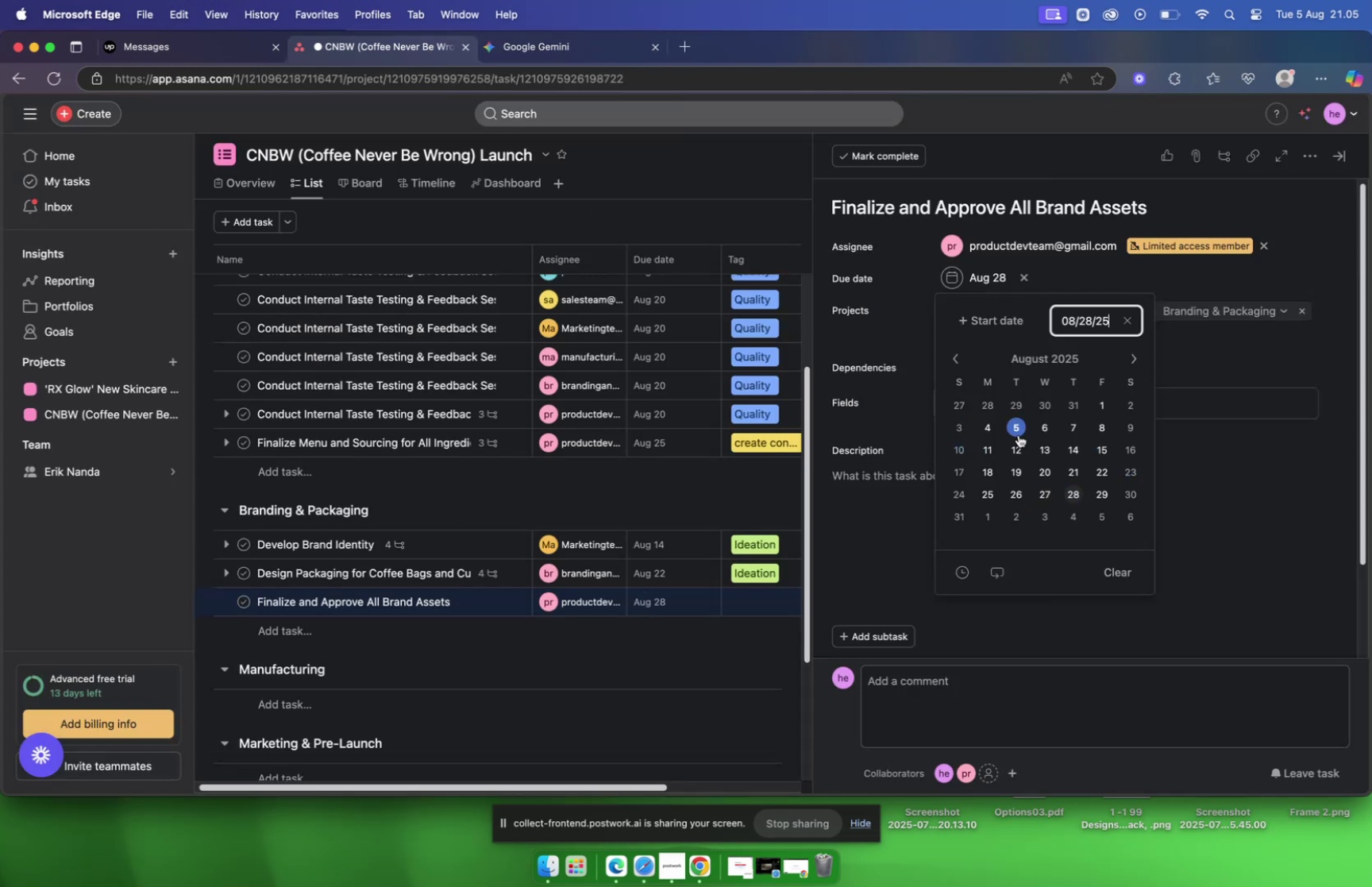 
left_click([1224, 362])
 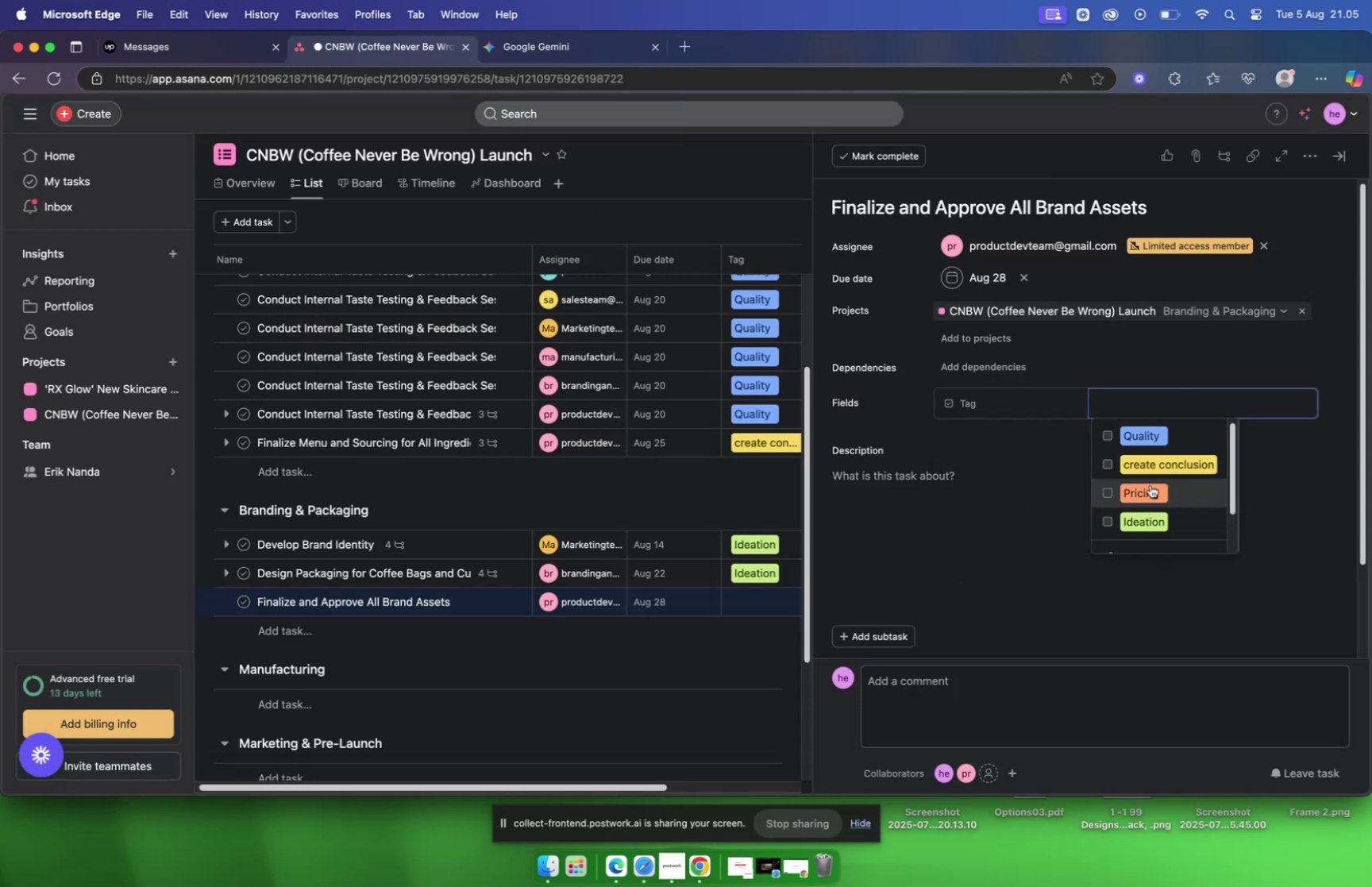 
left_click([1152, 467])
 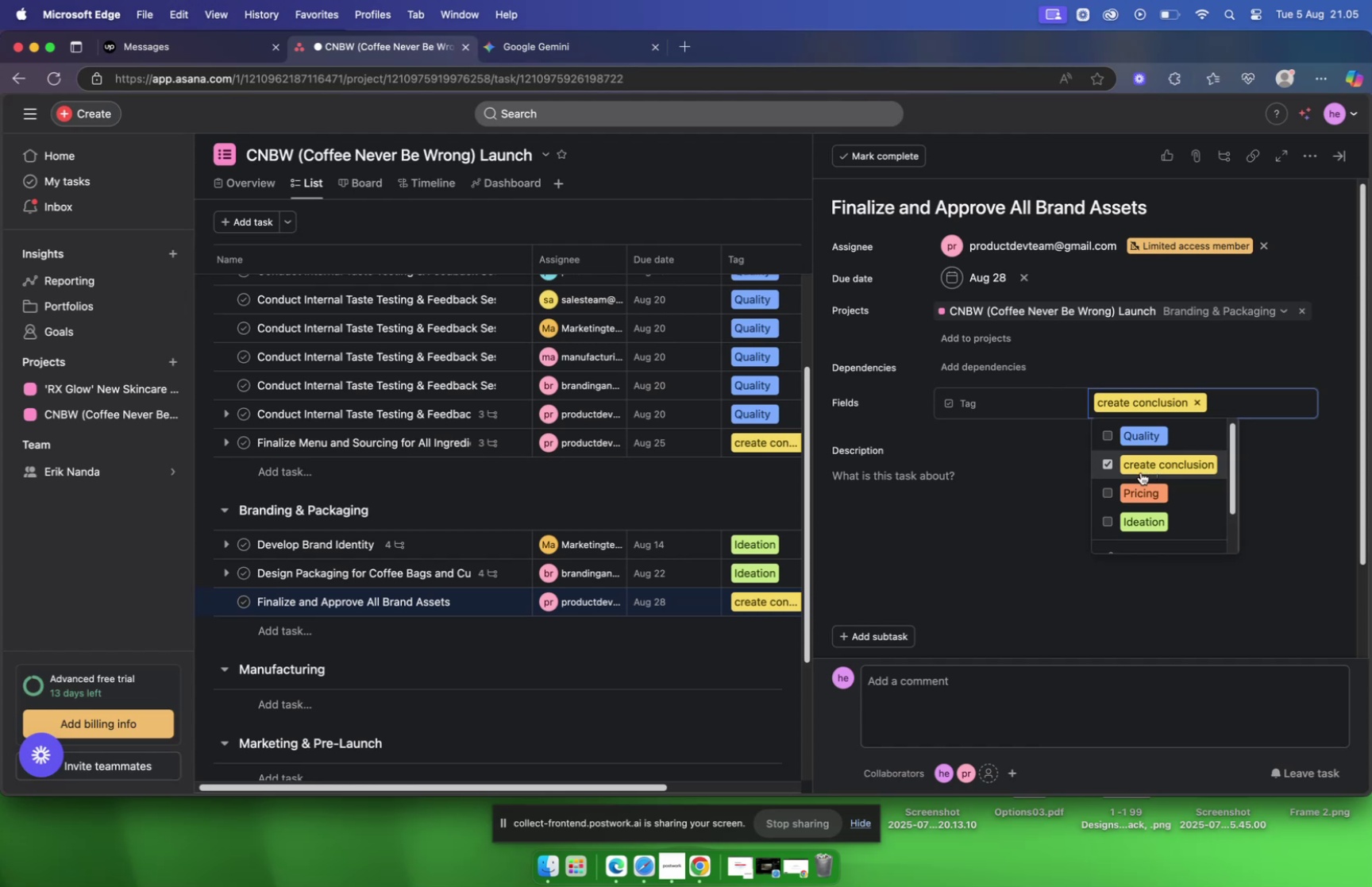 
scroll: coordinate [1141, 509], scroll_direction: down, amount: 5.0
 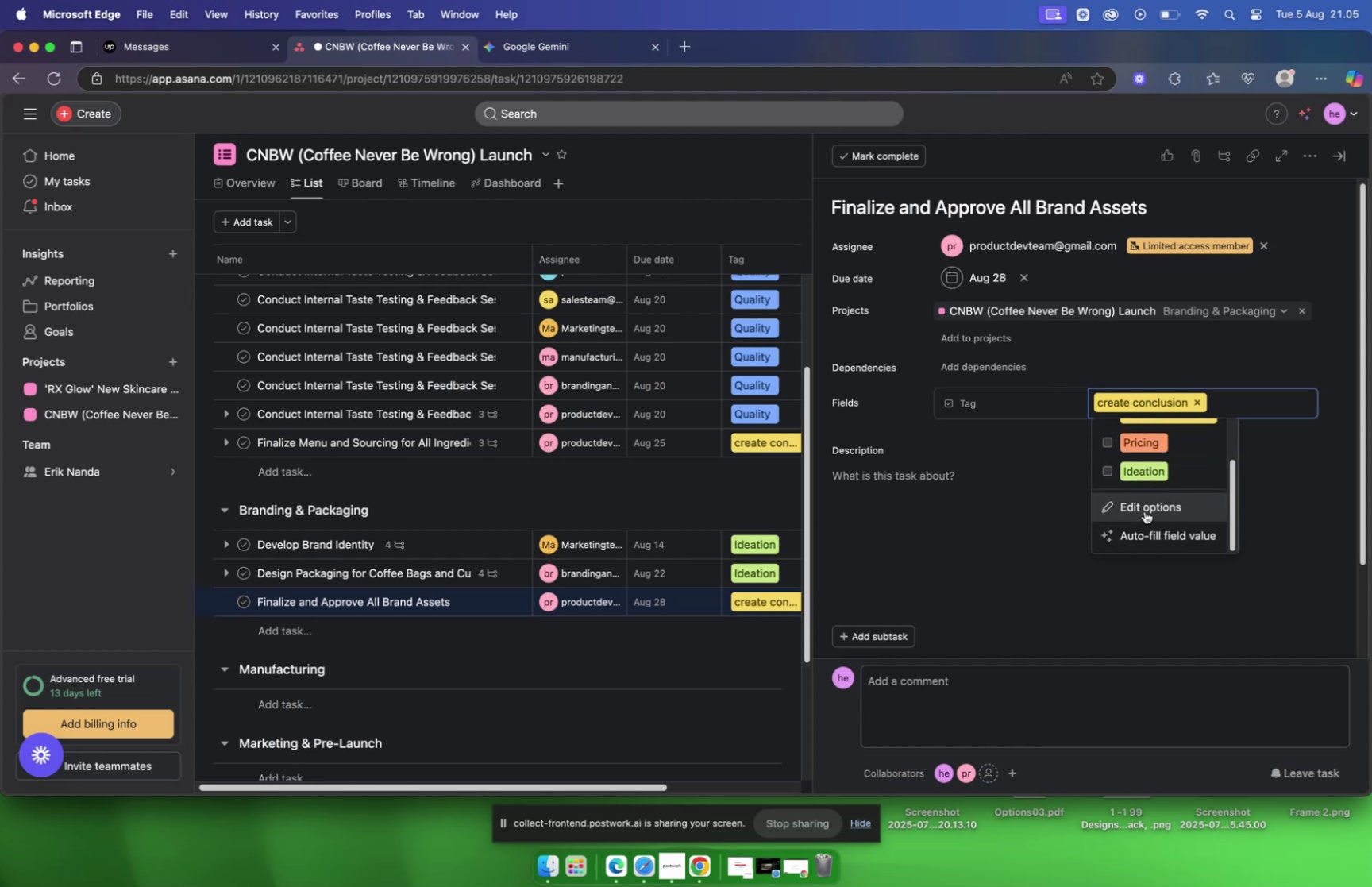 
left_click([1145, 511])
 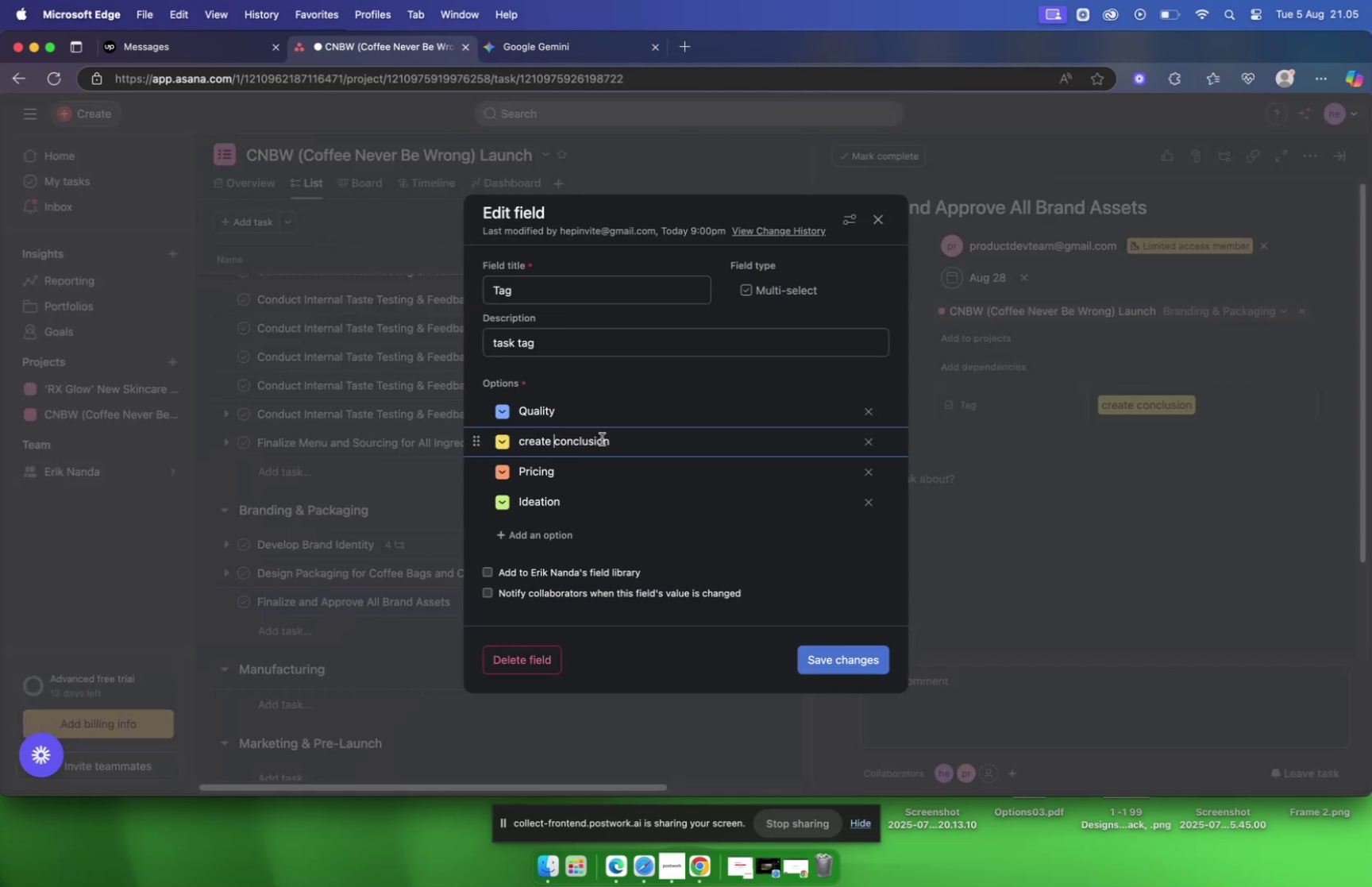 
key(Backspace)
 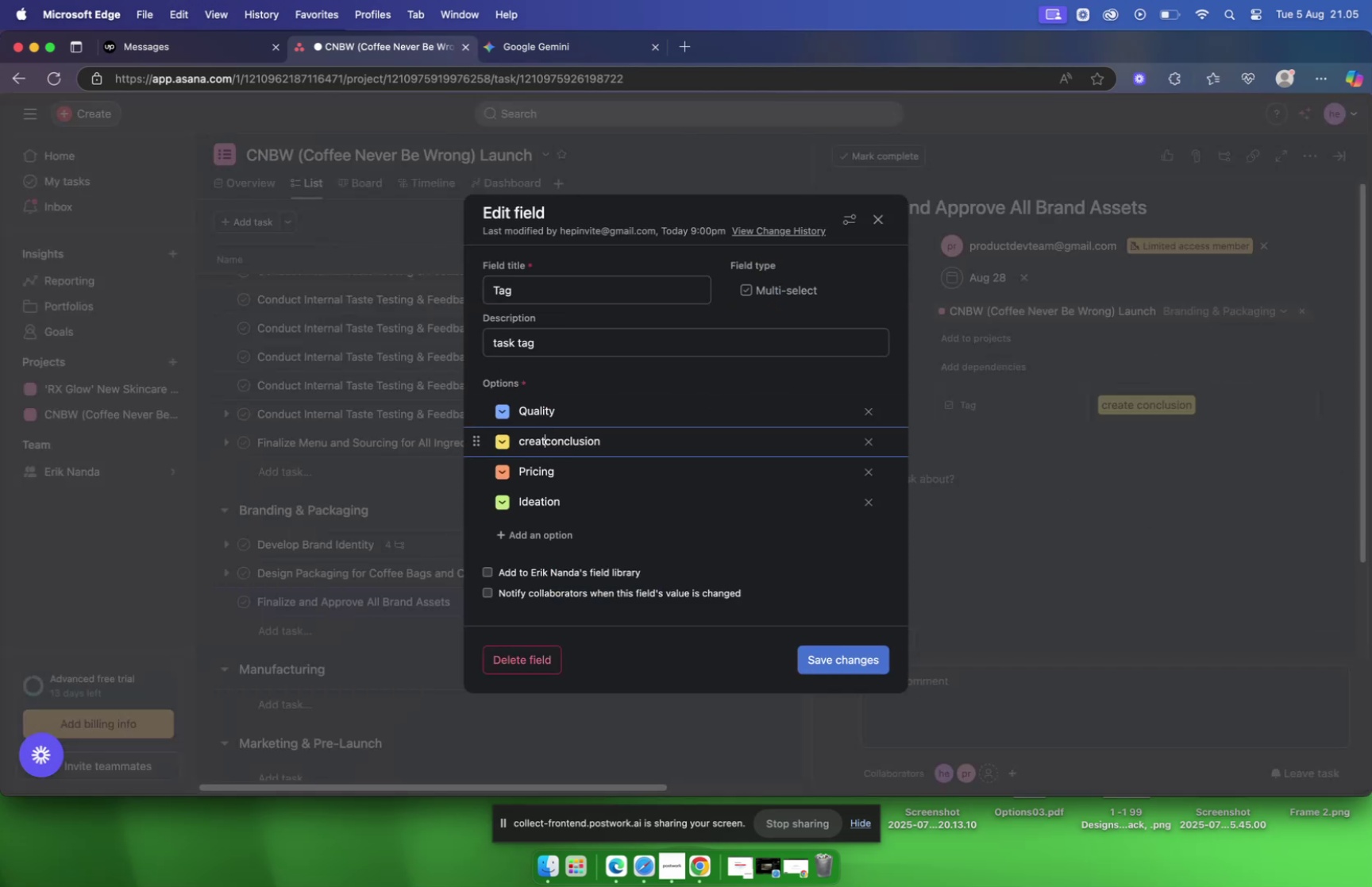 
key(Backspace)
 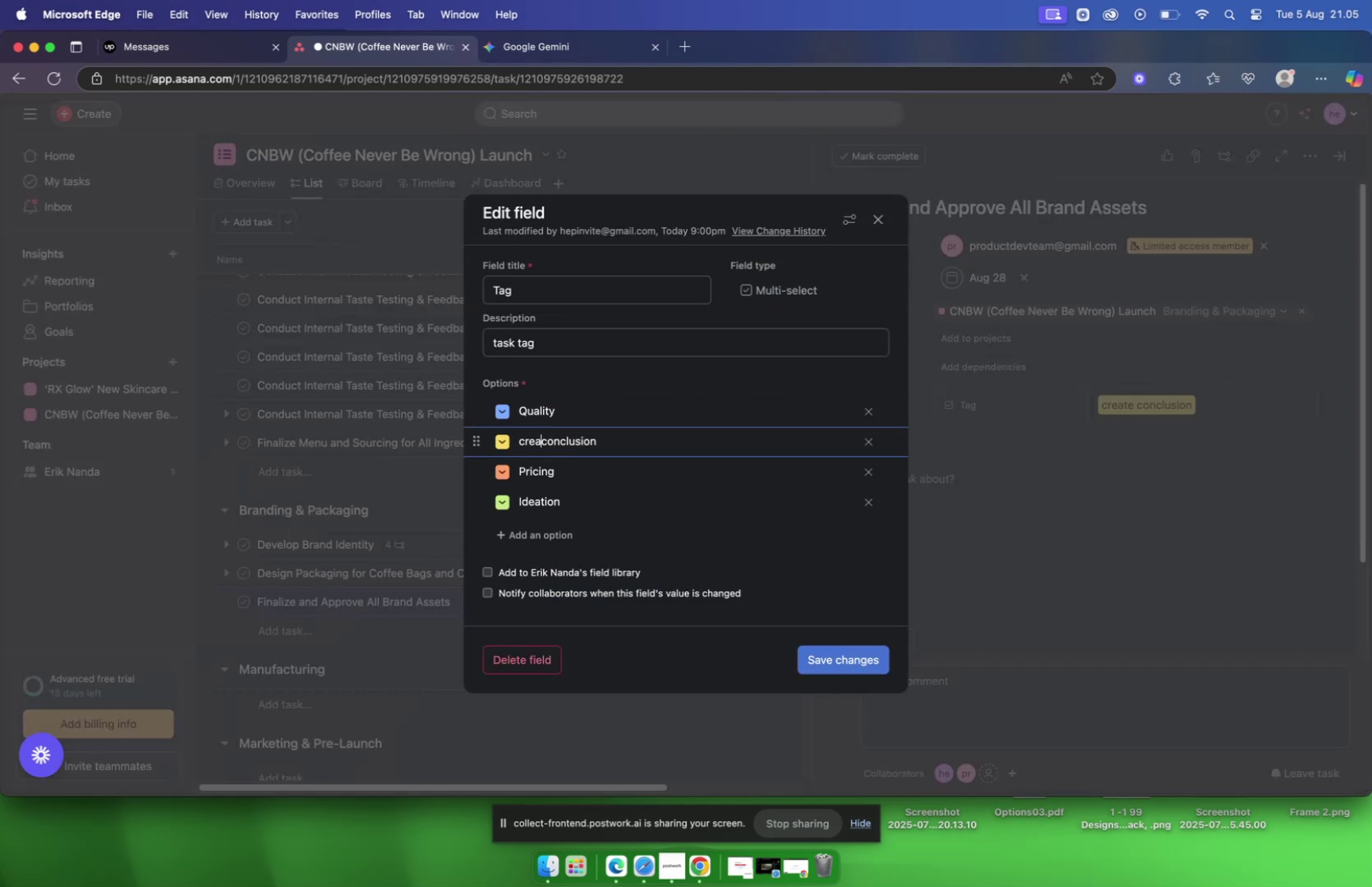 
key(Backspace)
 